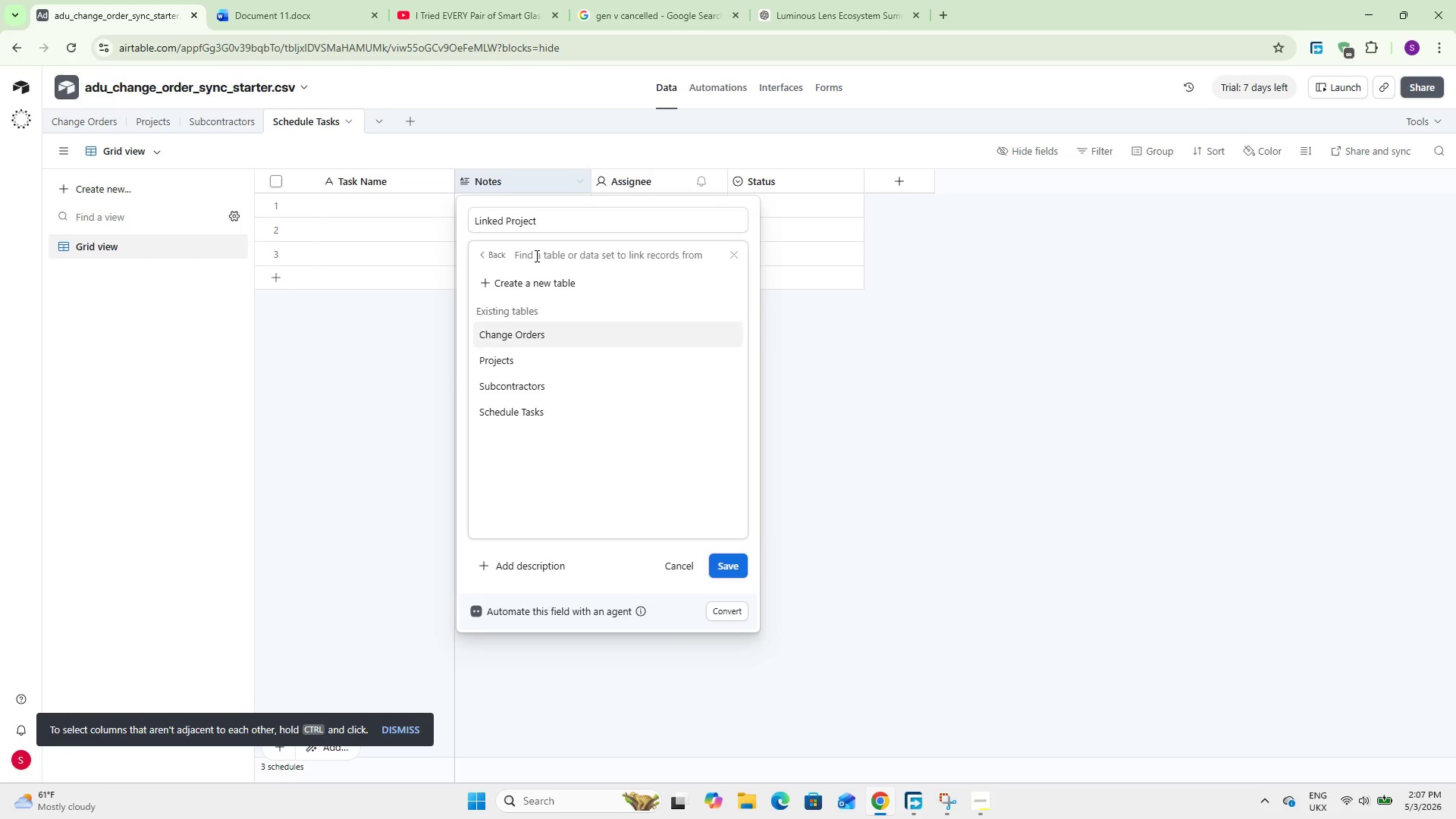 
key(ArrowDown)
 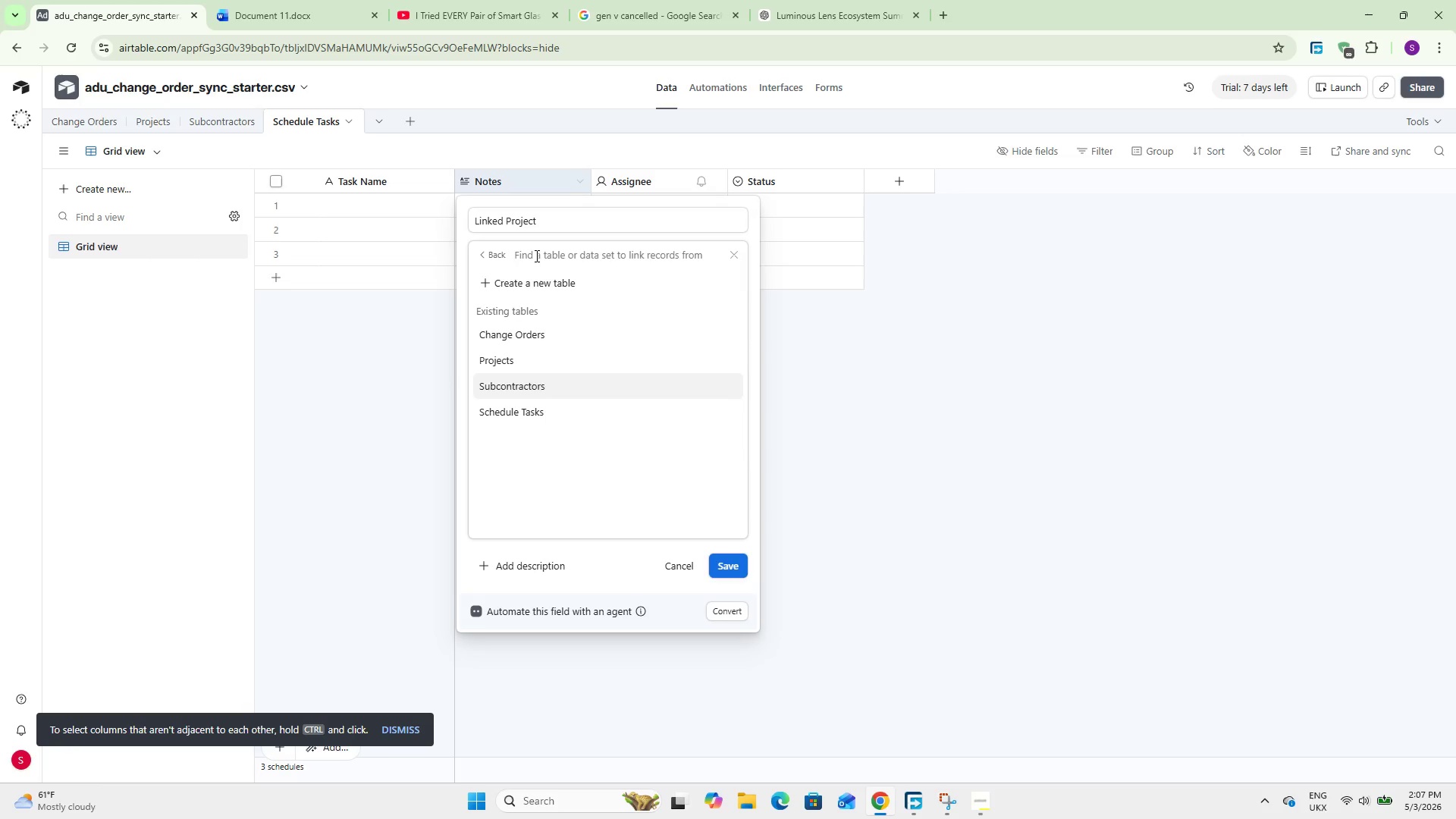 
key(ArrowDown)
 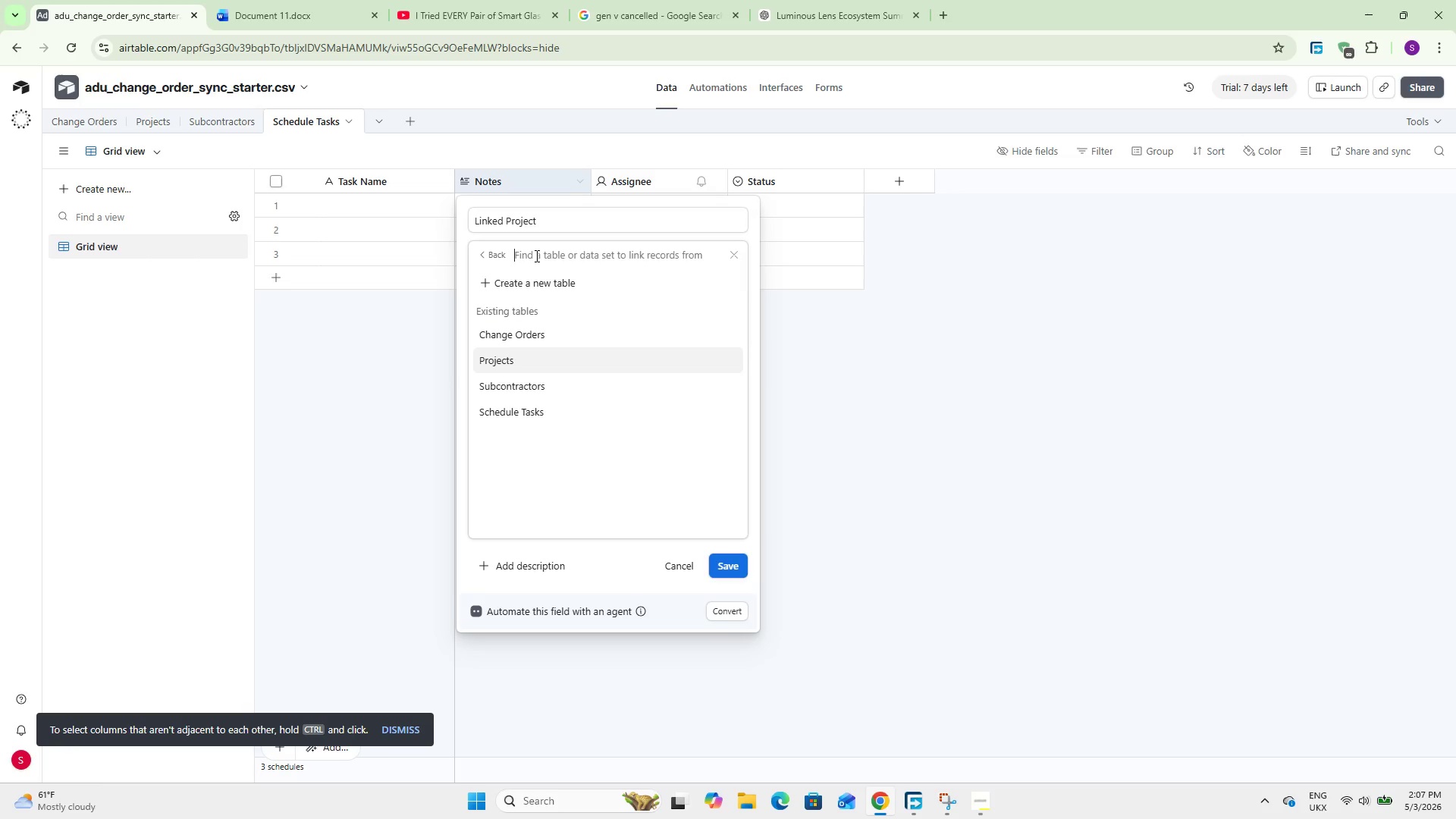 
key(ArrowUp)
 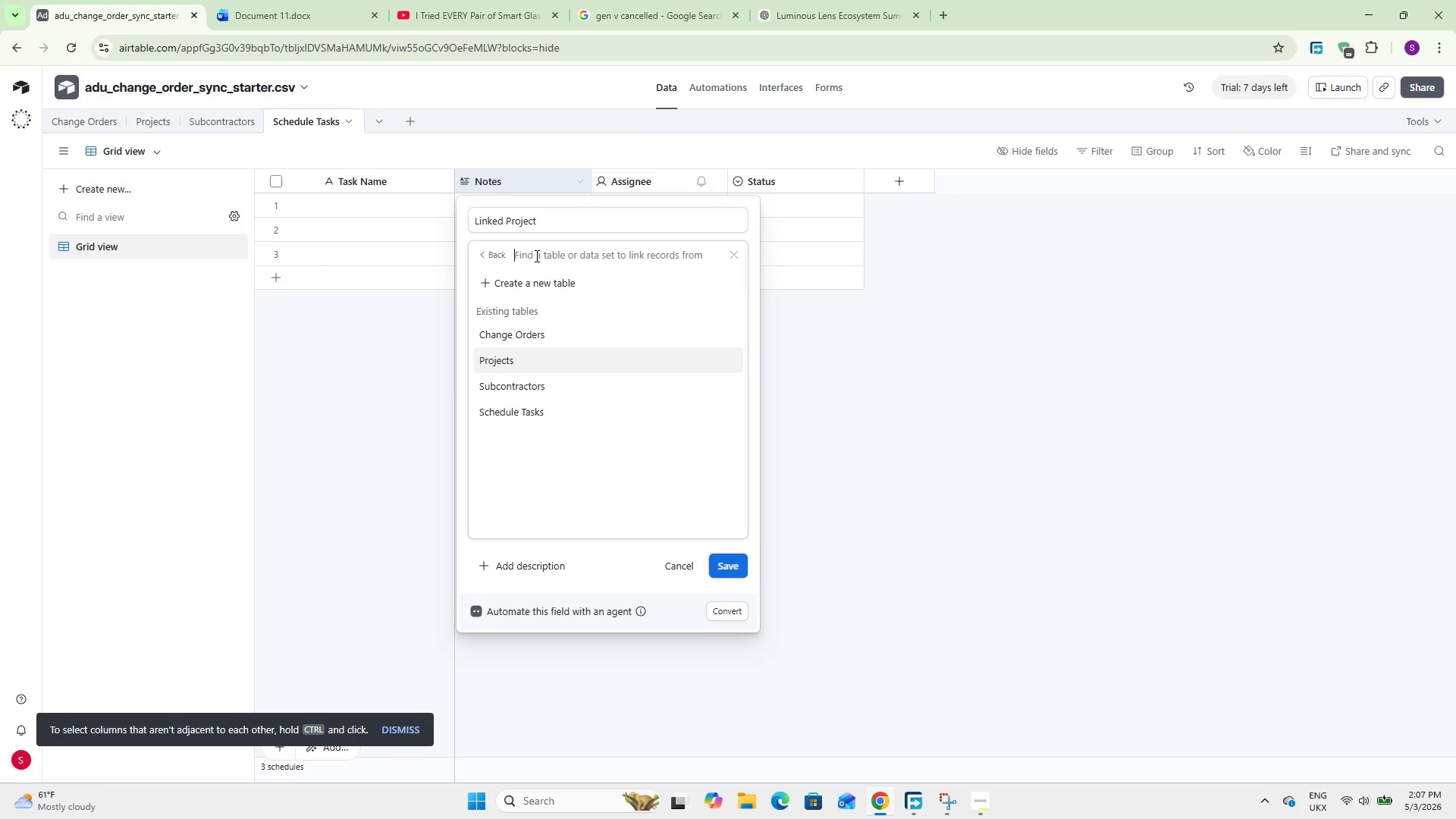 
key(Enter)
 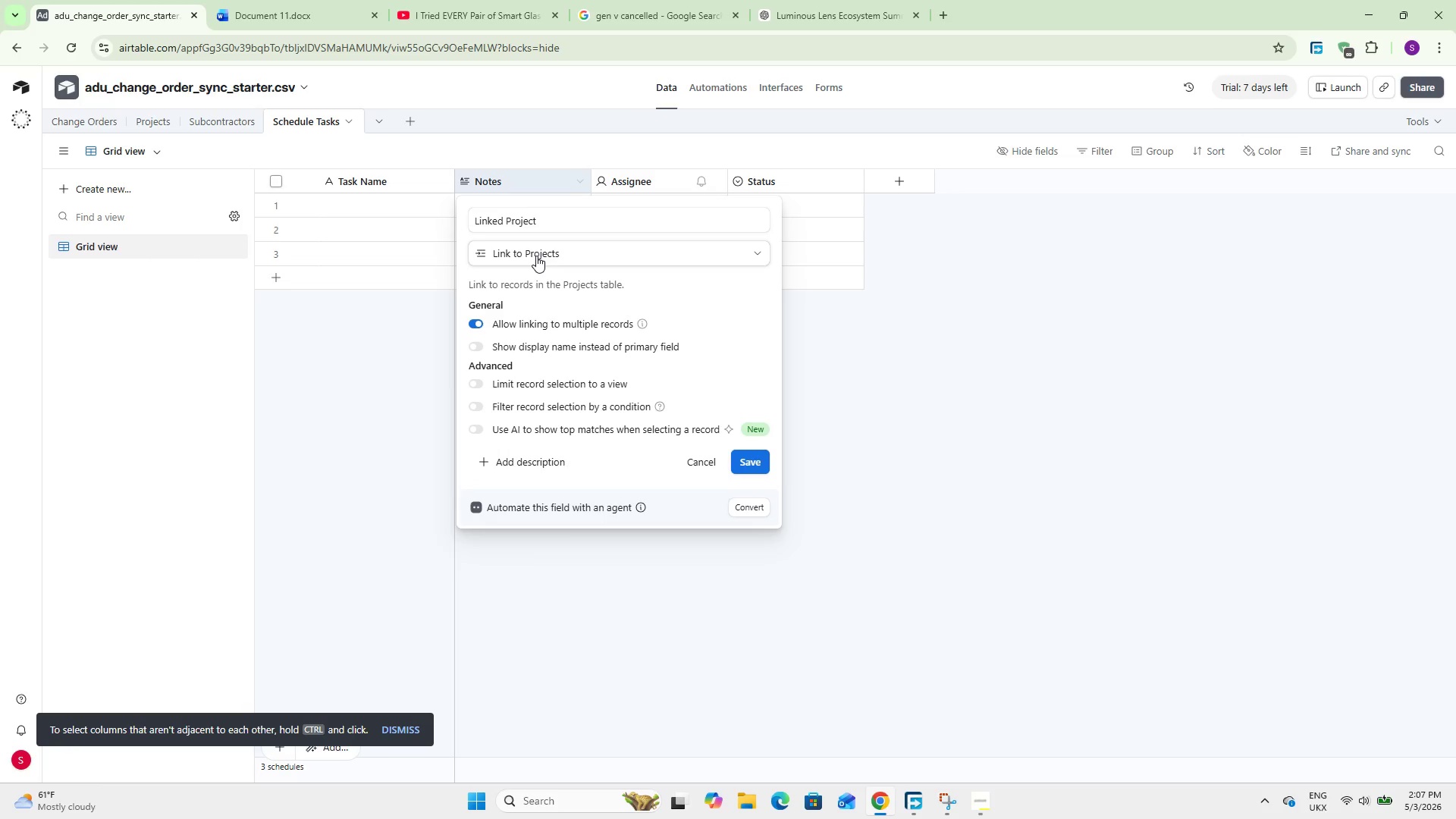 
left_click([753, 466])
 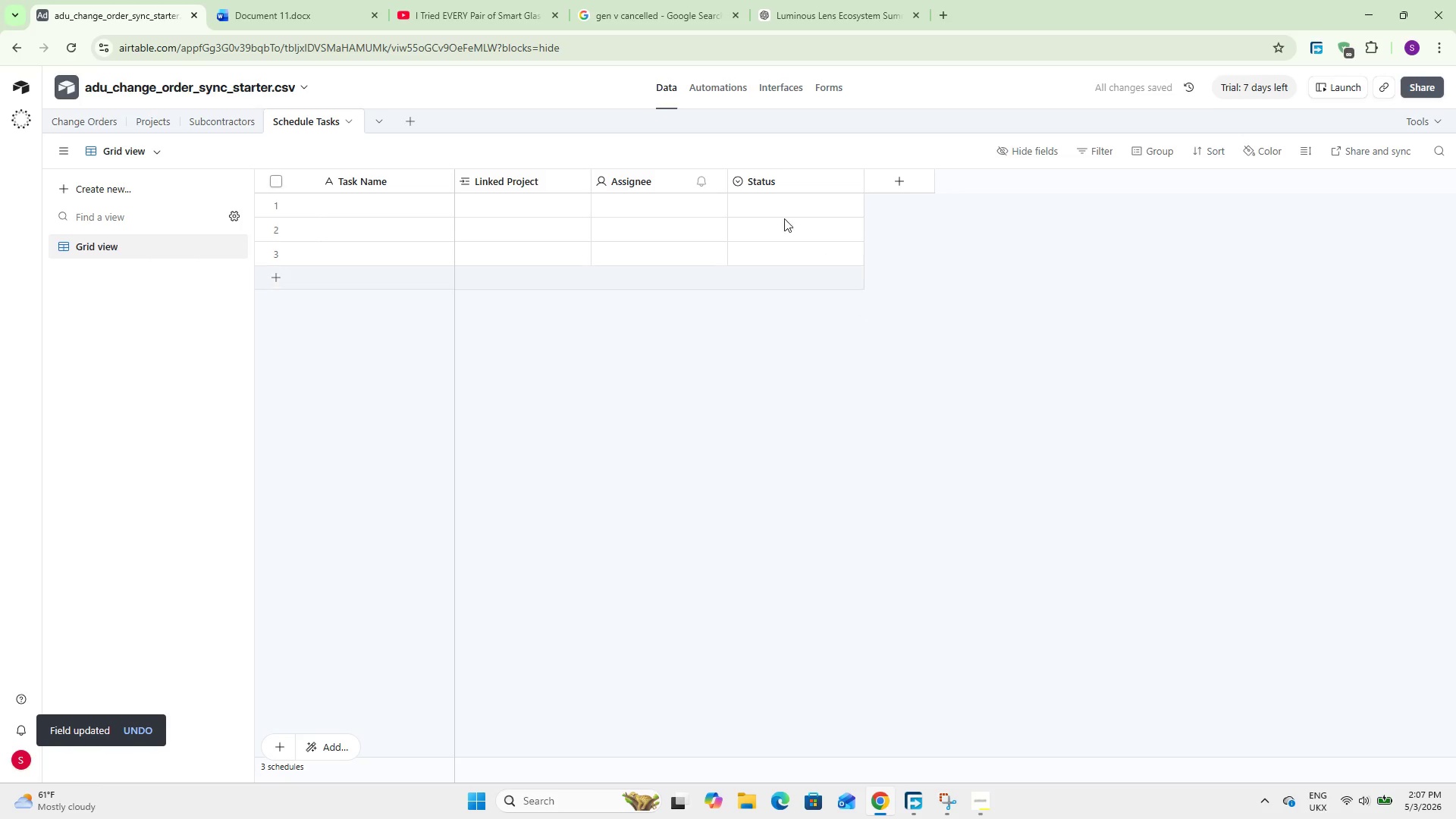 
wait(6.42)
 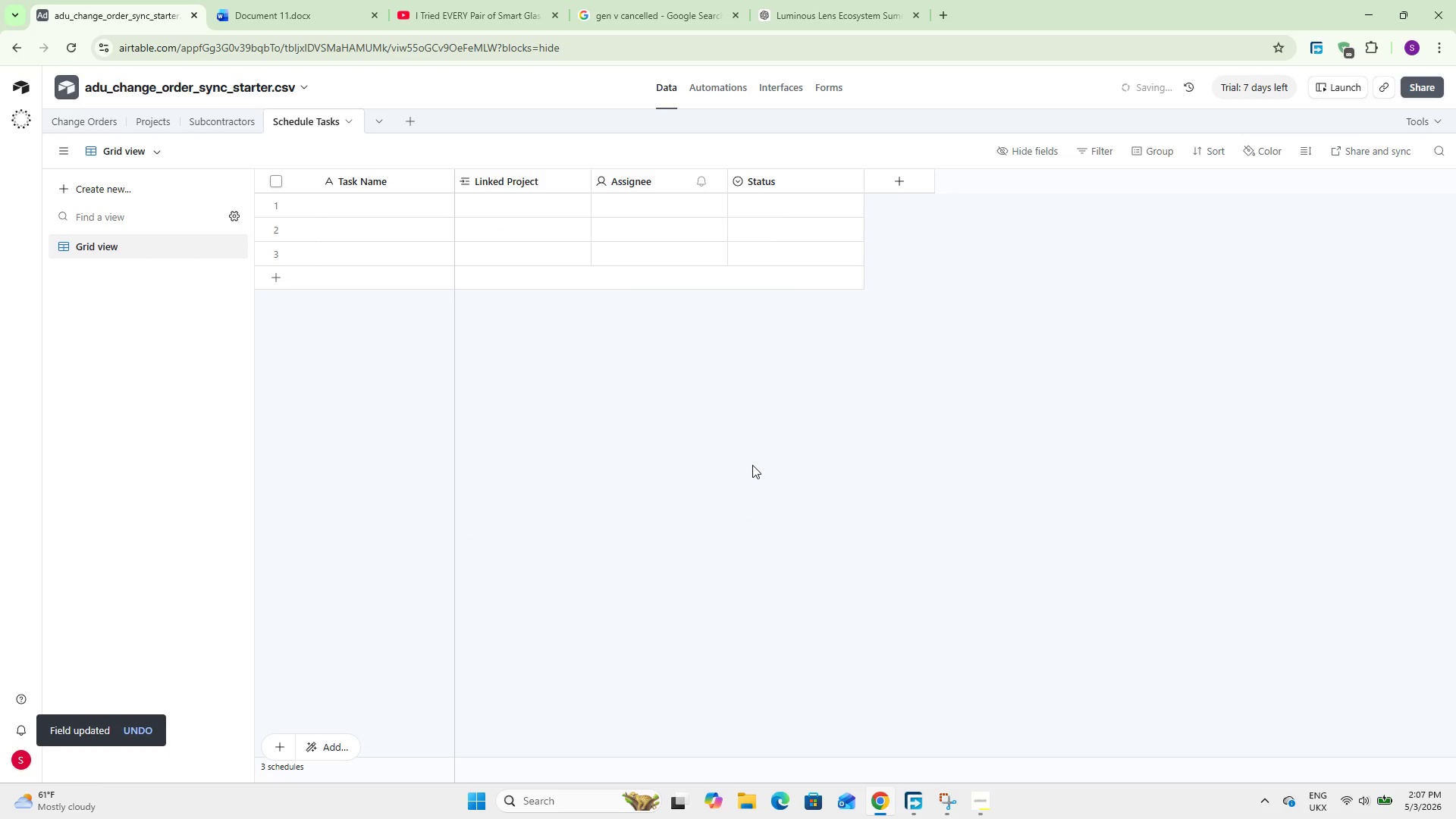 
double_click([645, 184])
 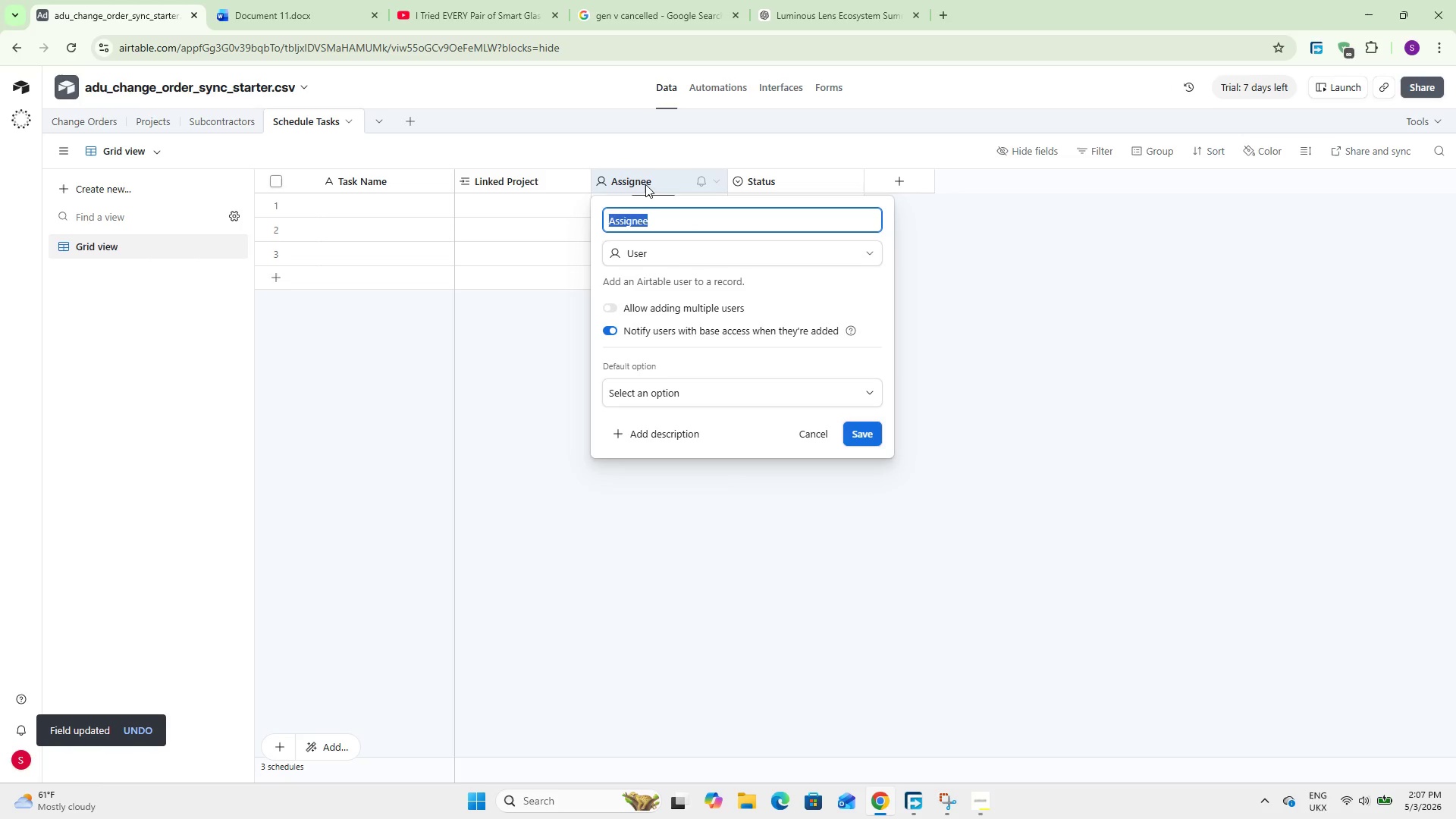 
type(Linked Change Order)
 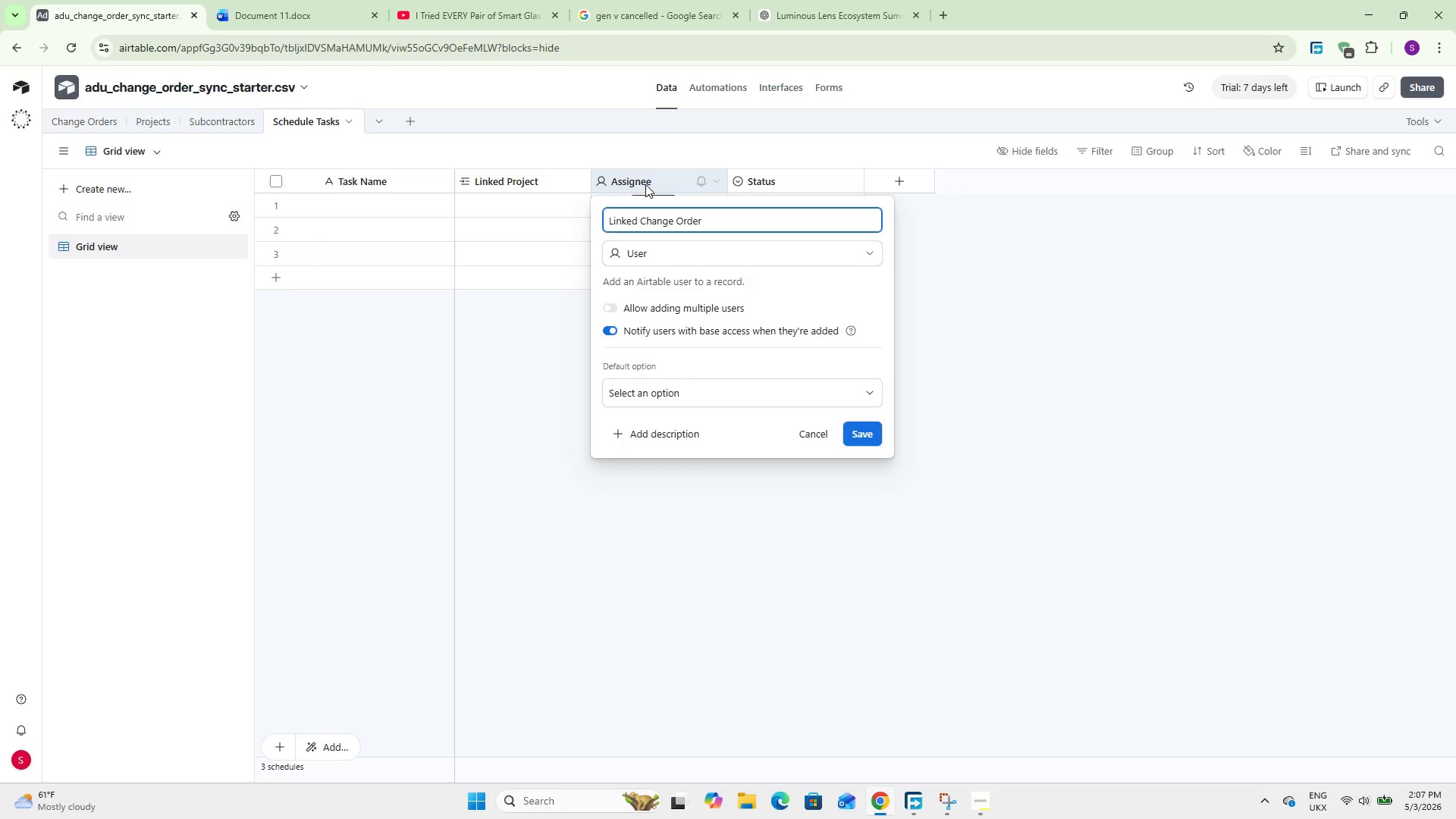 
left_click([673, 249])
 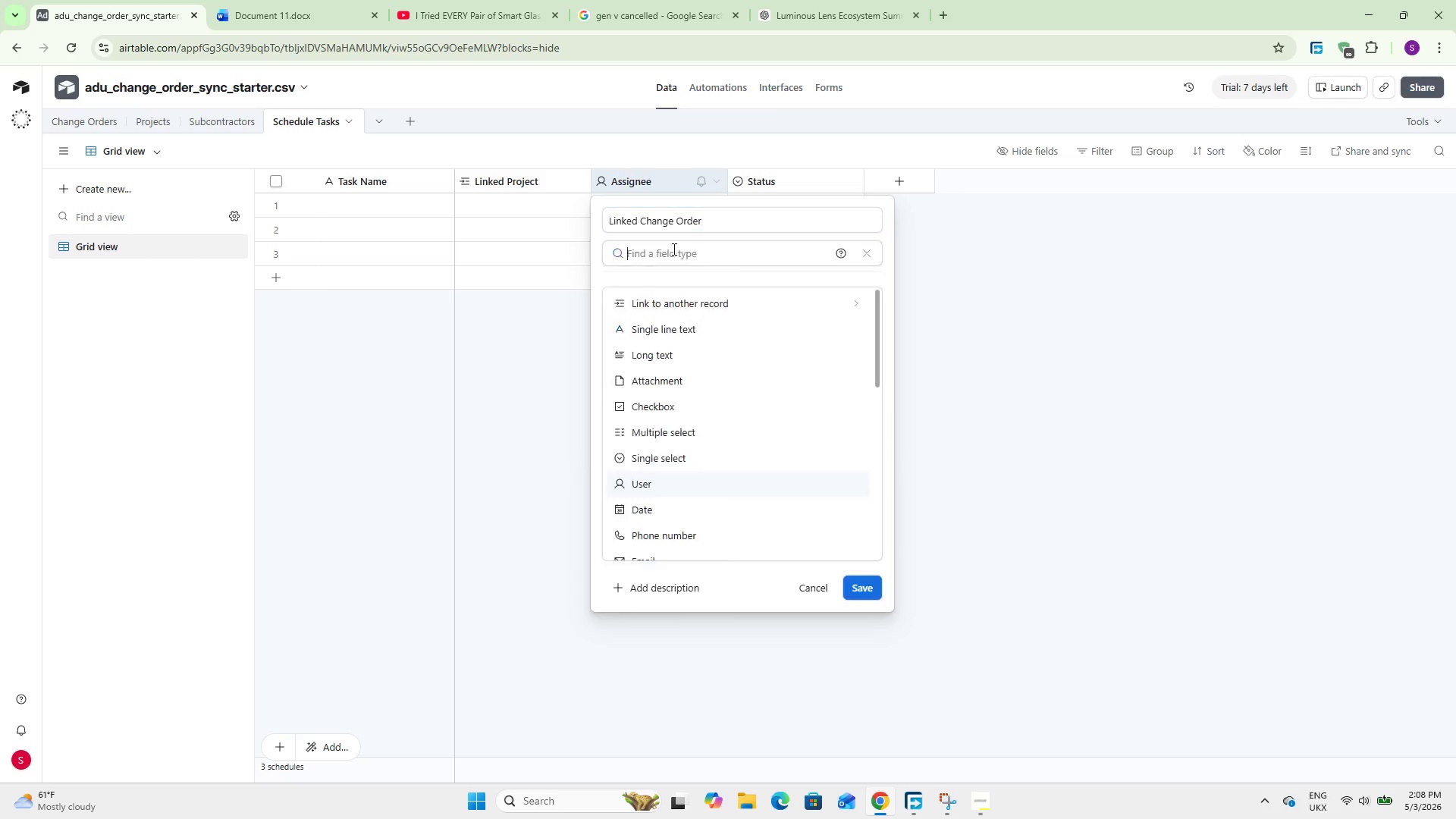 
type(c)
key(Backspace)
type(lin)
 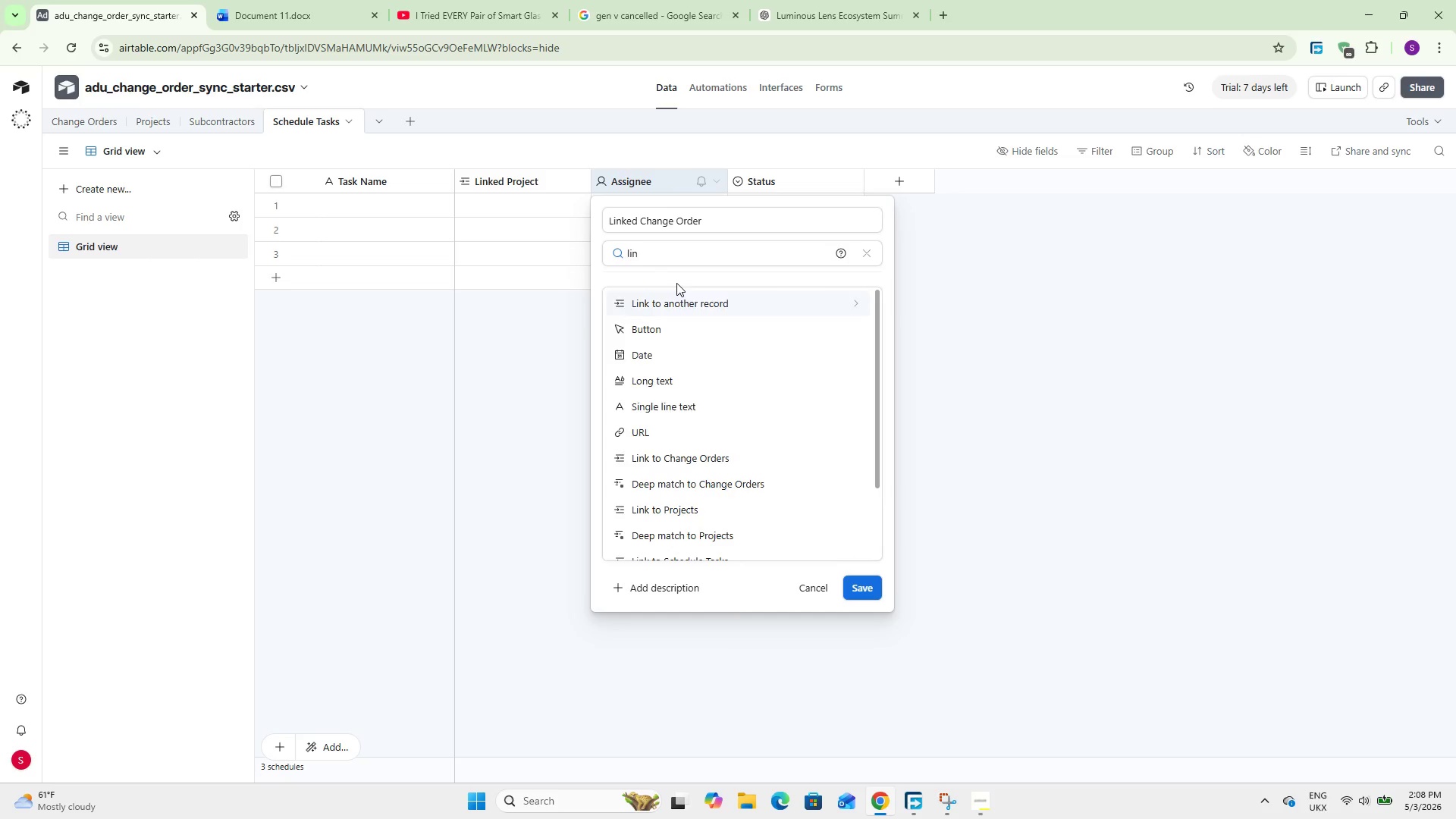 
key(Enter)
 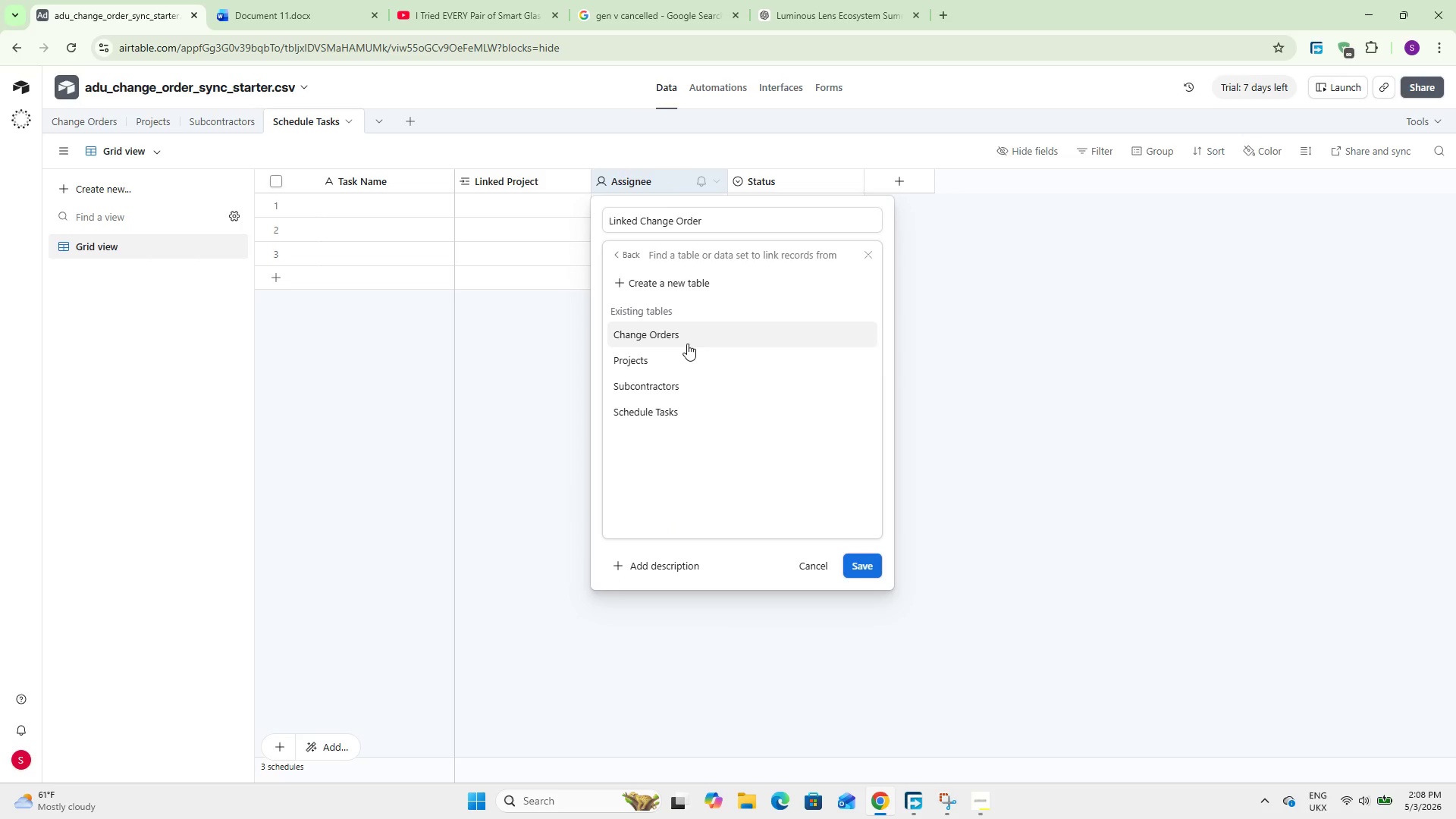 
left_click([687, 344])
 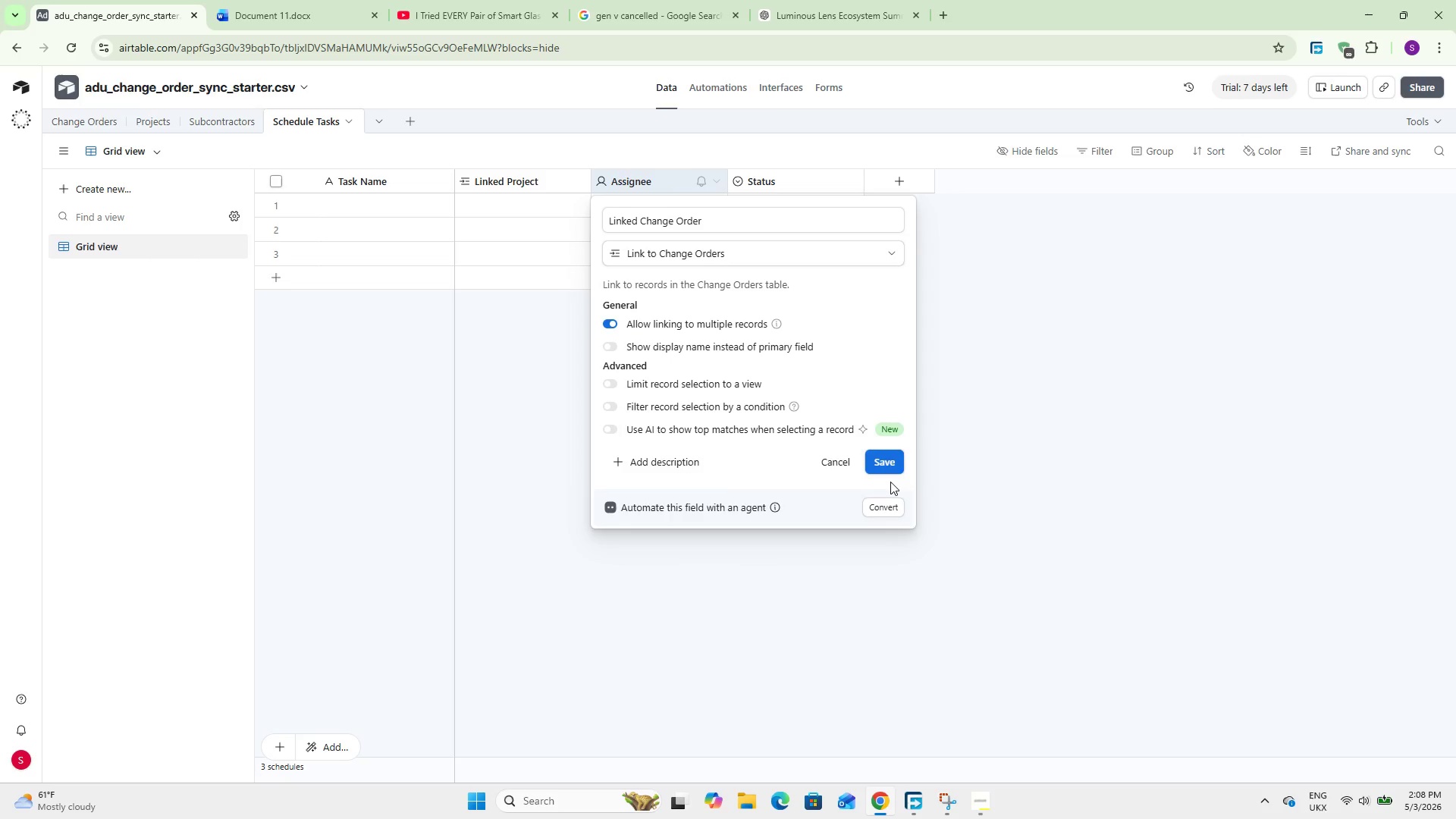 
left_click([891, 472])
 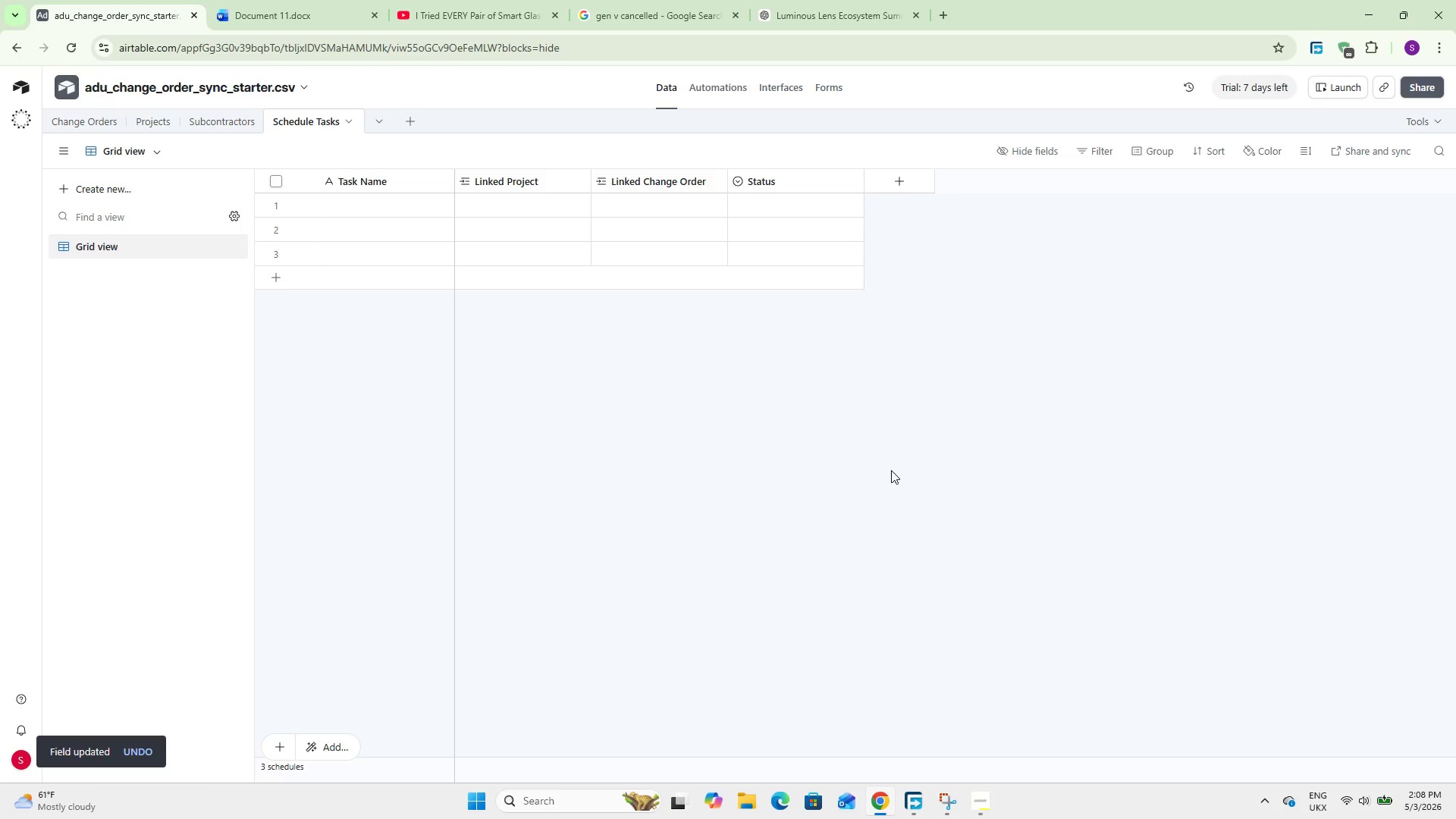 
wait(14.05)
 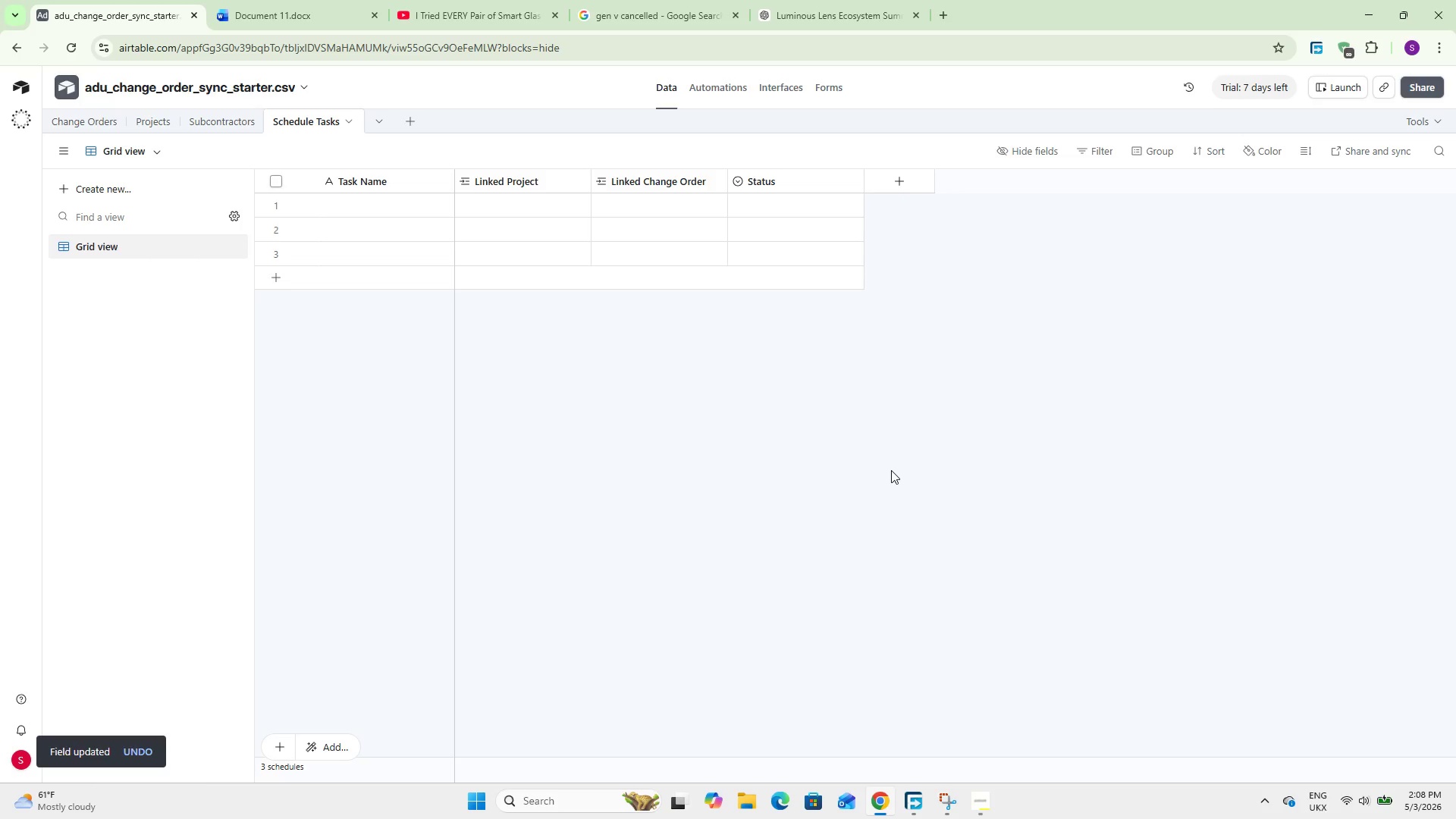 
double_click([778, 176])
 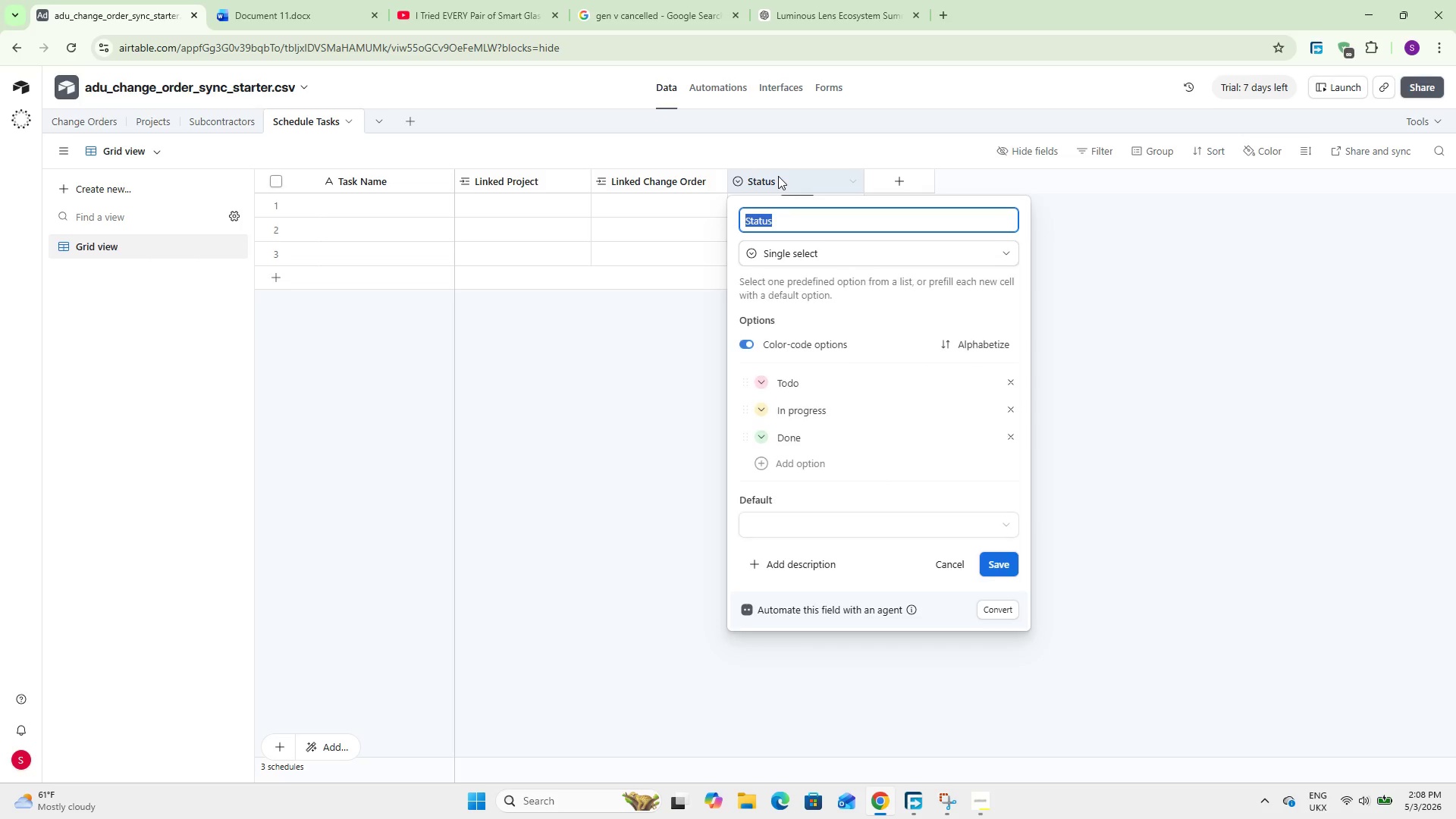 
type(Predecessor )
 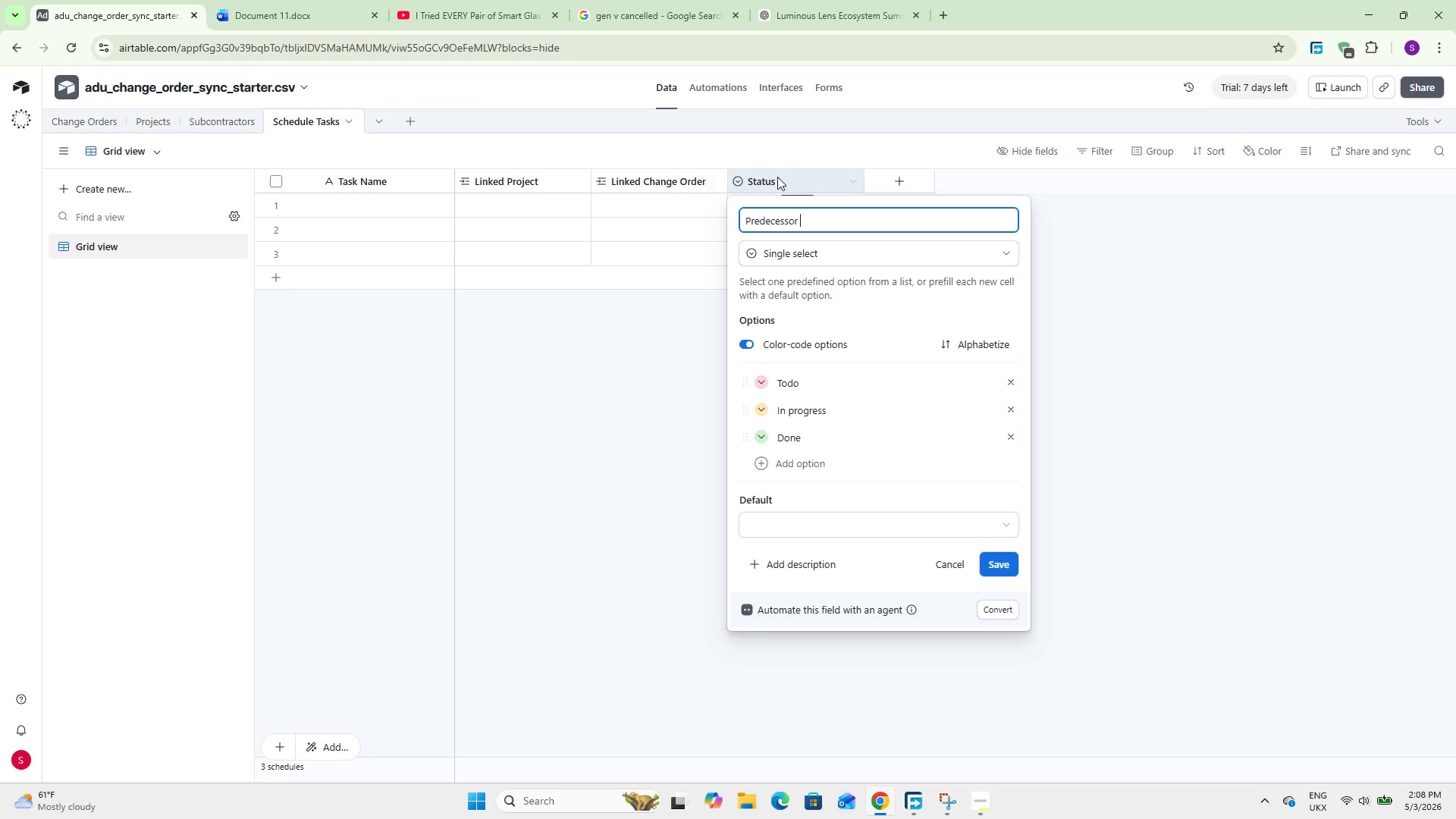 
type(Task)
 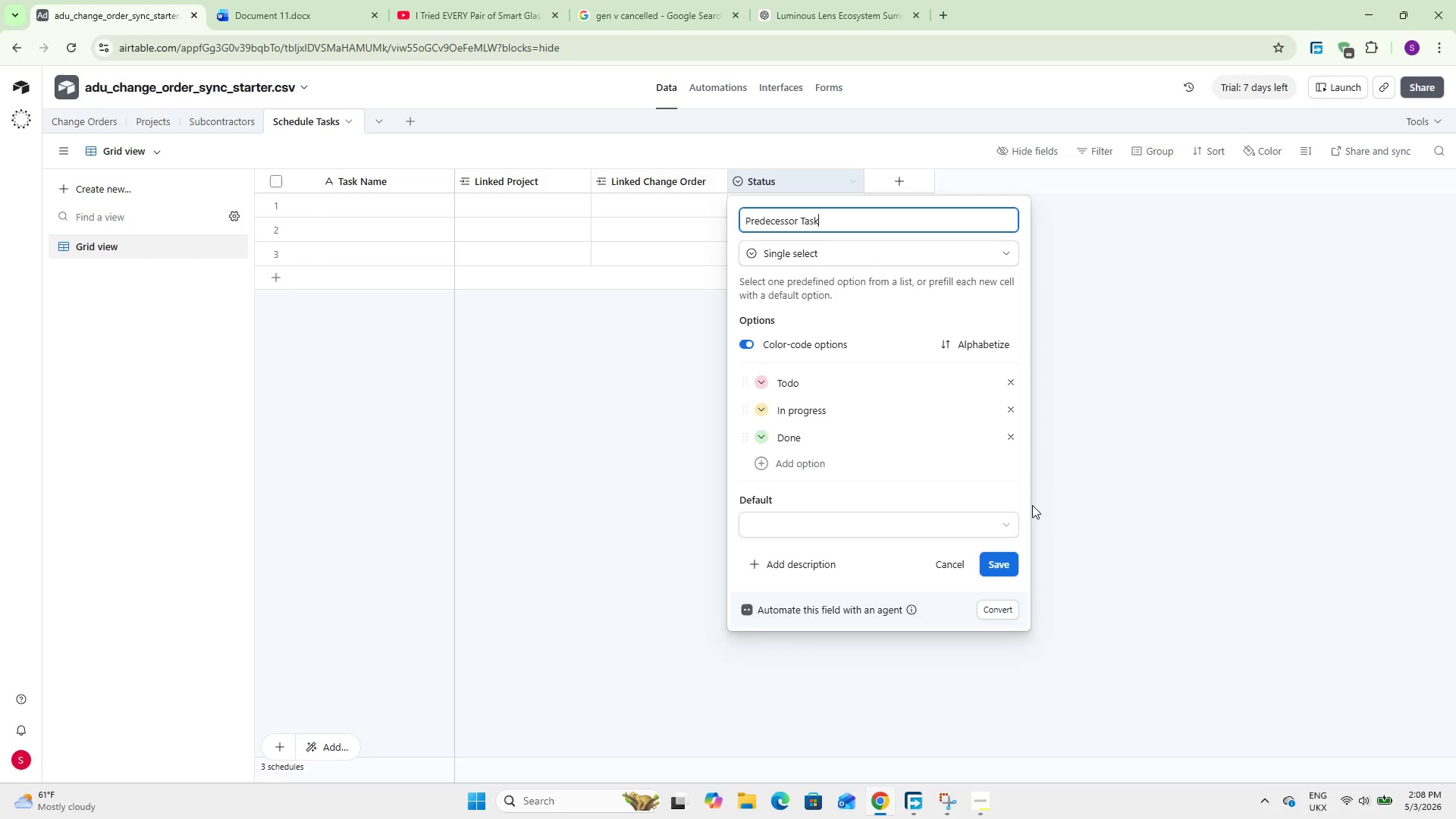 
key(S)
 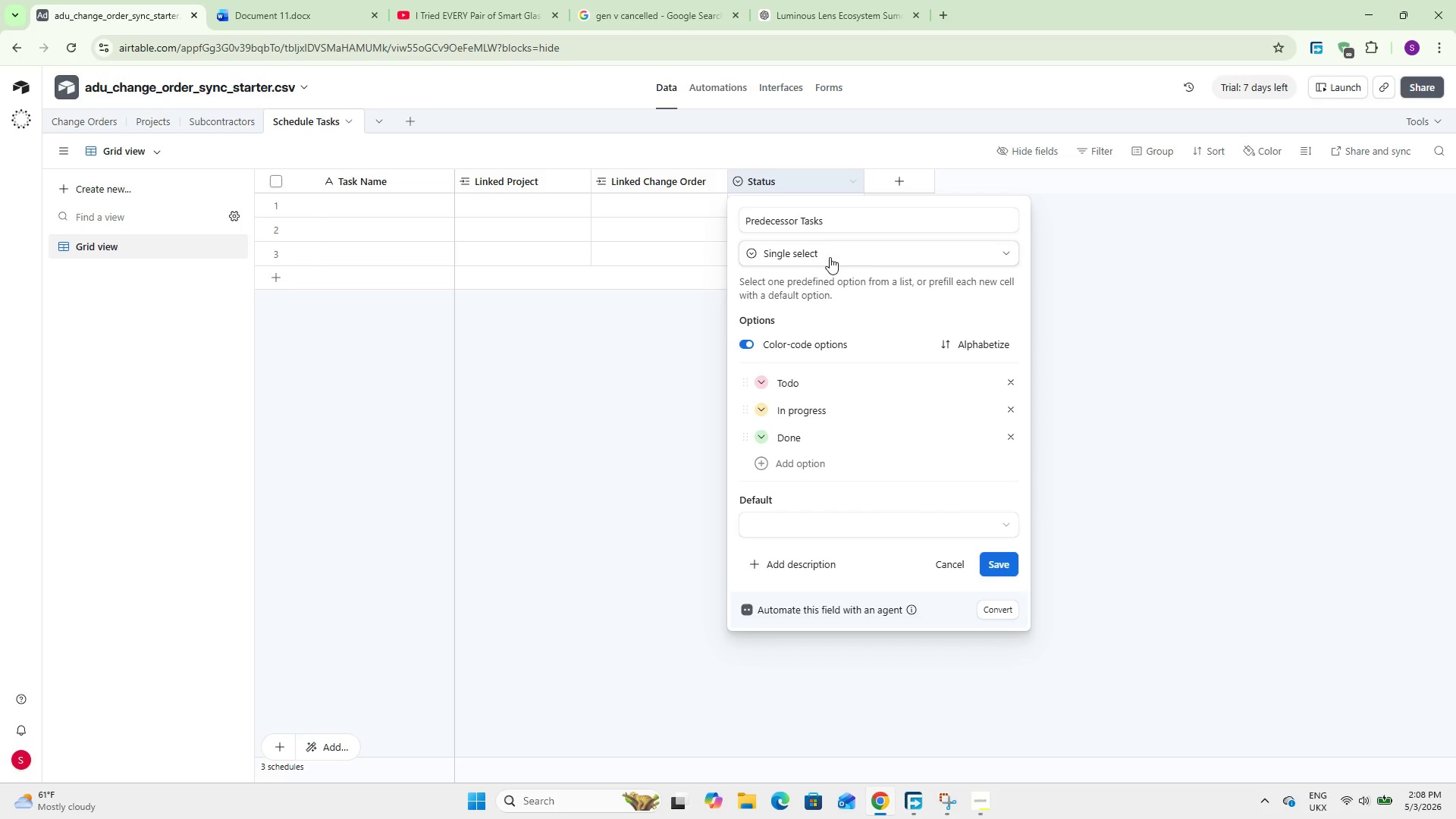 
left_click([830, 257])
 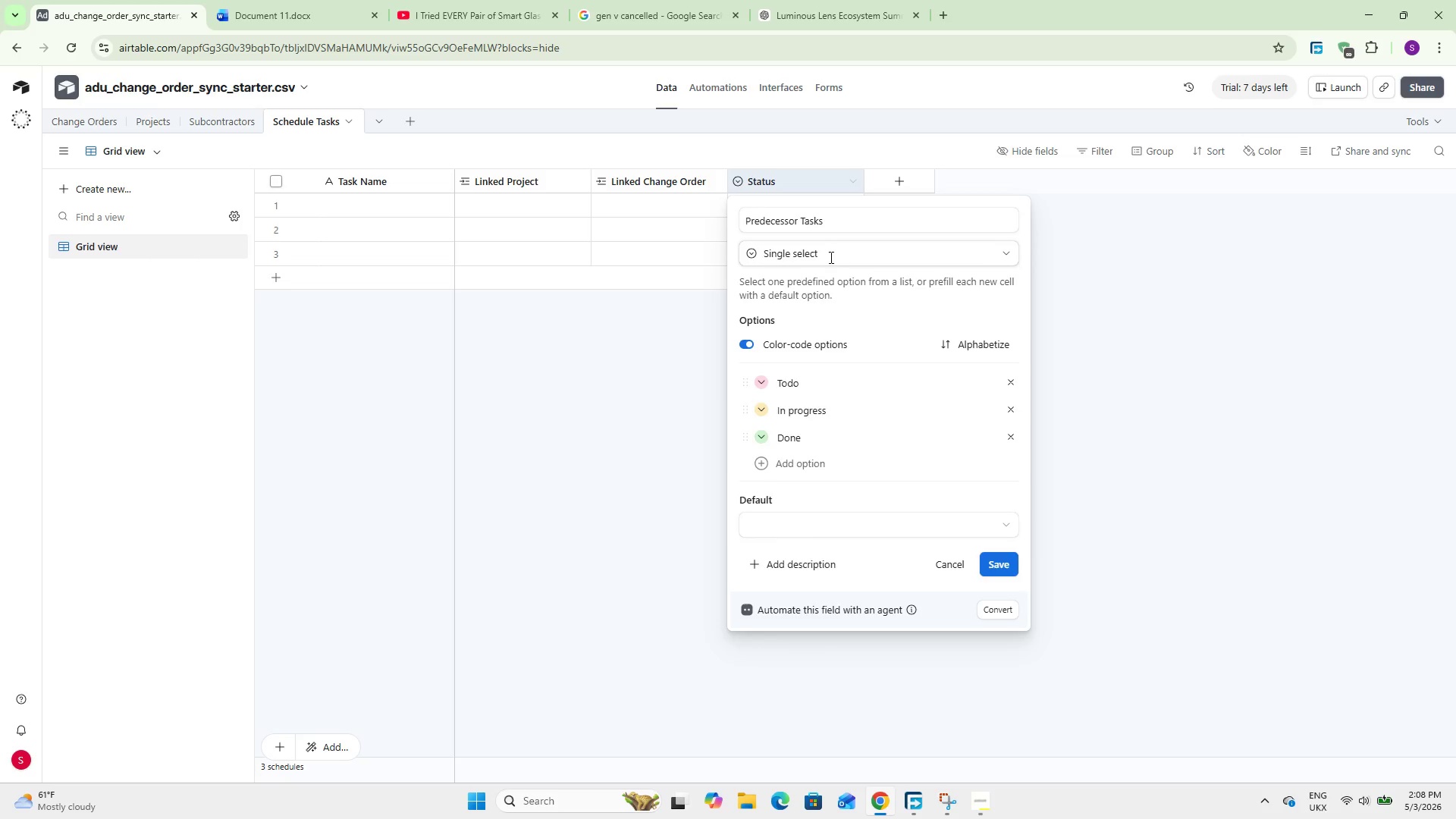 
key(S)
 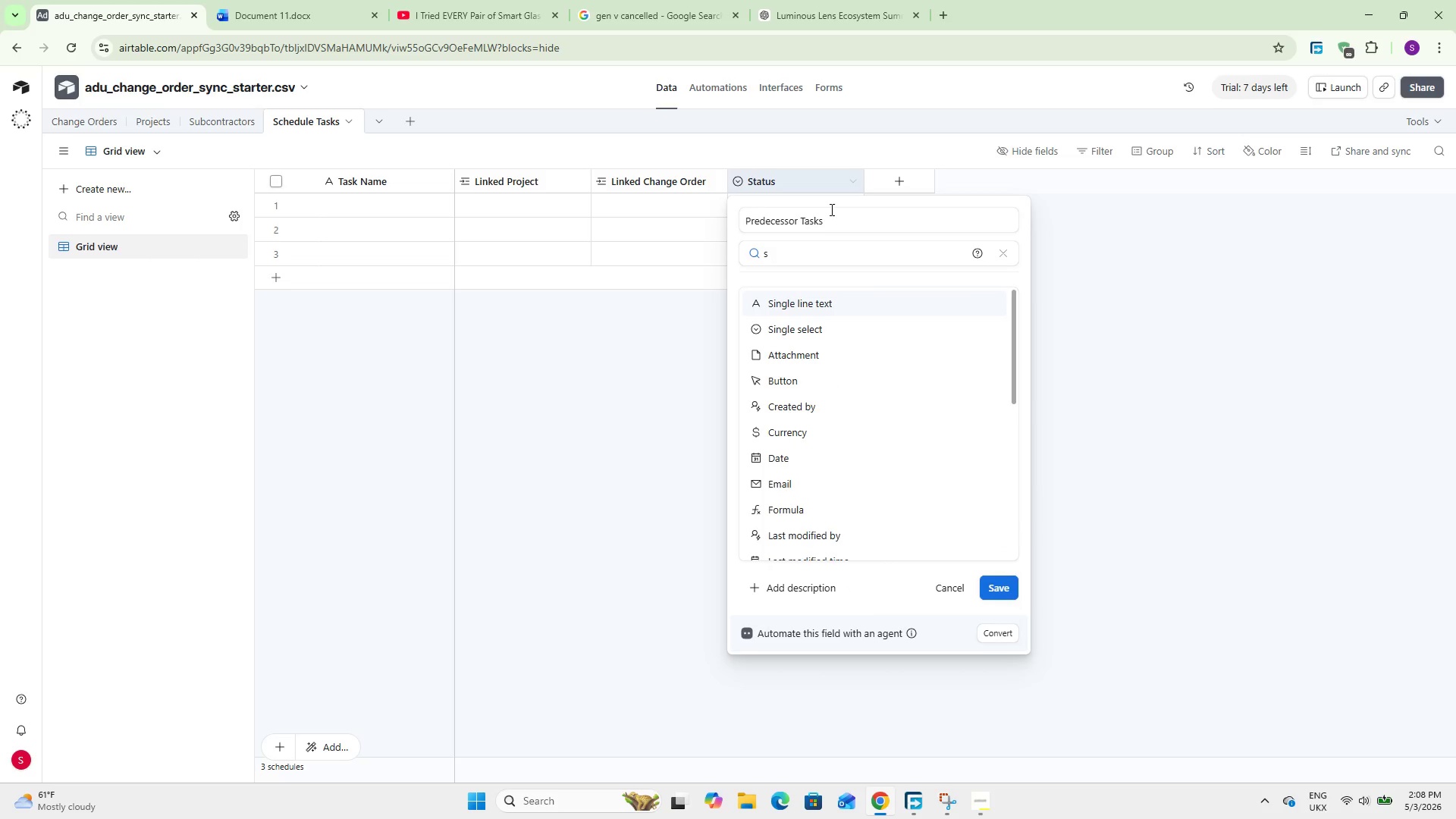 
left_click([830, 209])
 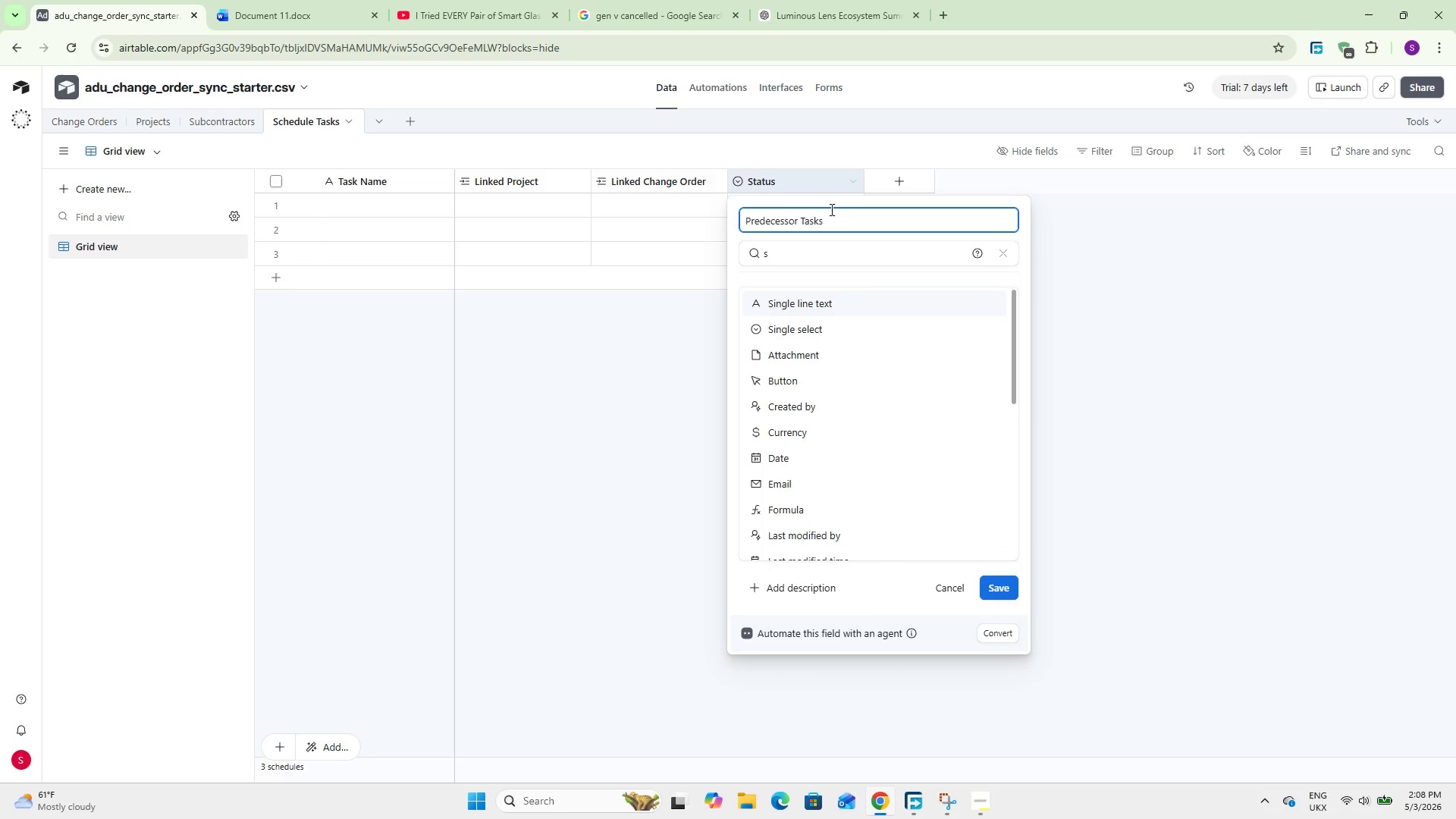 
key(Backspace)
 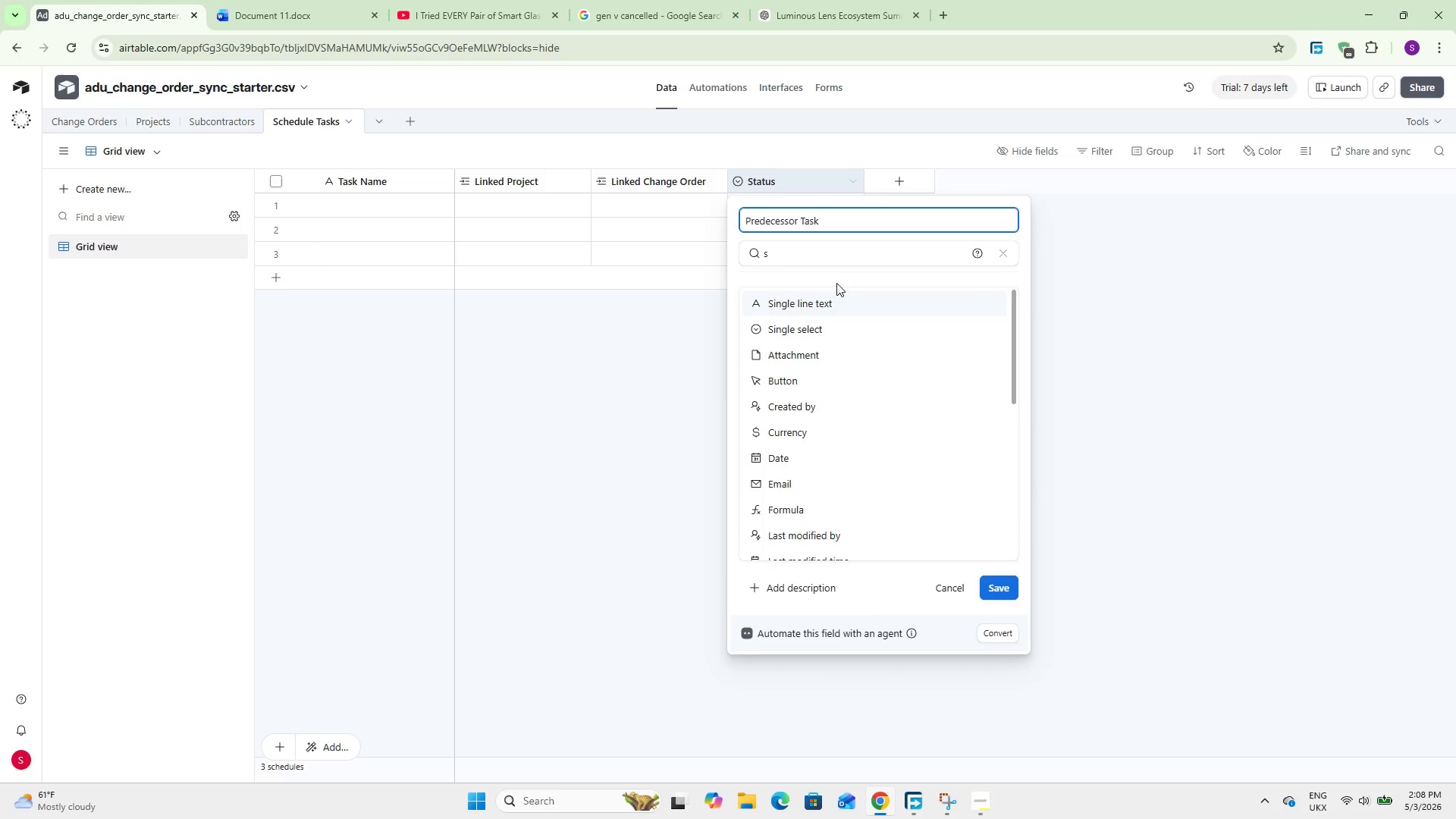 
left_click([836, 302])
 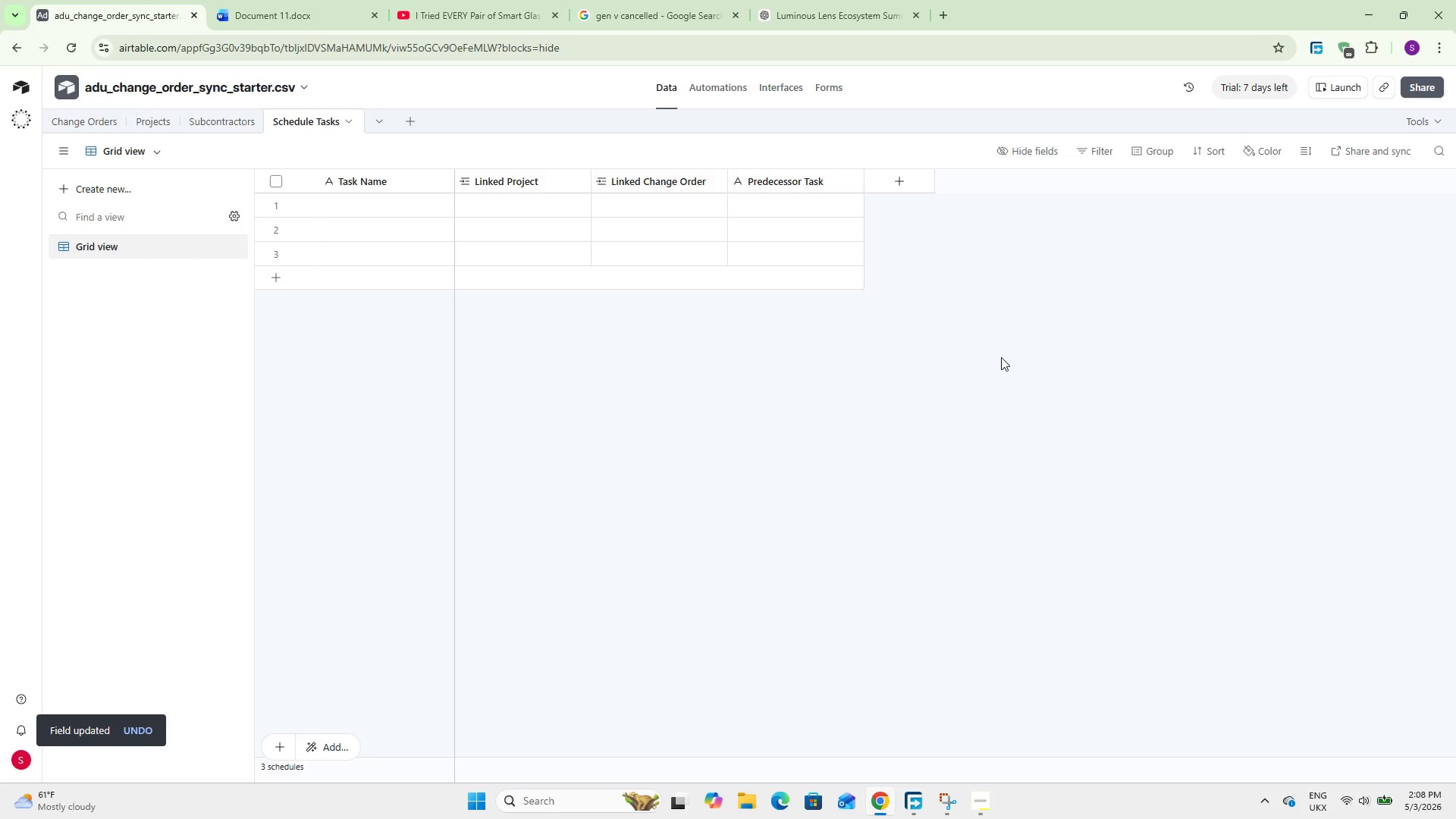 
wait(13.33)
 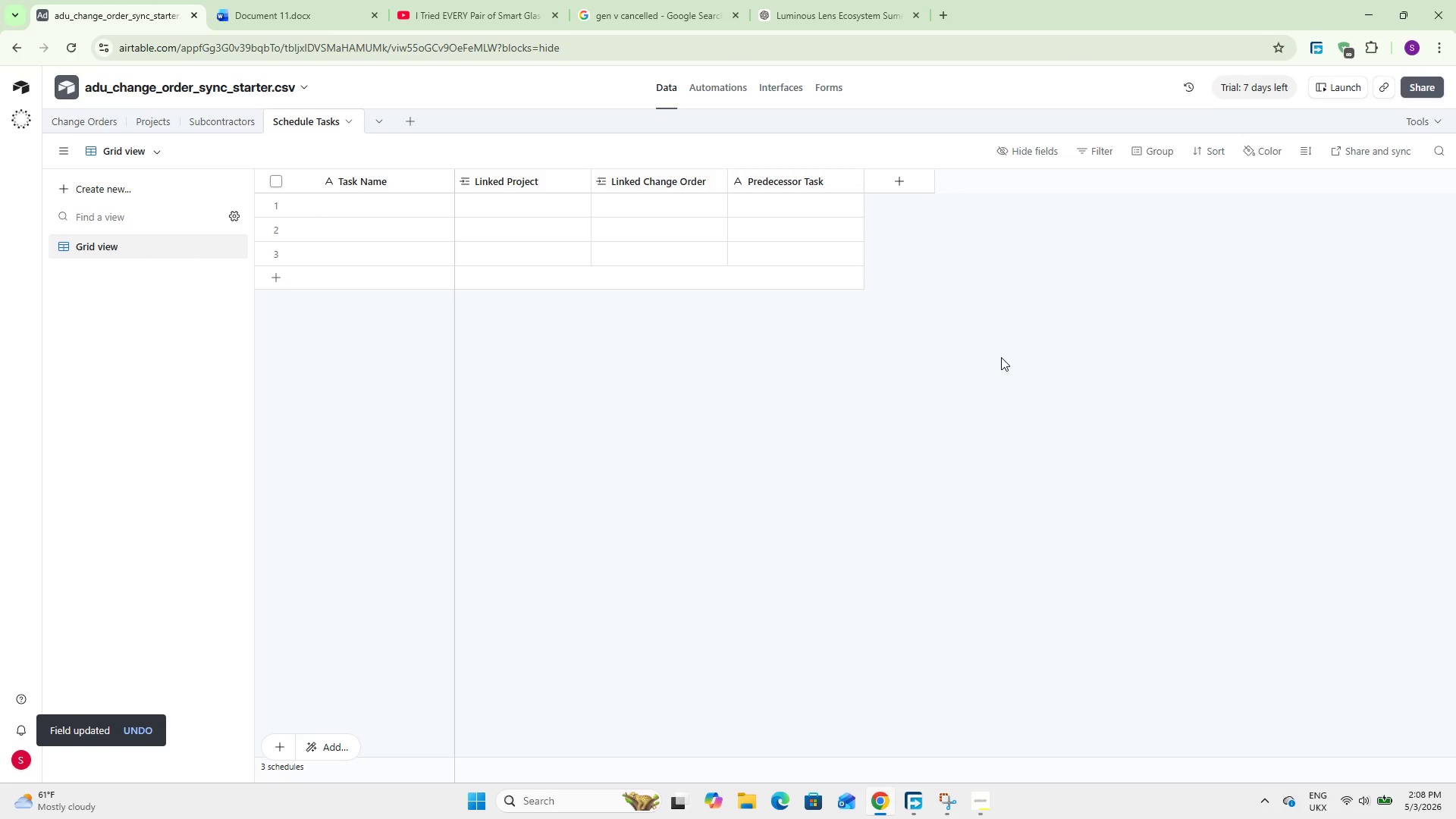 
left_click([906, 171])
 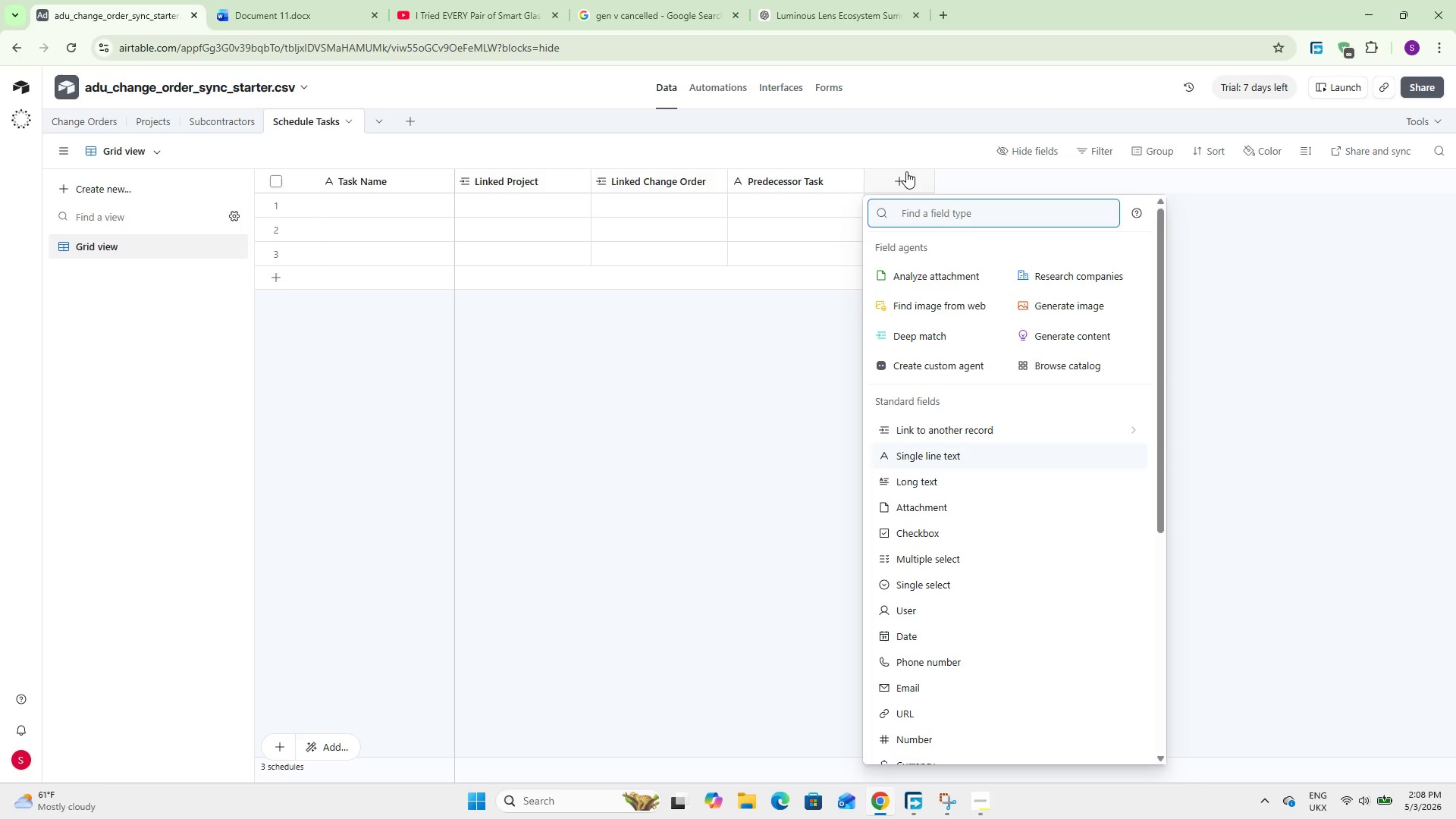 
type(date)
 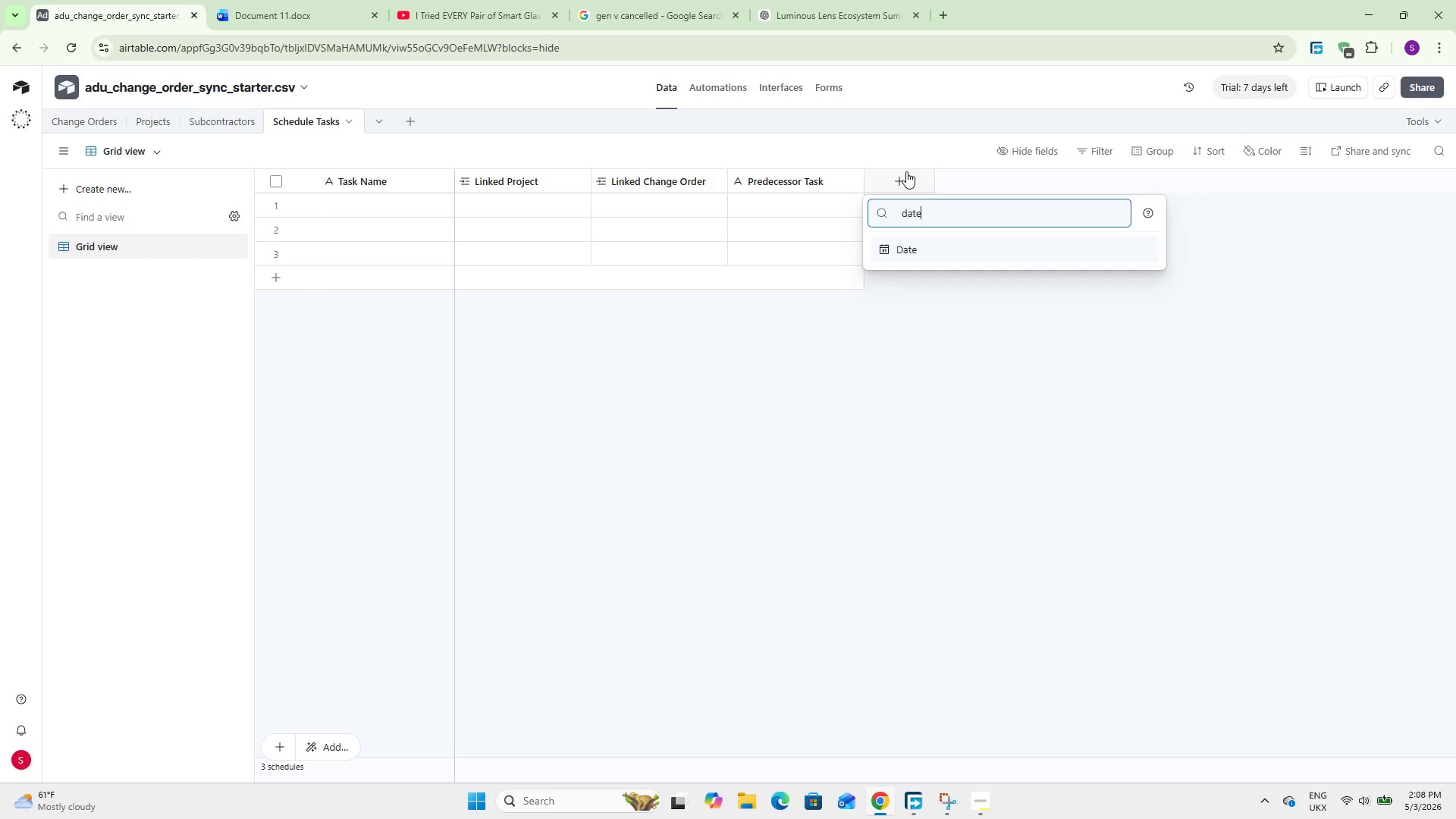 
key(Enter)
 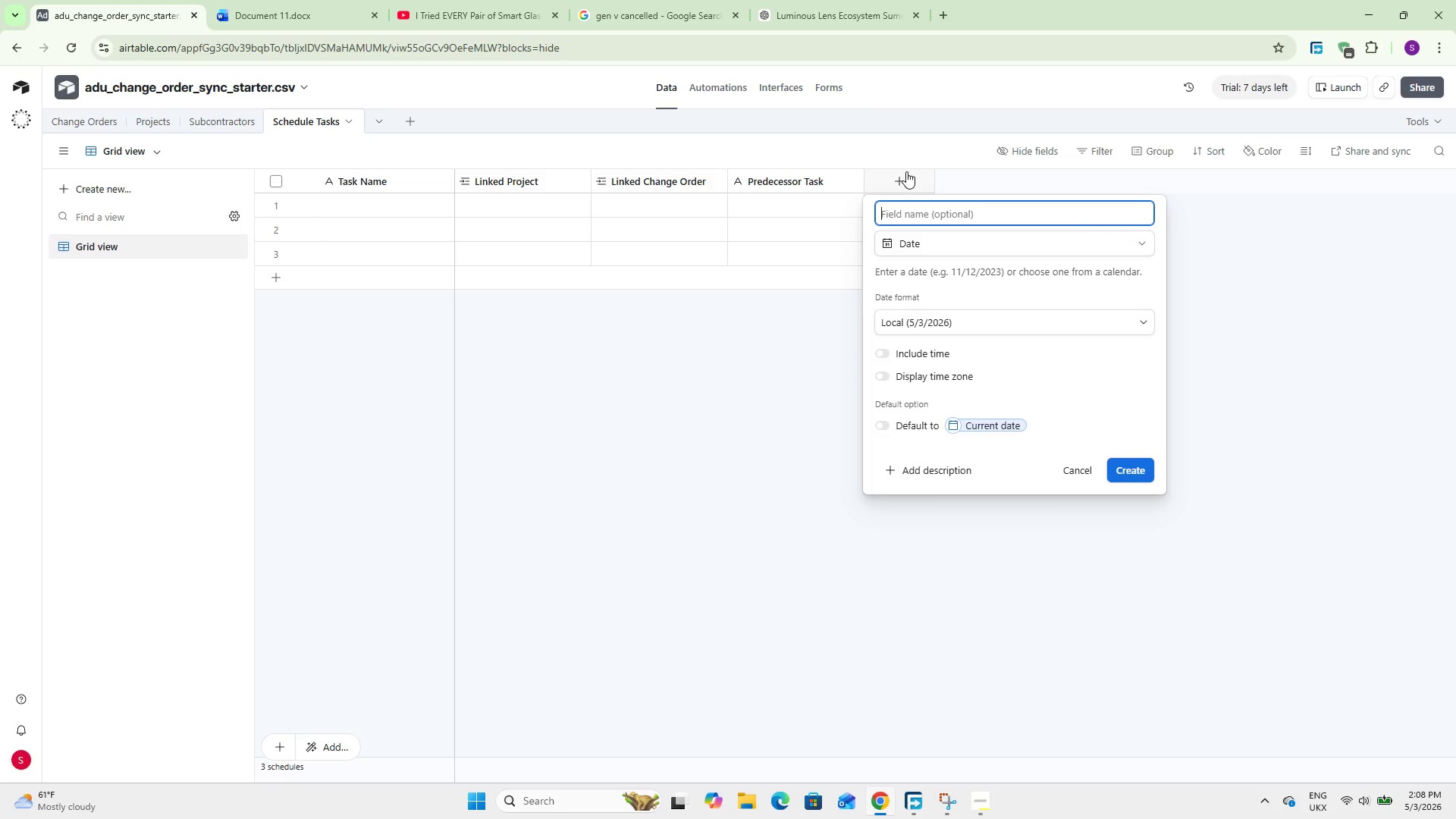 
type(Planned Start Date)
 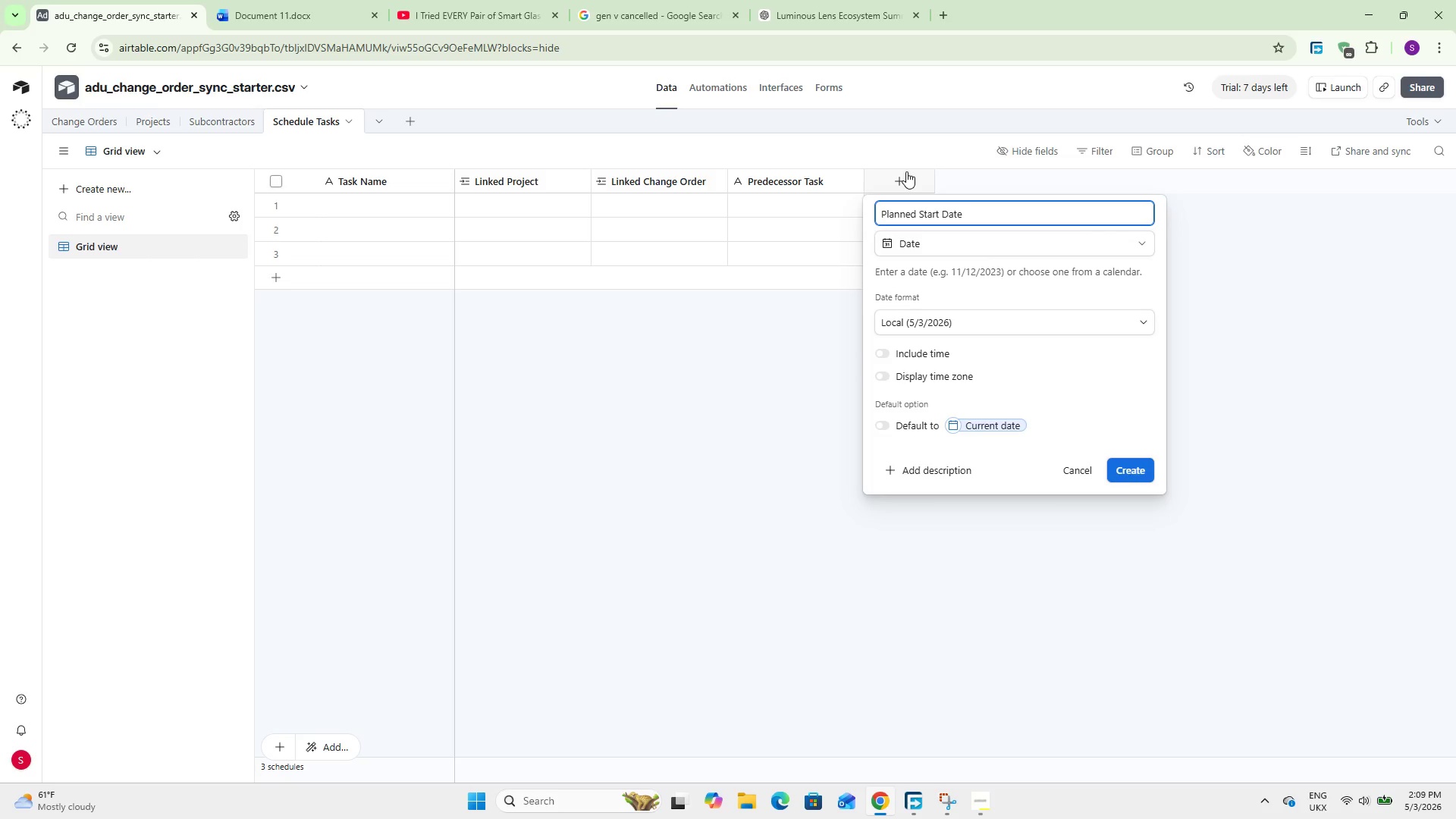 
left_click([1135, 477])
 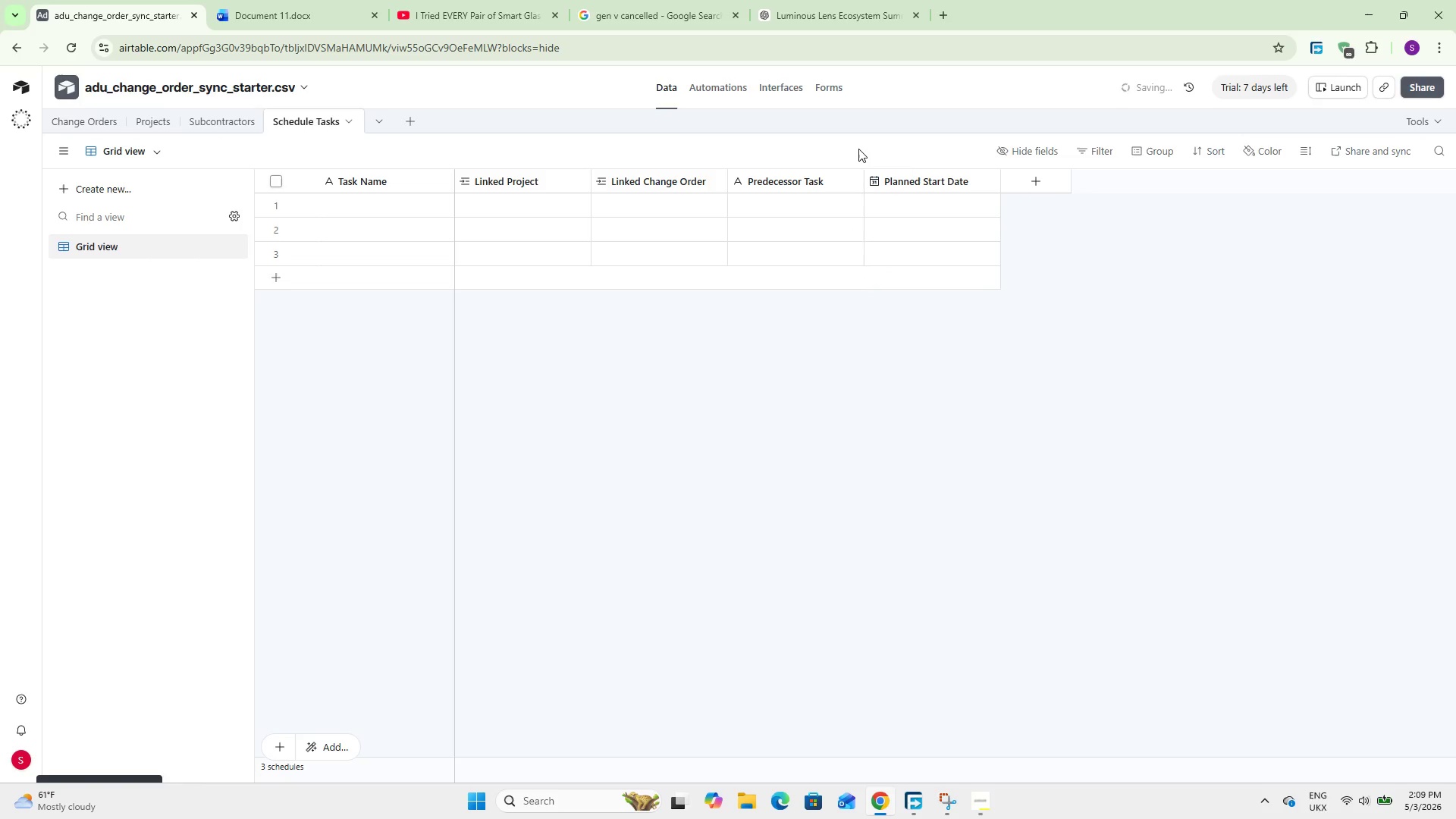 
right_click([948, 174])
 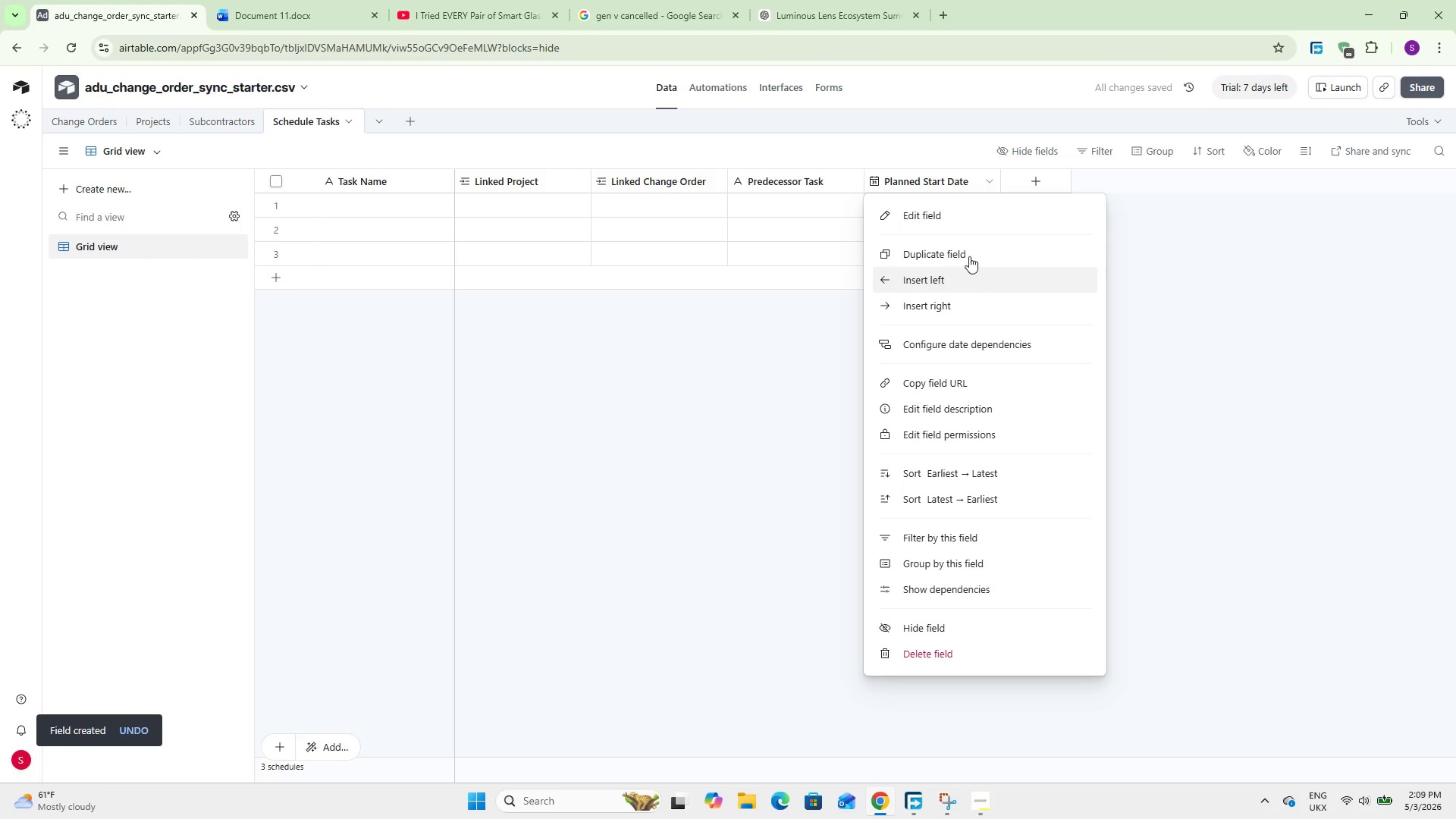 
left_click([969, 248])
 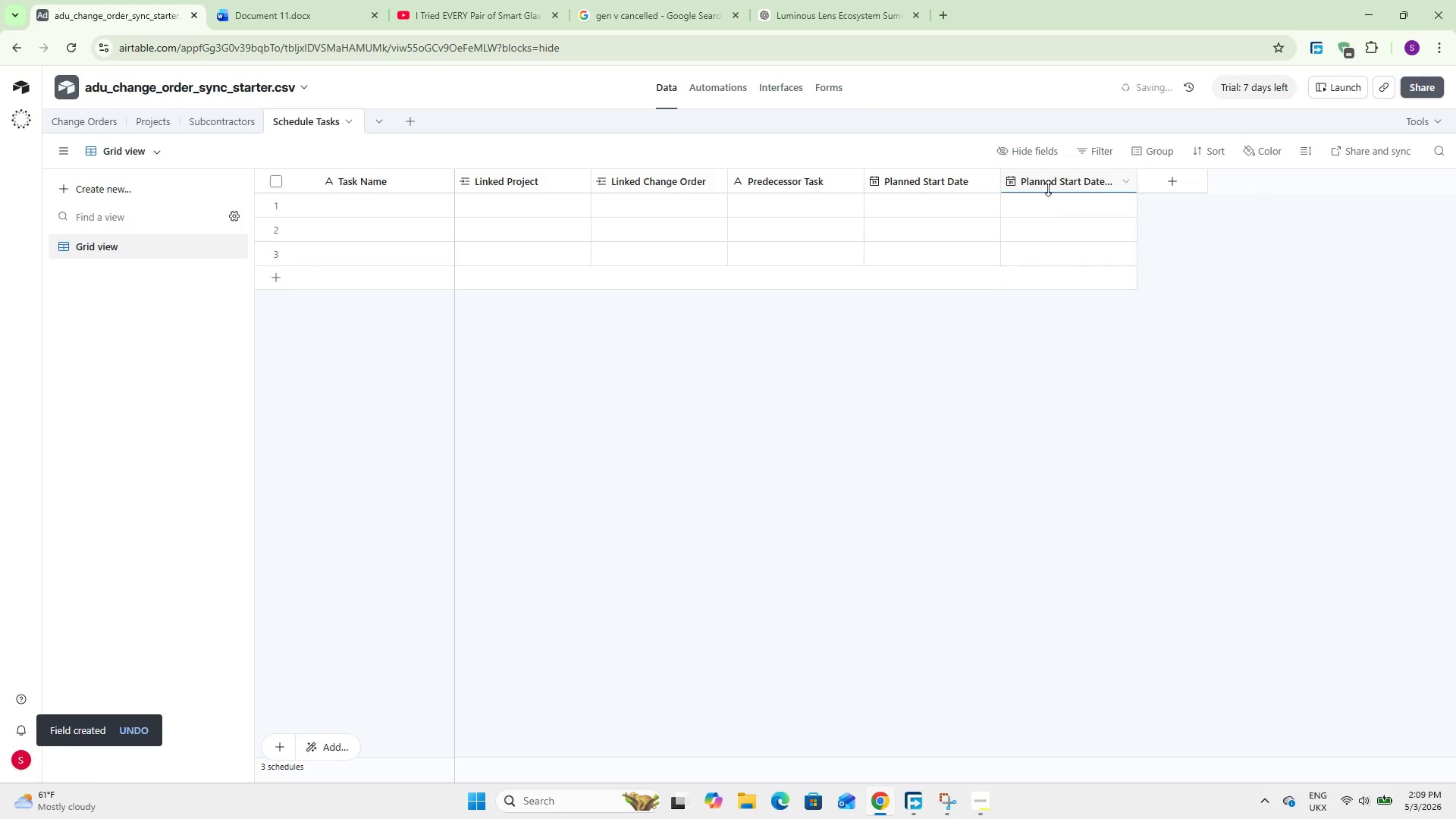 
double_click([1048, 188])
 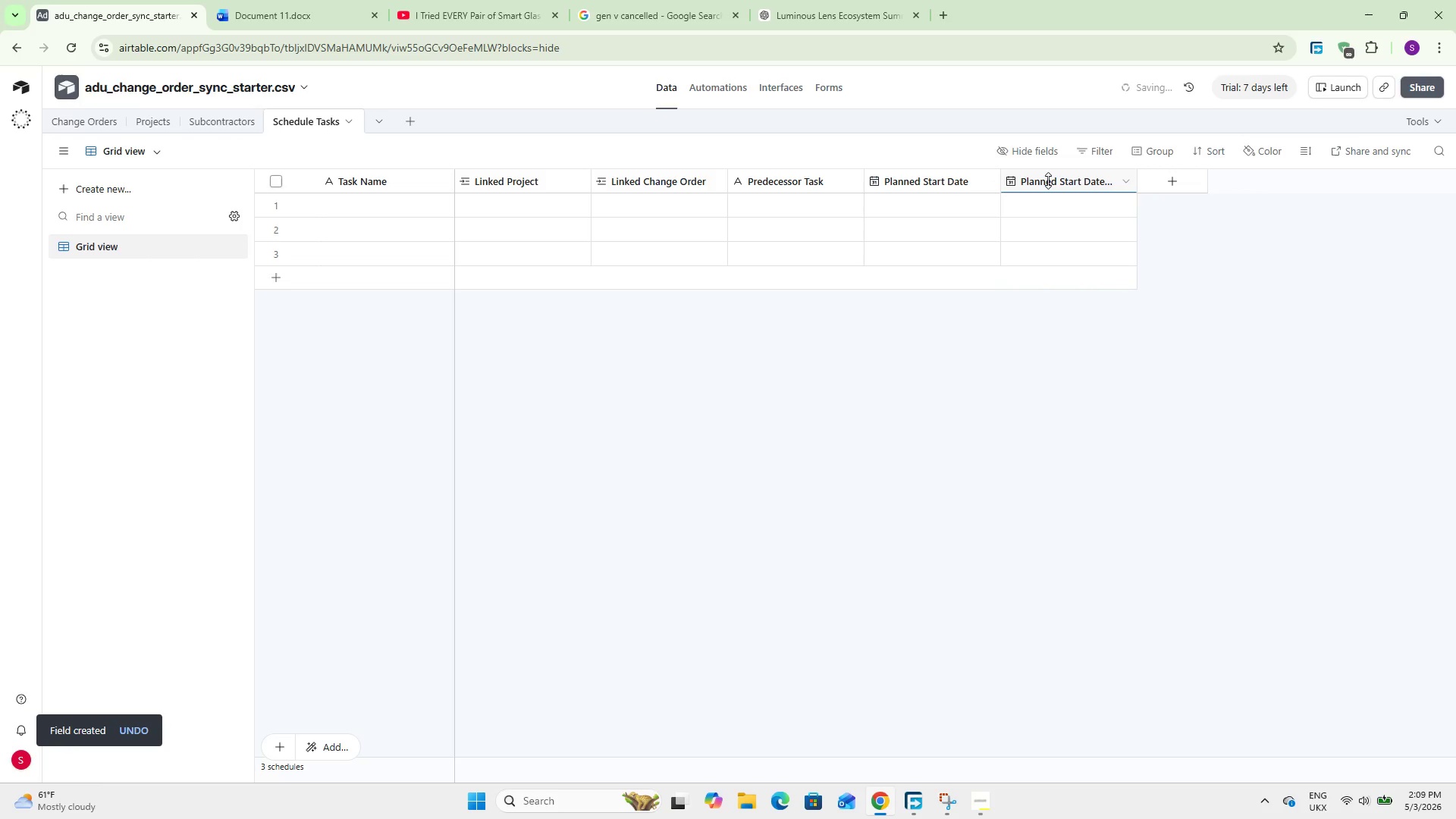 
double_click([1048, 180])
 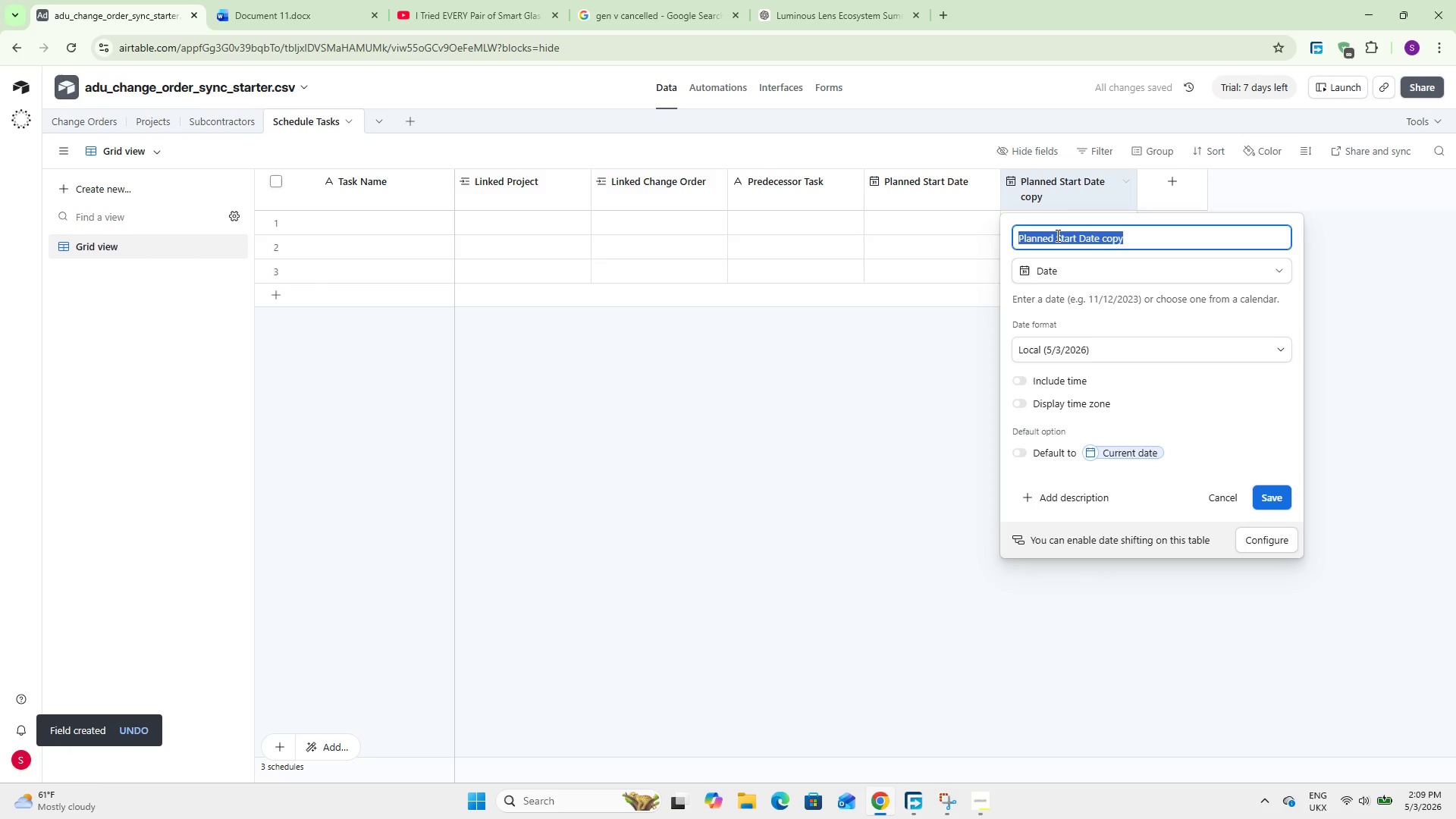 
key(Backspace)
type(Planned End Date)
 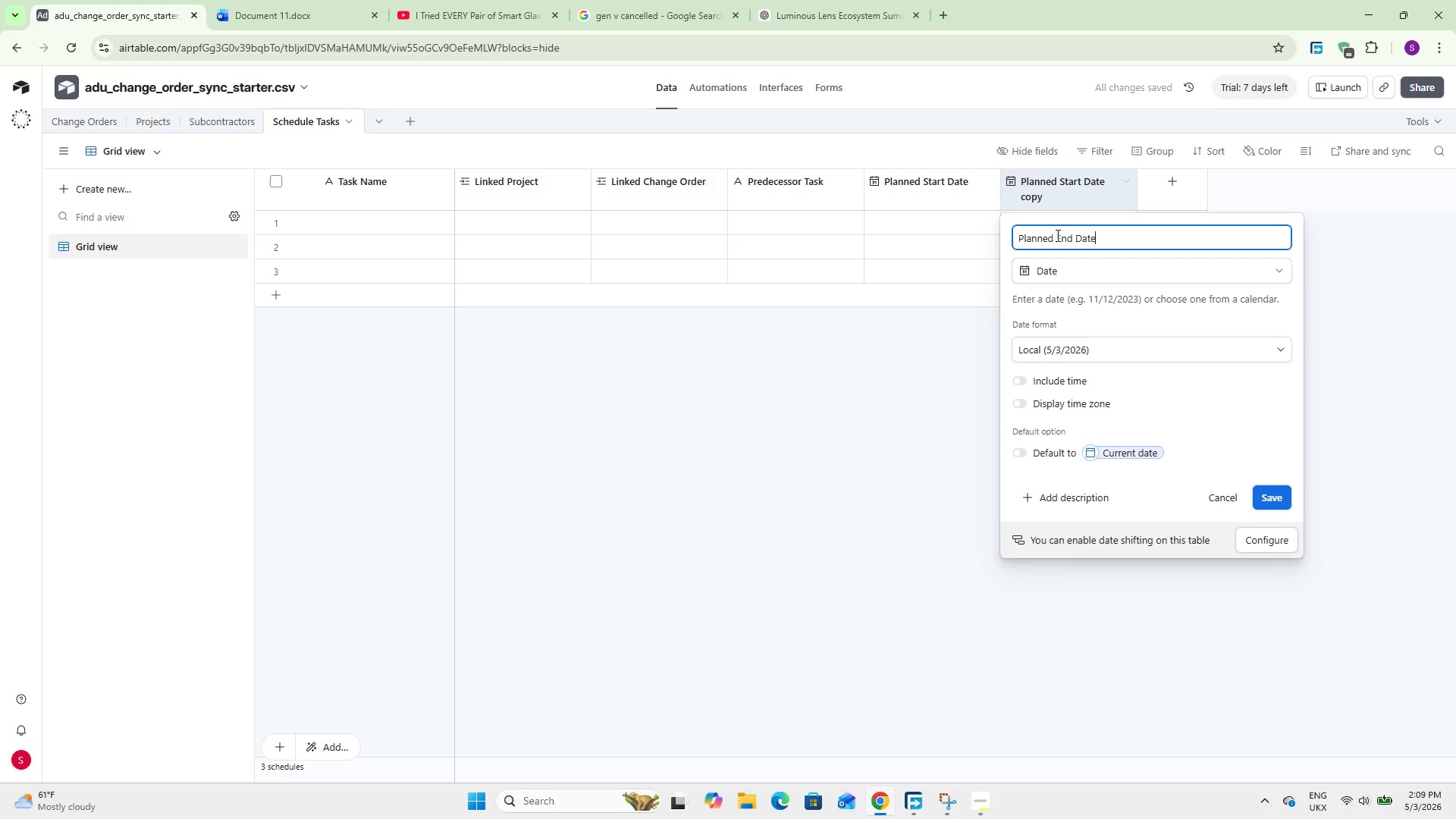 
 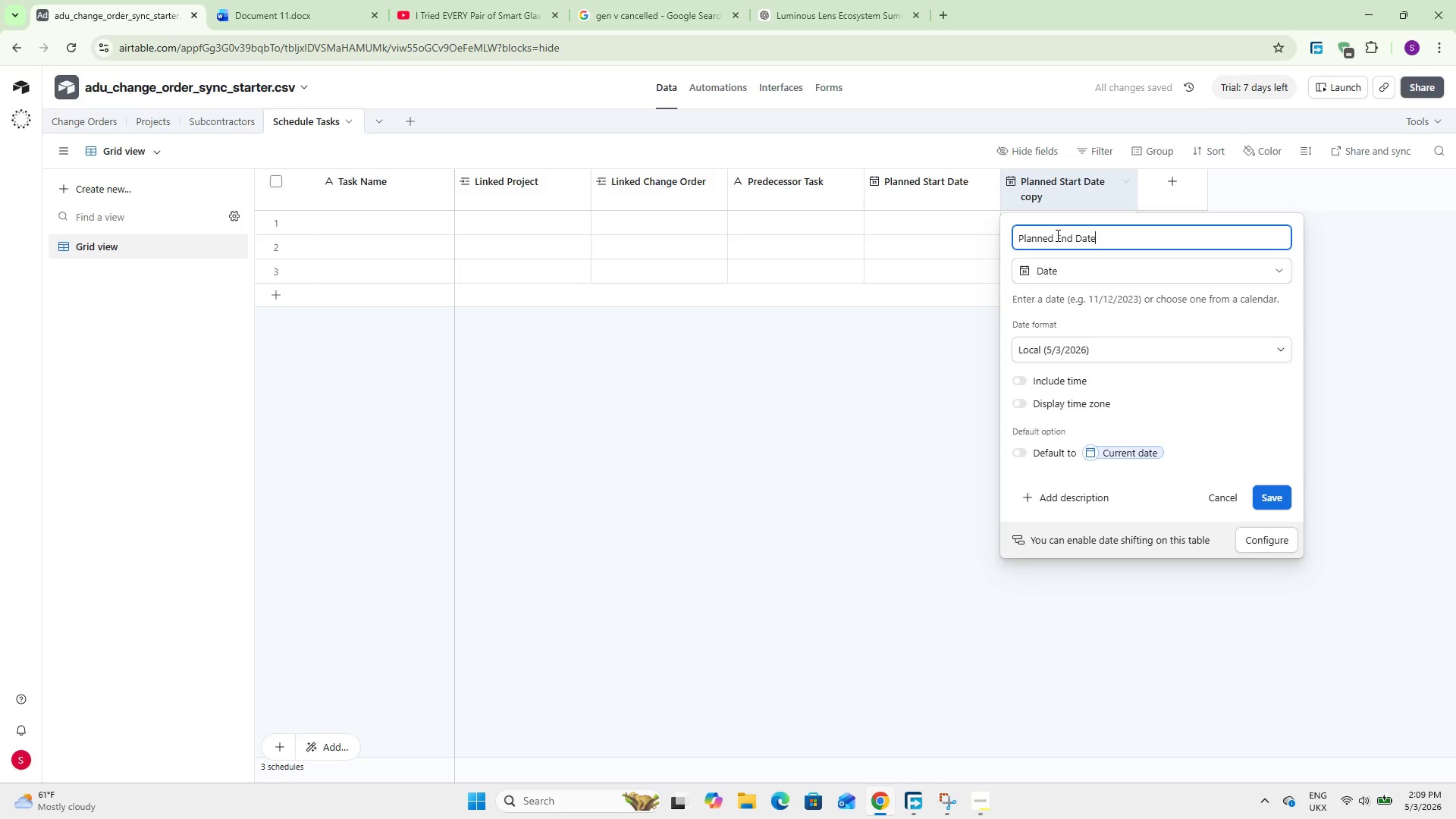 
key(Enter)
 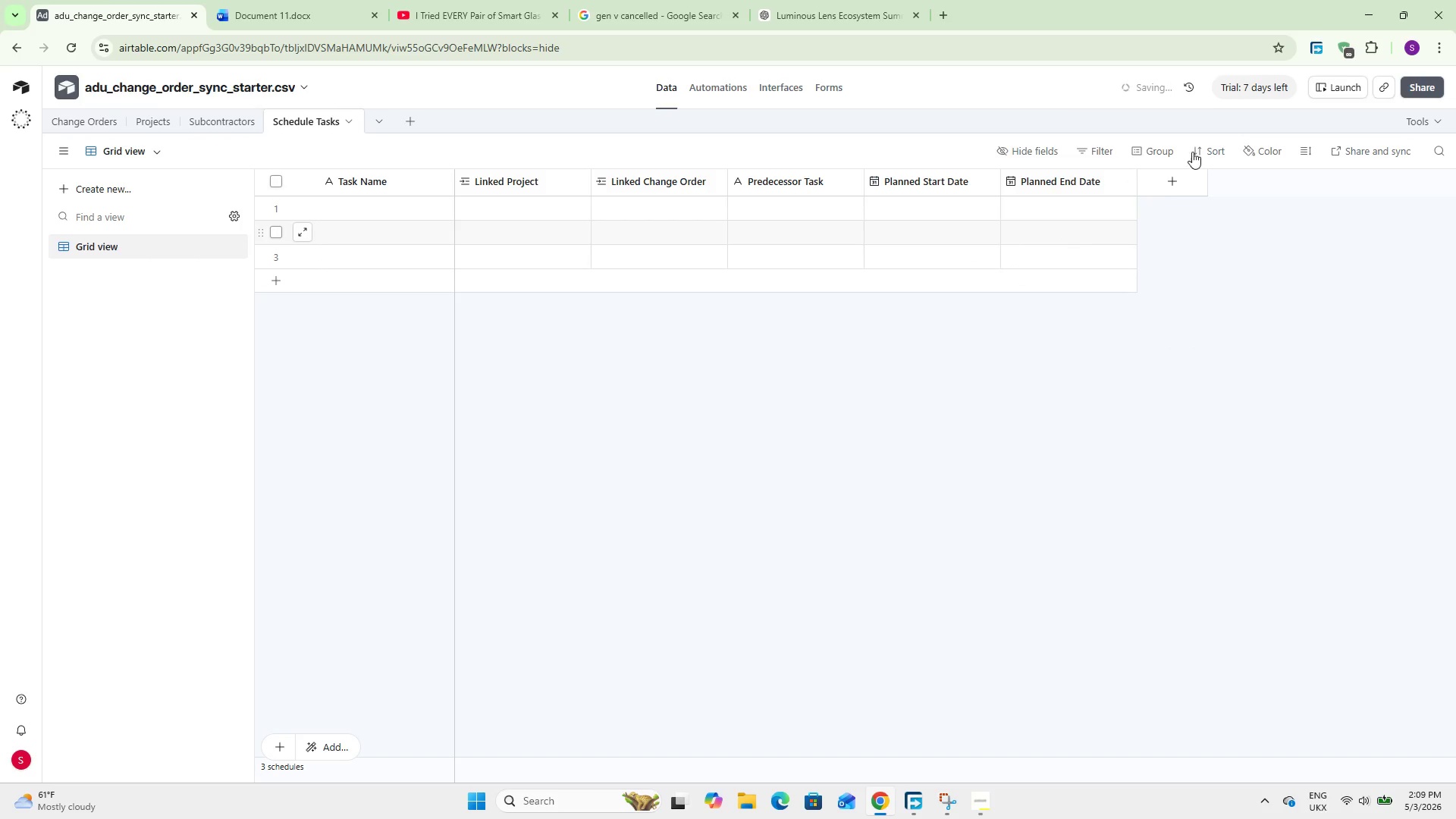 
double_click([1169, 180])
 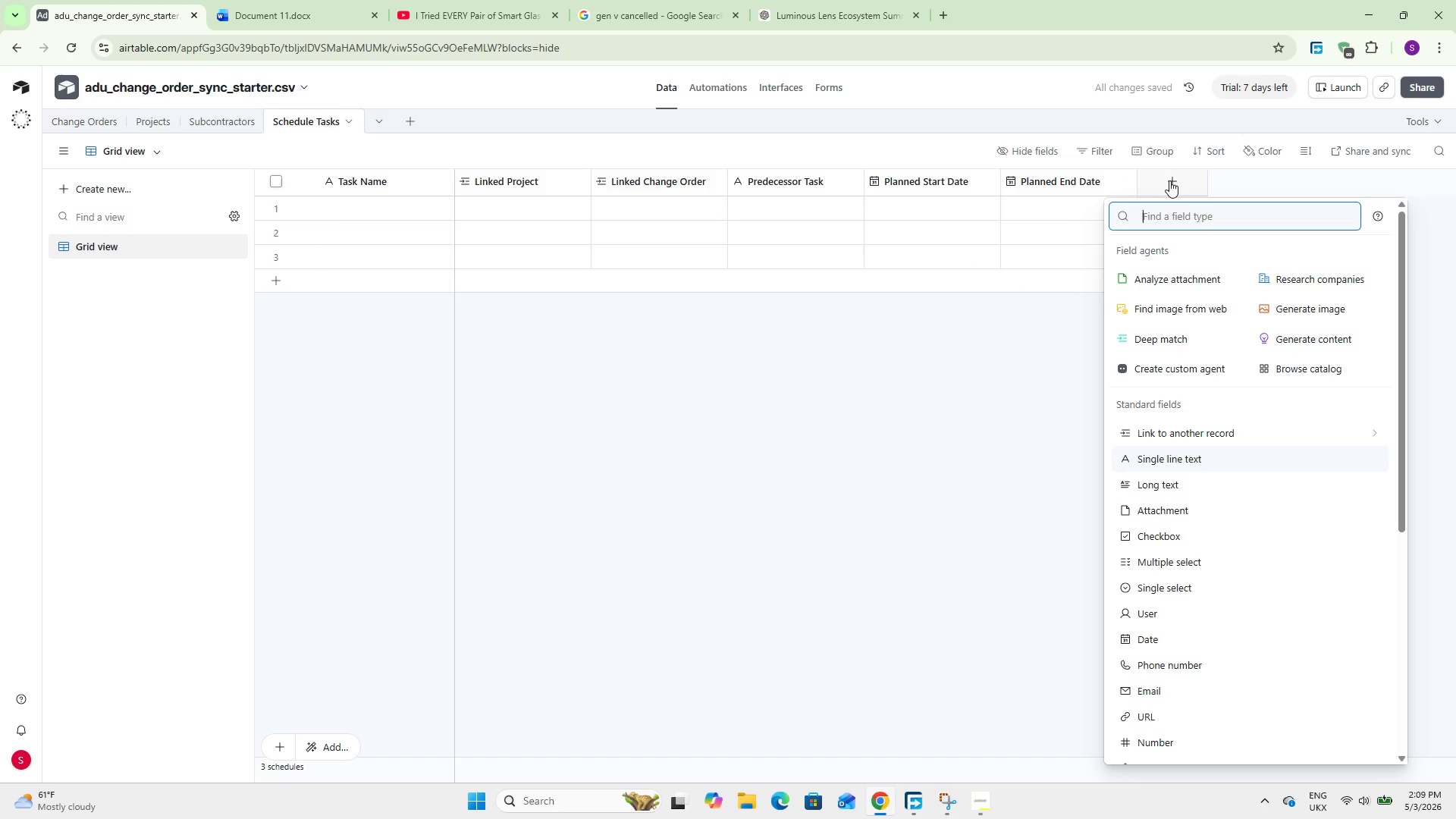 
type(Adjusted End Date)
 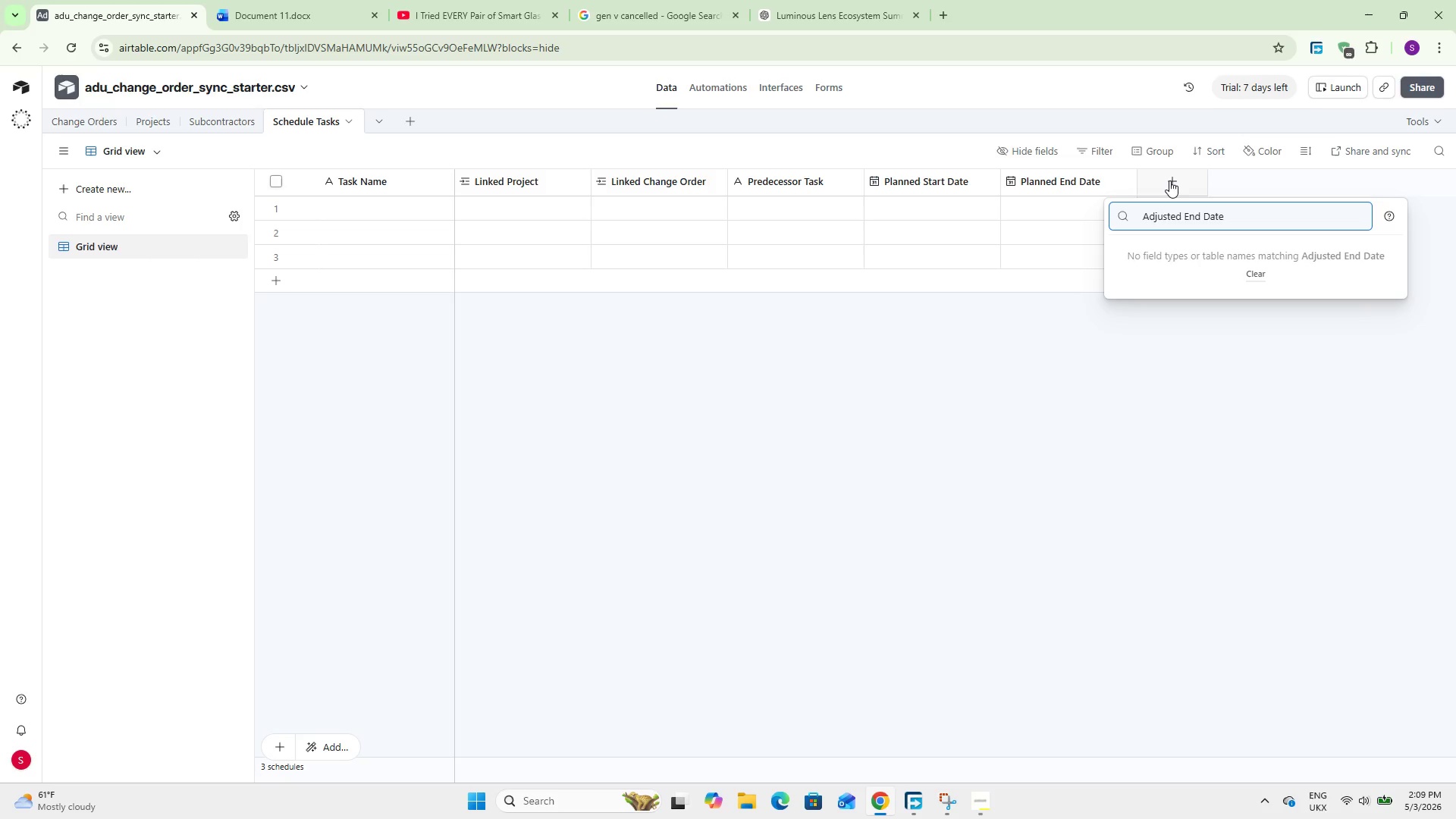 
key(Control+A)
 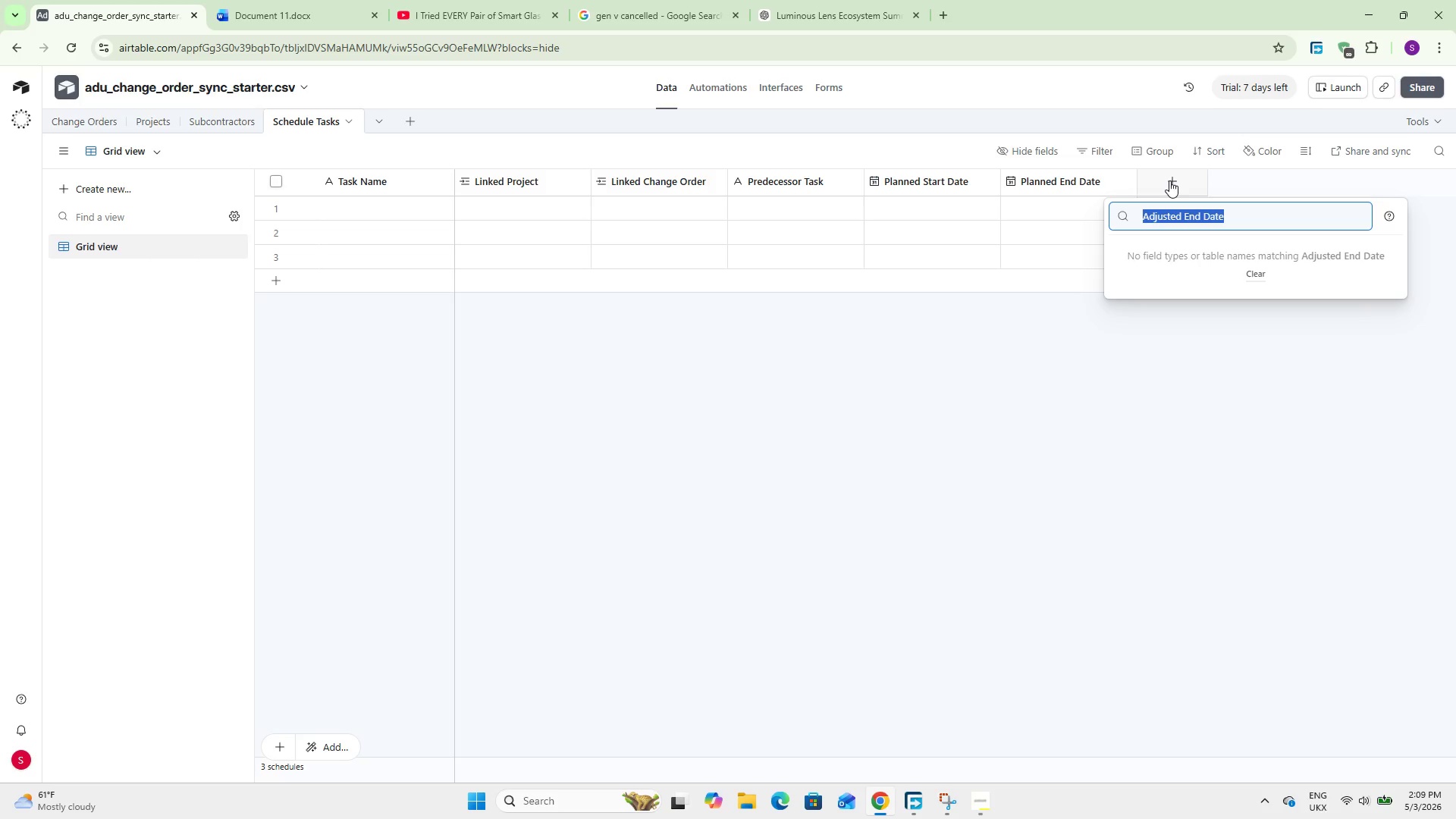 
key(Control+X)
 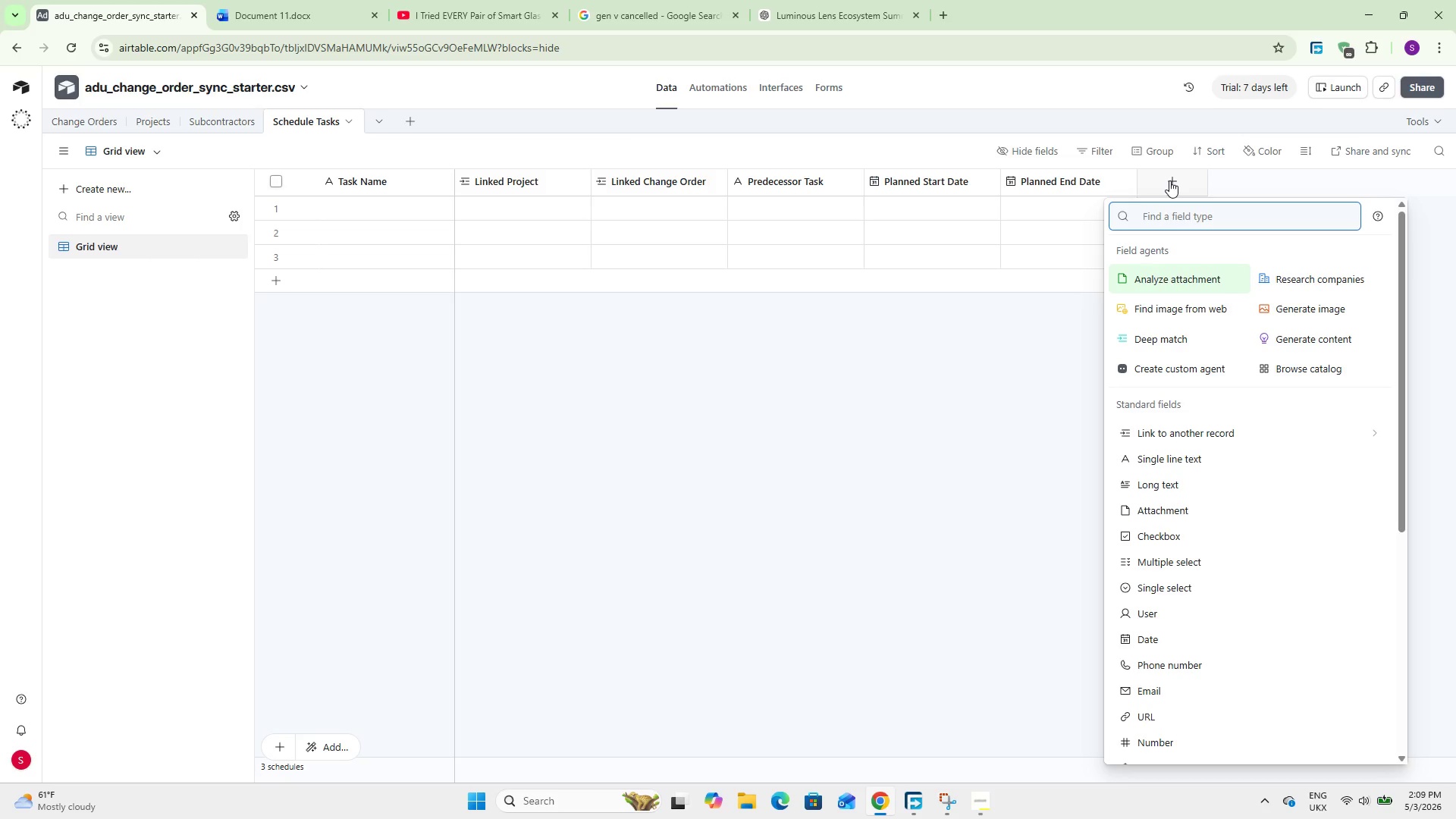 
type(da)
key(Backspace)
key(Backspace)
type(for')
key(Backspace)
 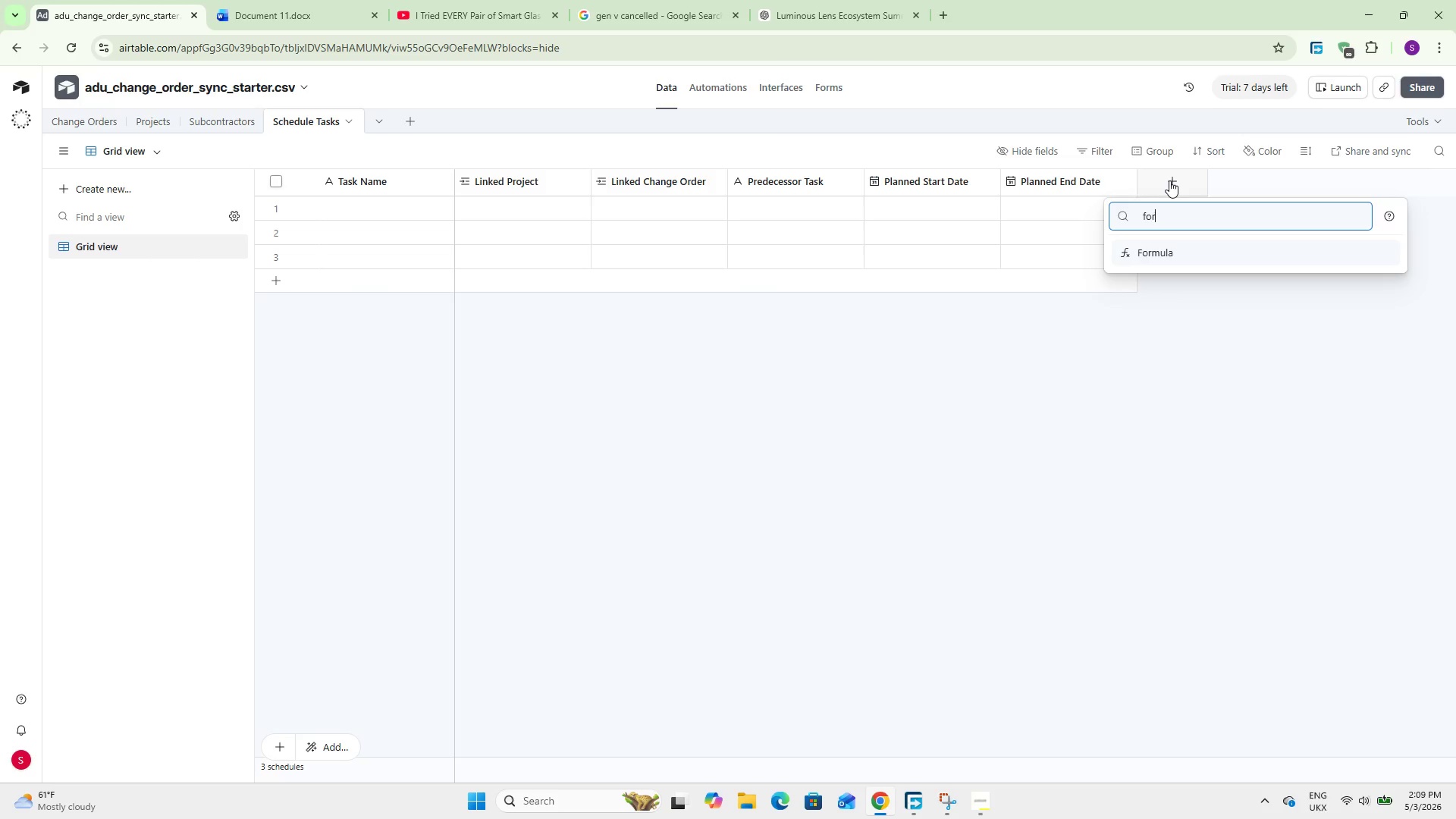 
key(Enter)
 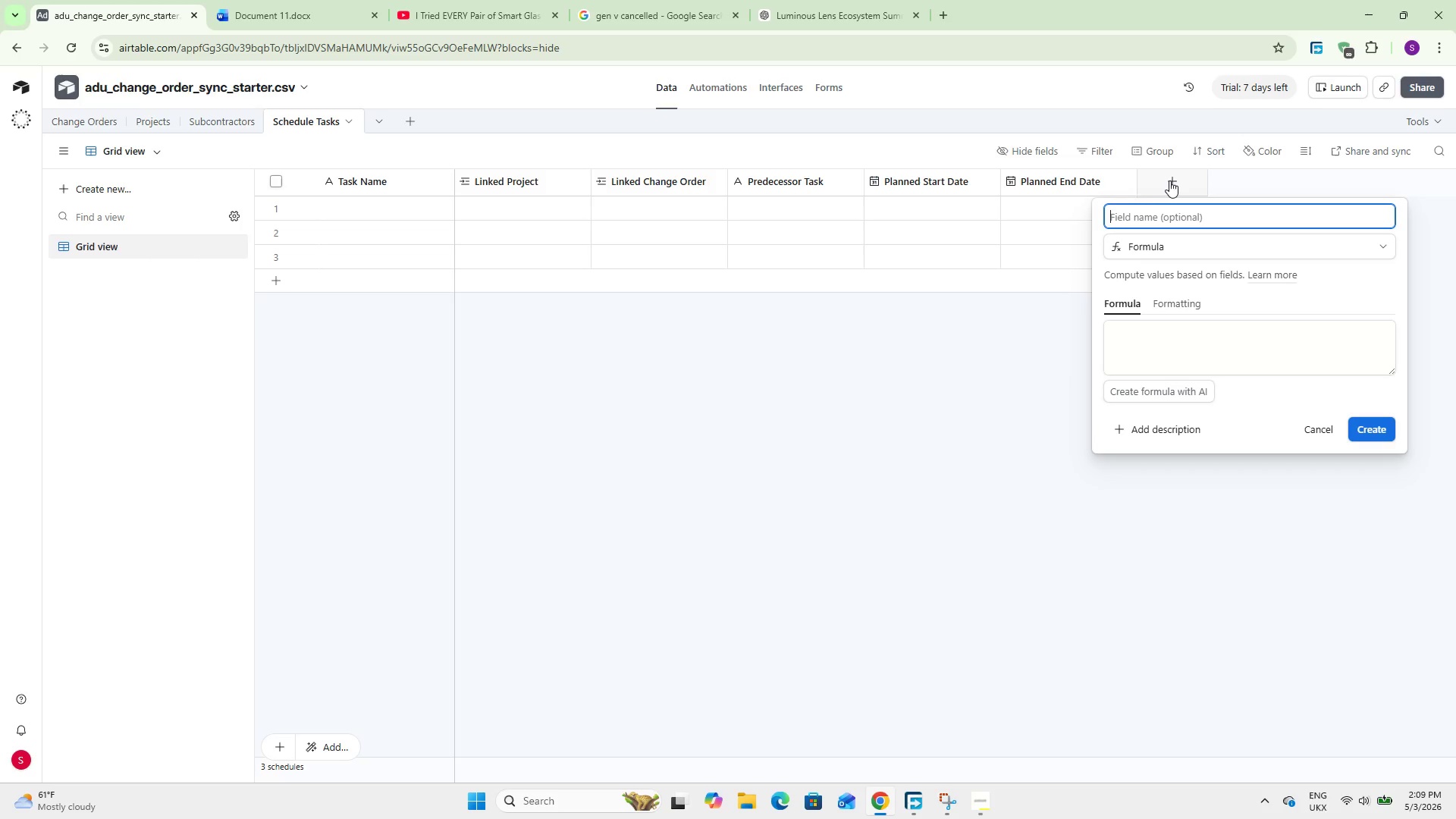 
key(Control+V)
 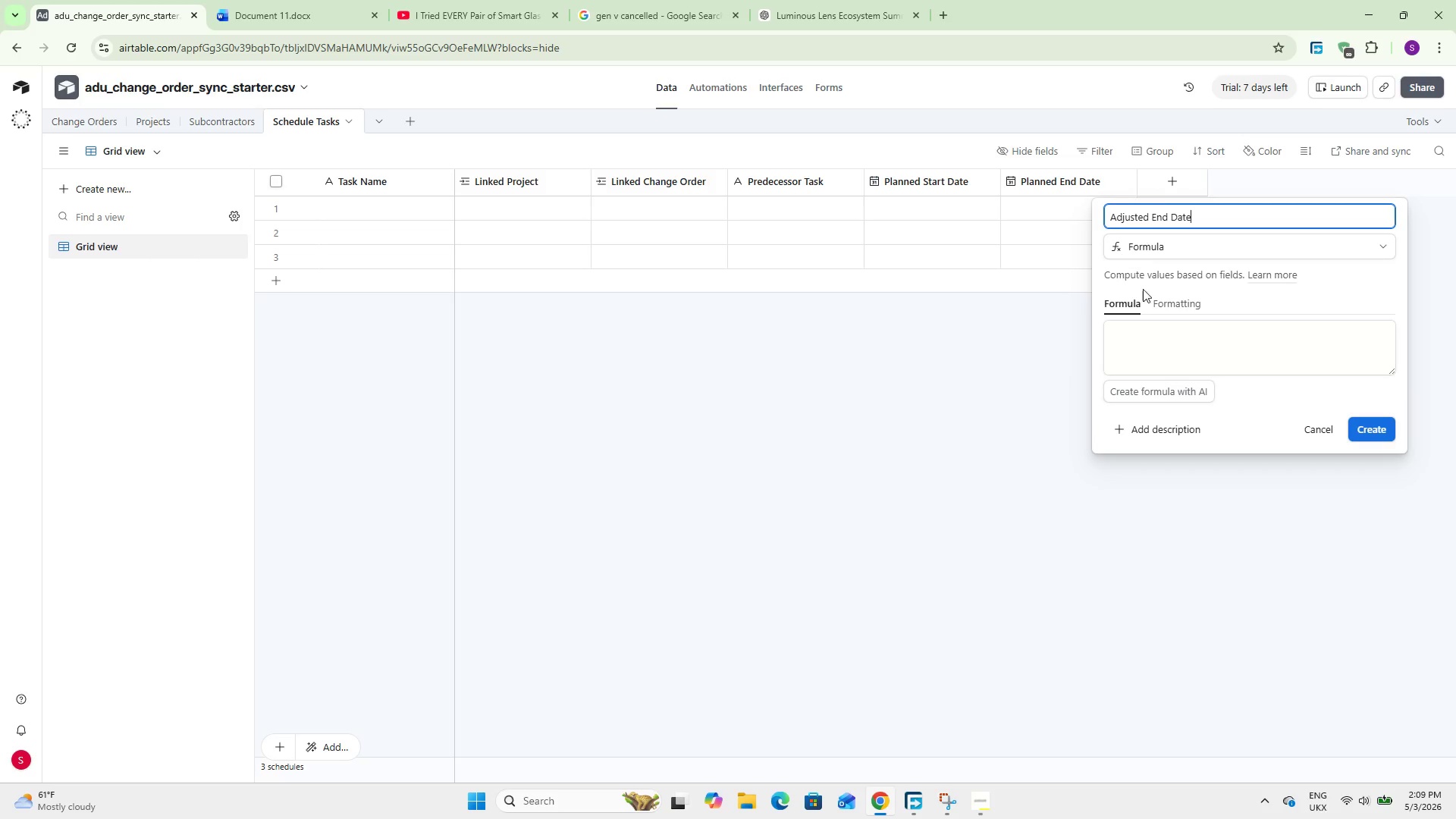 
left_click([1191, 339])
 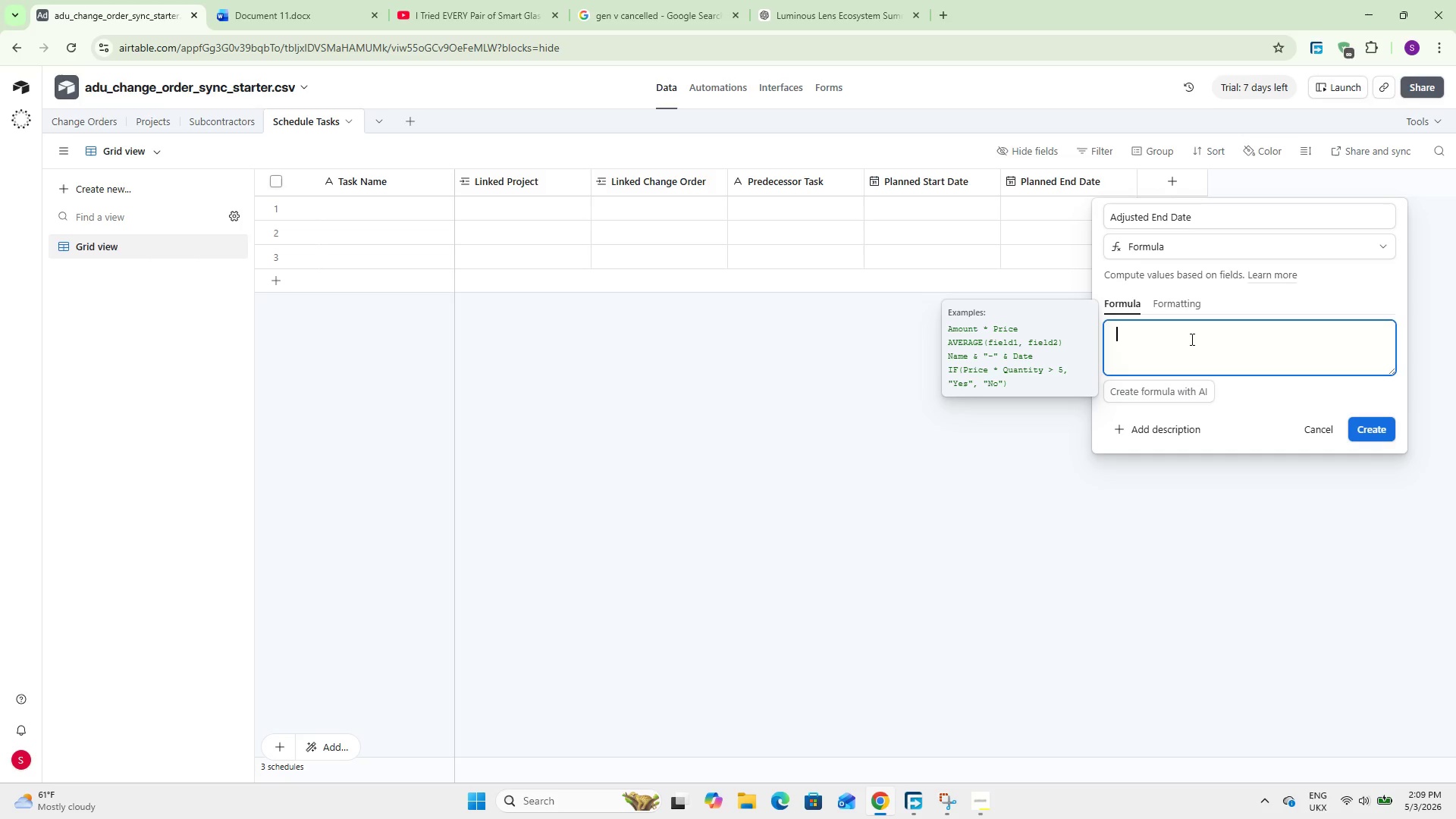 
wait(10.41)
 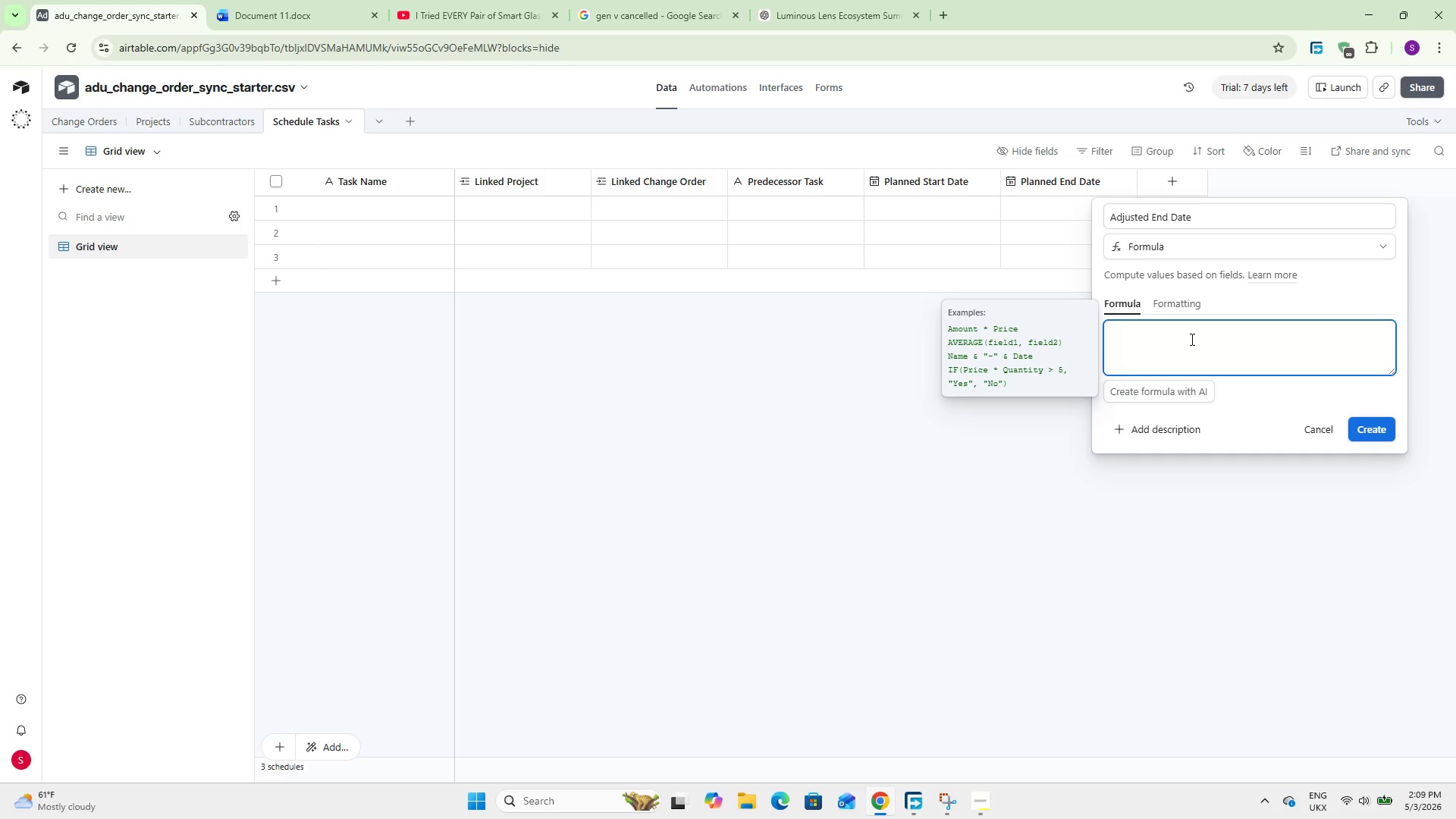 
type(DATEADD({Plann)
 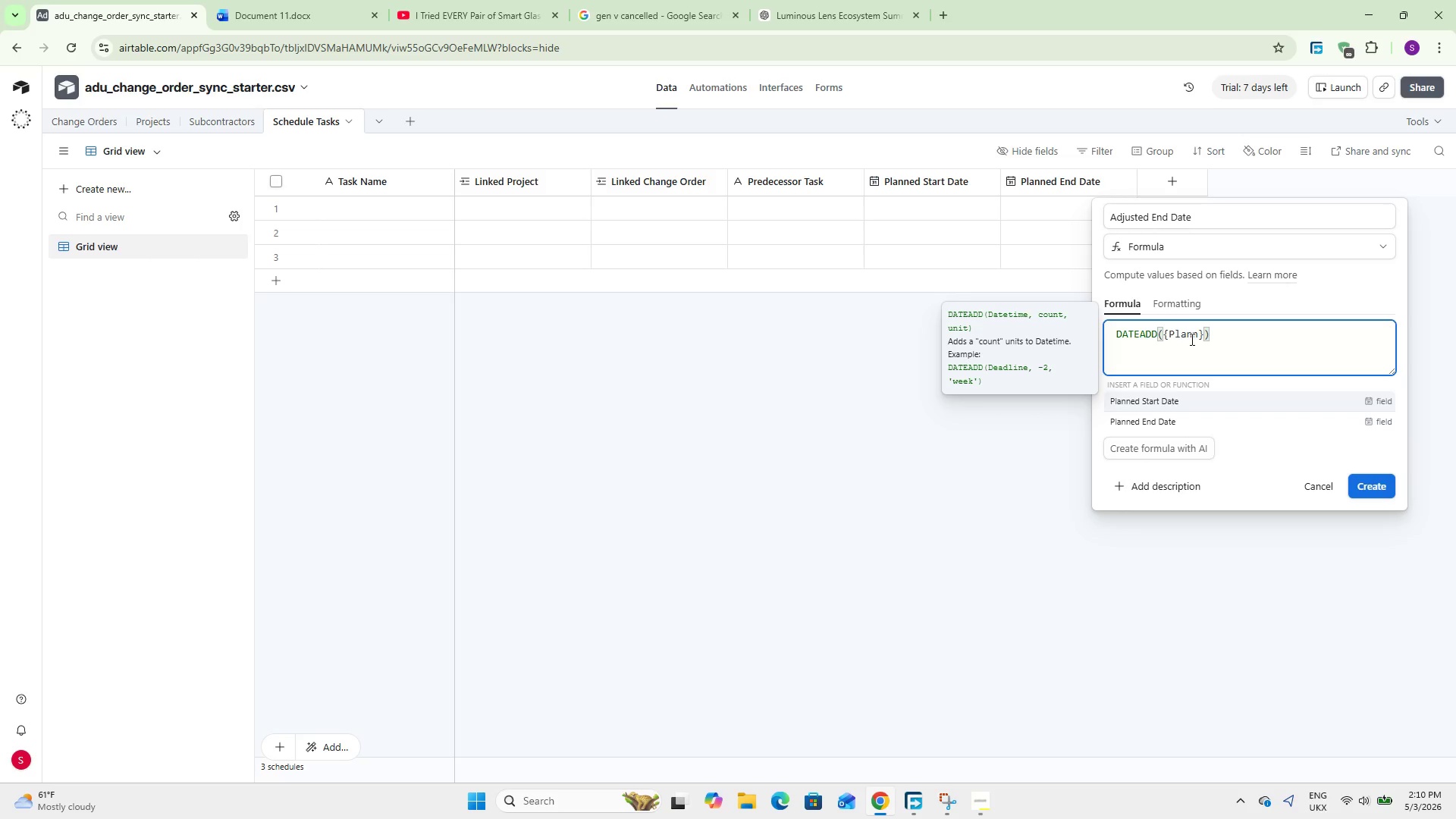 
key(ArrowDown)
 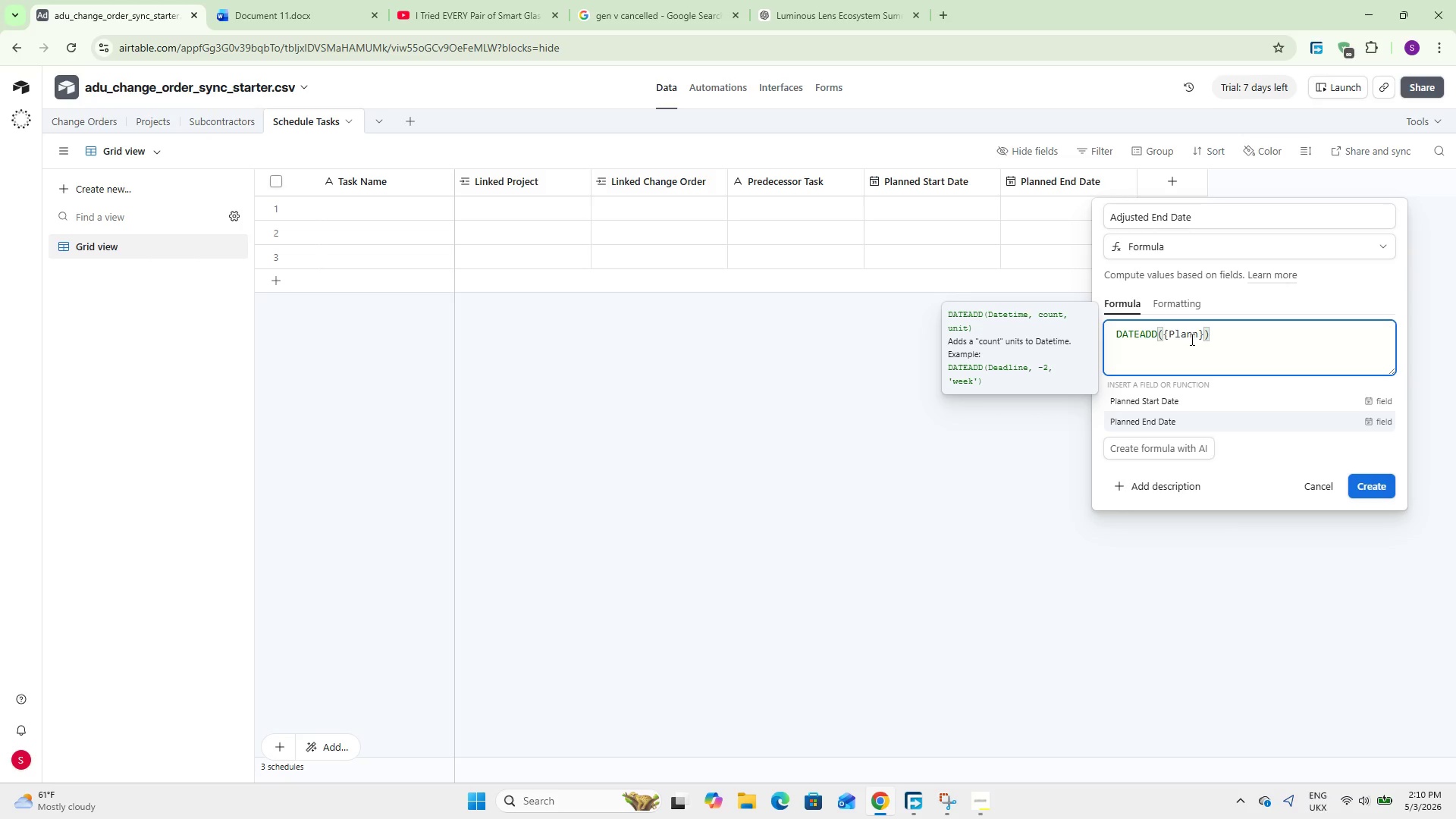 
key(Enter)
 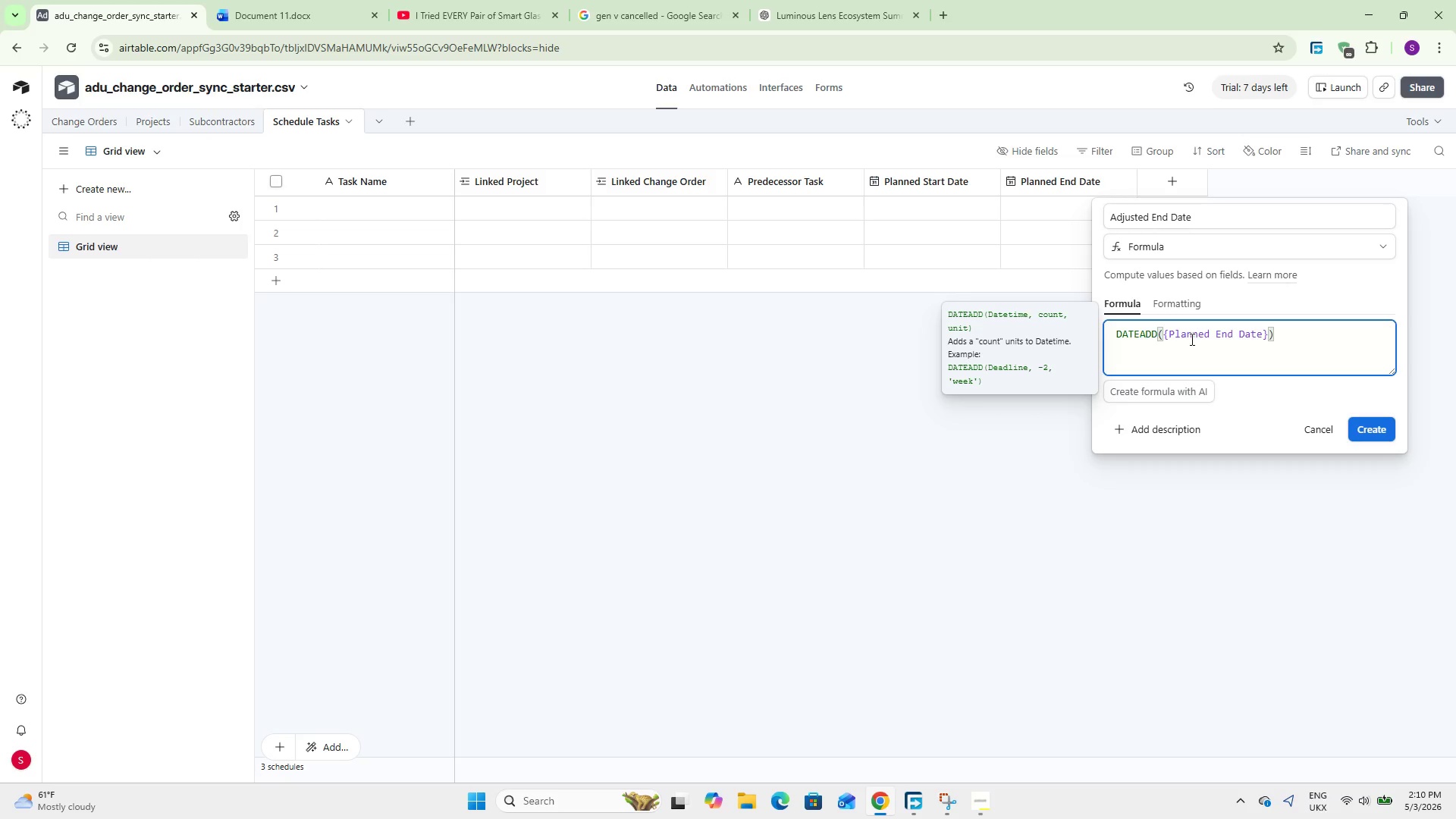 
type(, {Delay)
 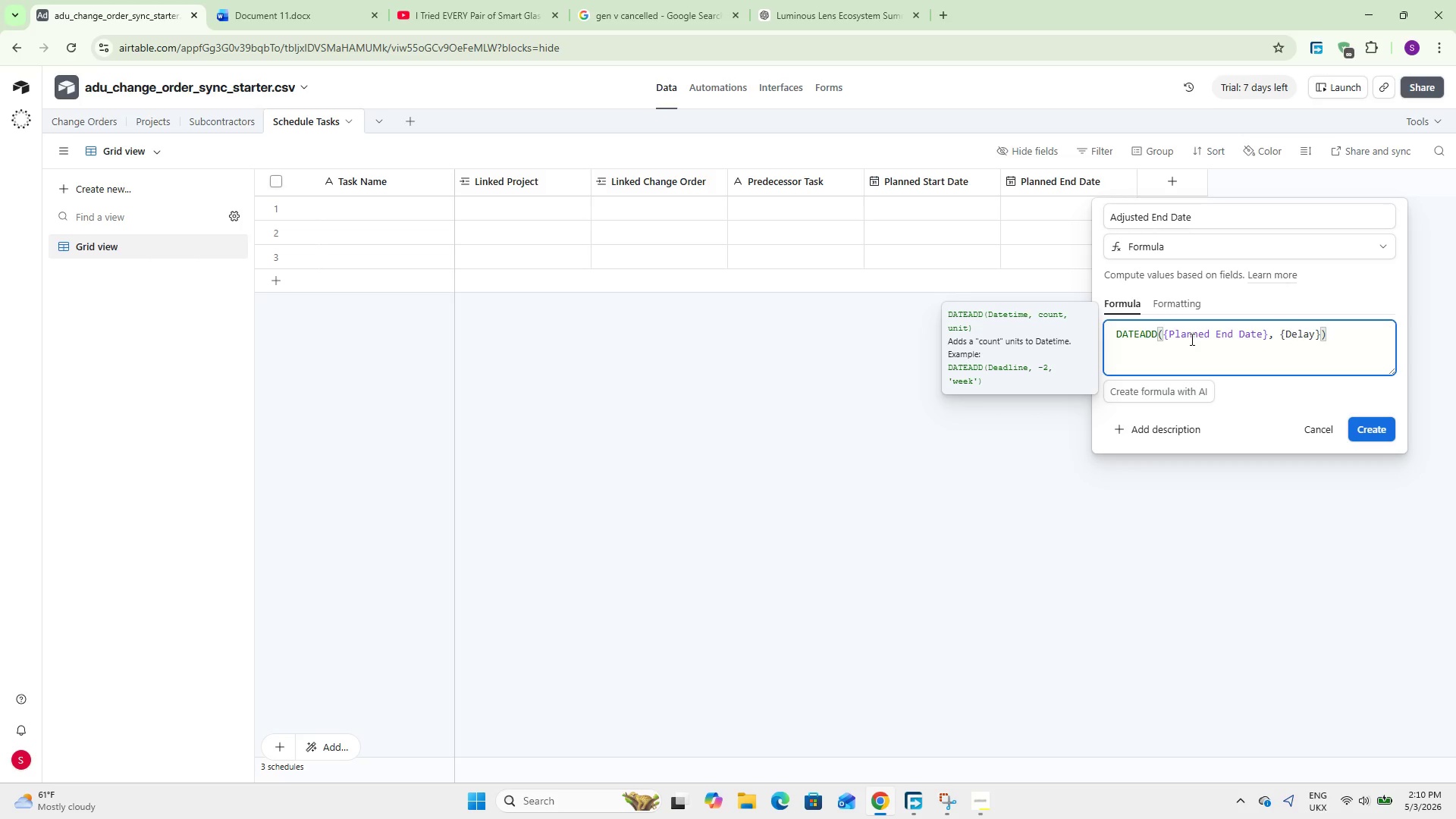 
wait(15.19)
 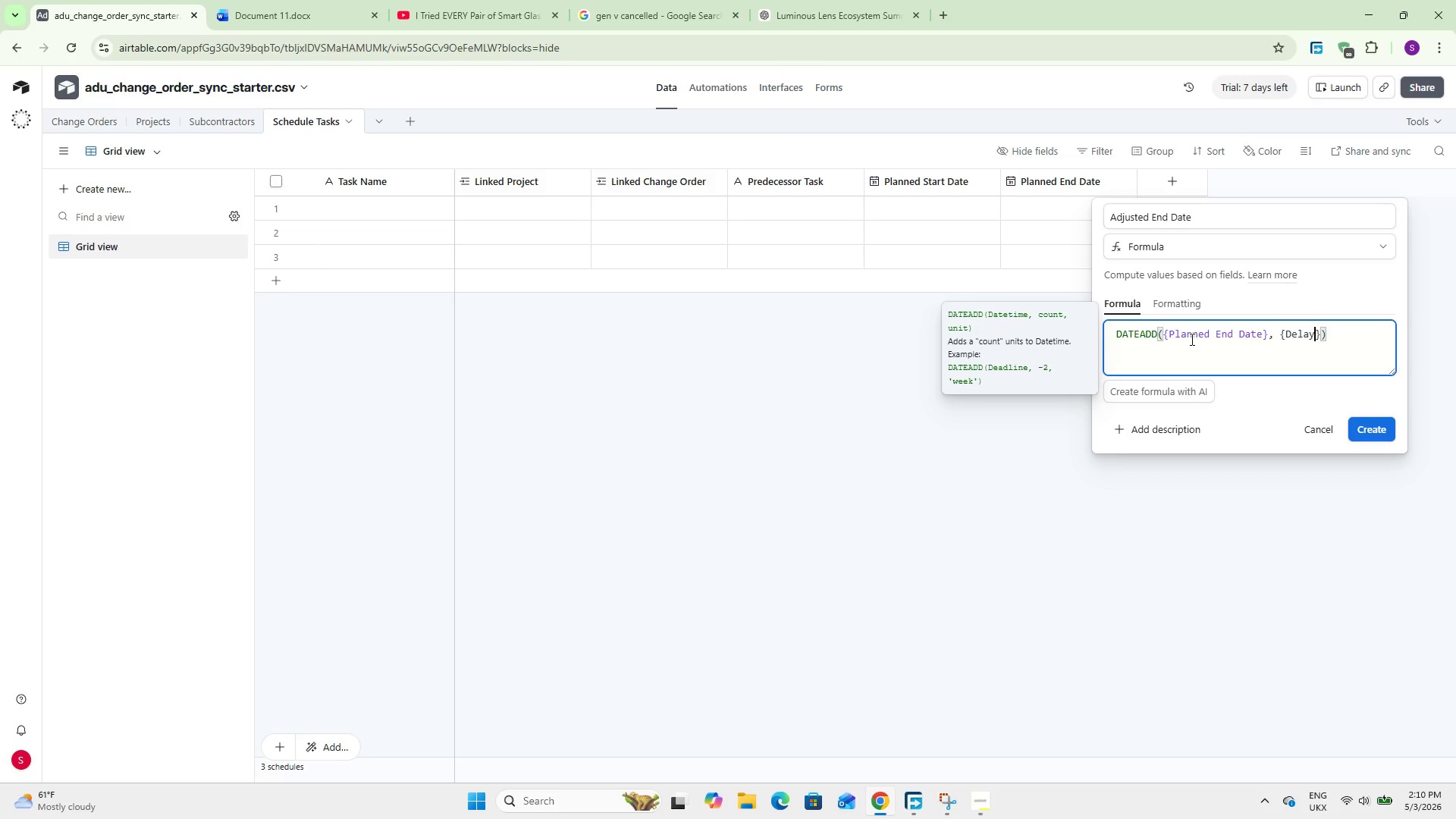 
left_click([1192, 184])
 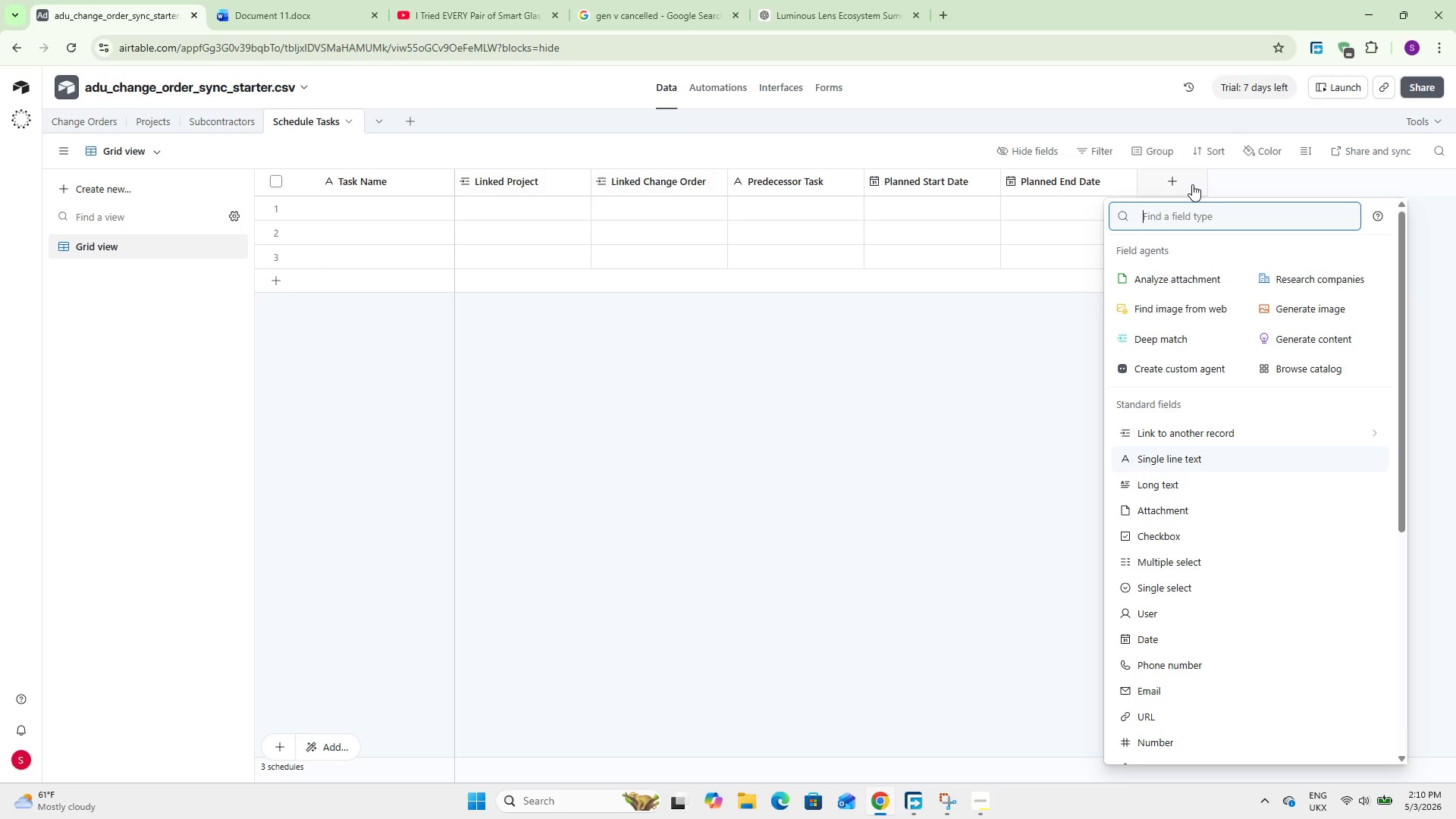 
type(da)
key(Backspace)
key(Backspace)
key(Backspace)
type(num)
 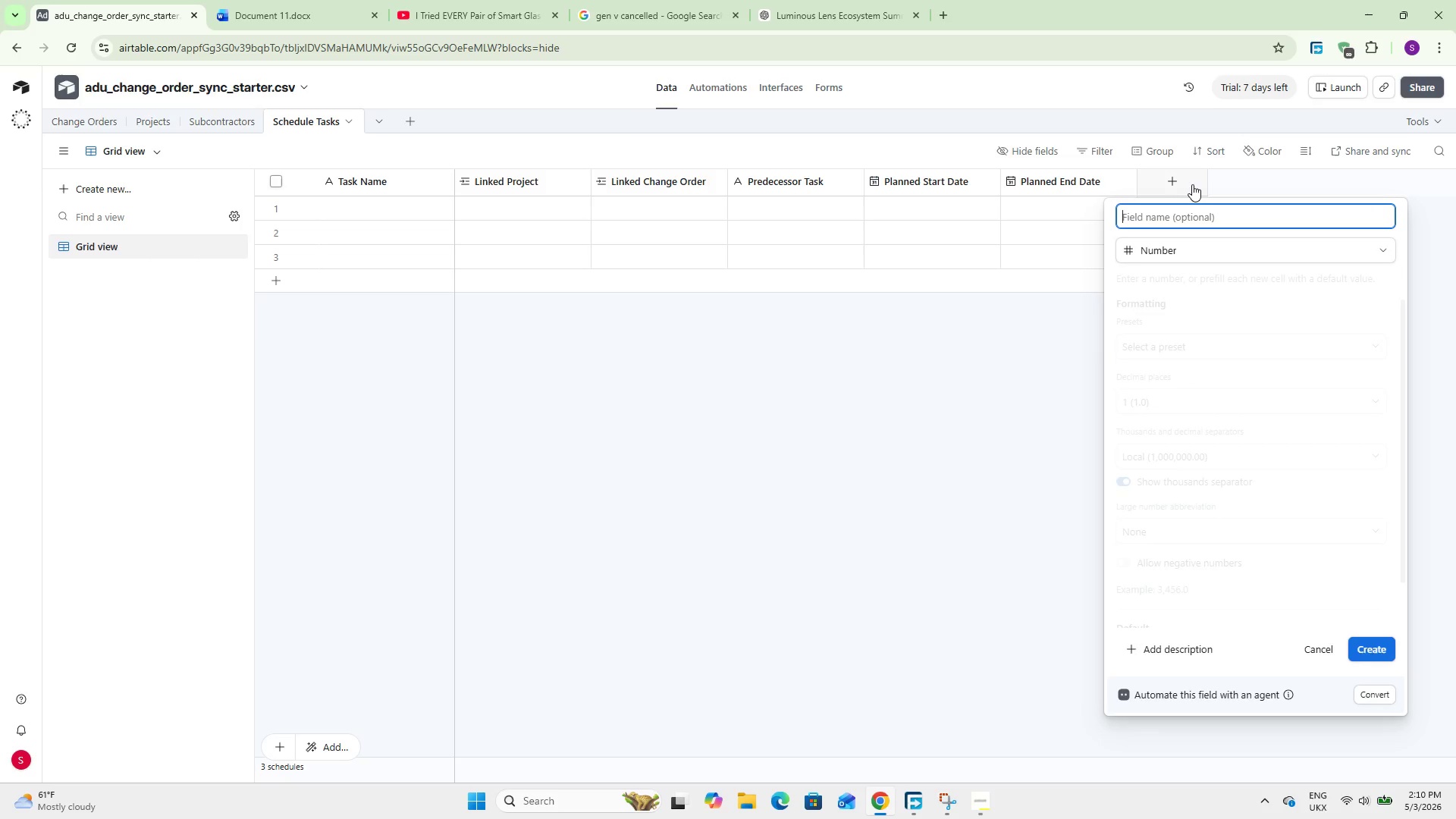 
key(Enter)
 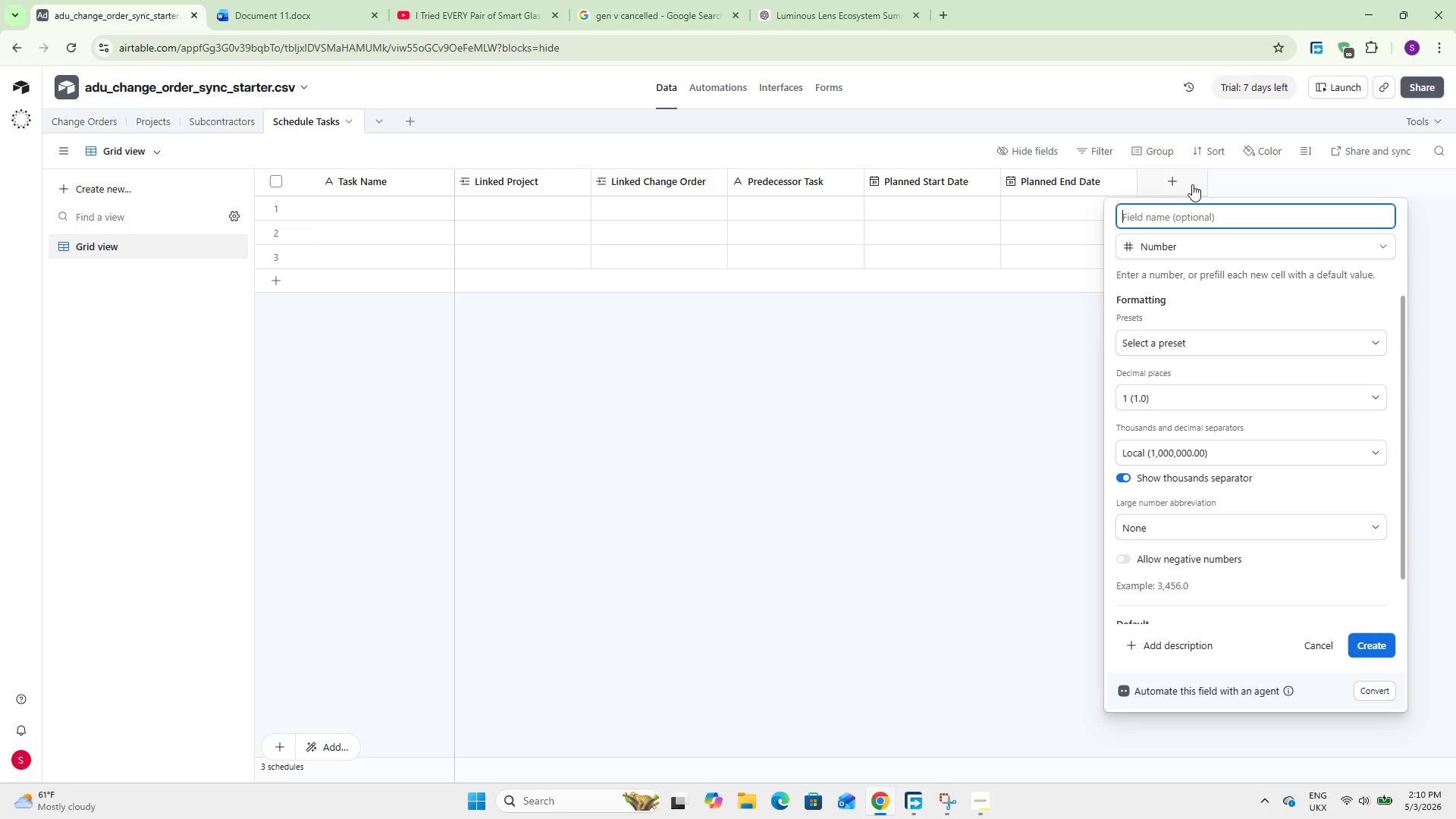 
hold_key(key=ShiftLeft, duration=0.53)
 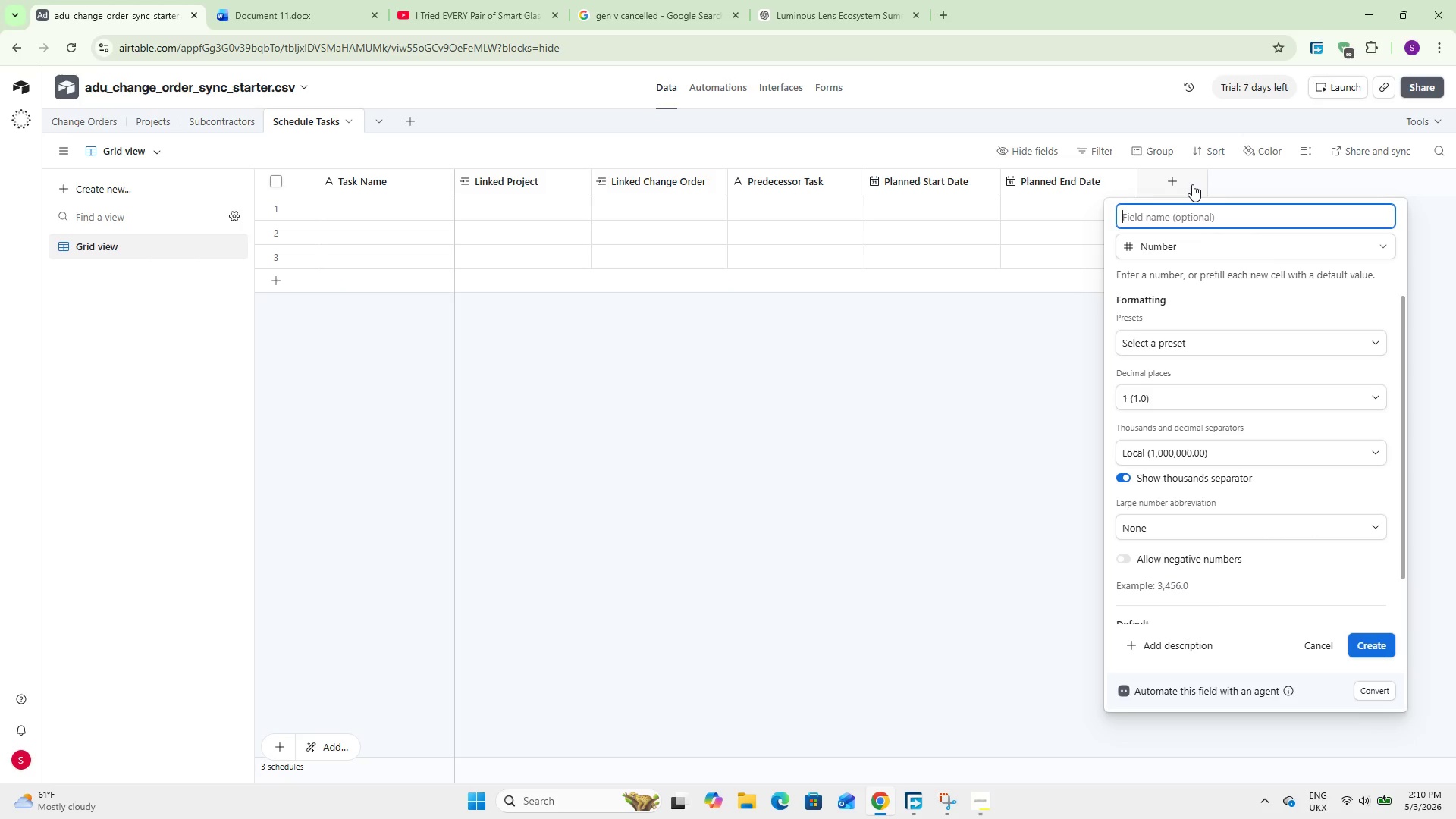 
type(Delay Days Applied)
 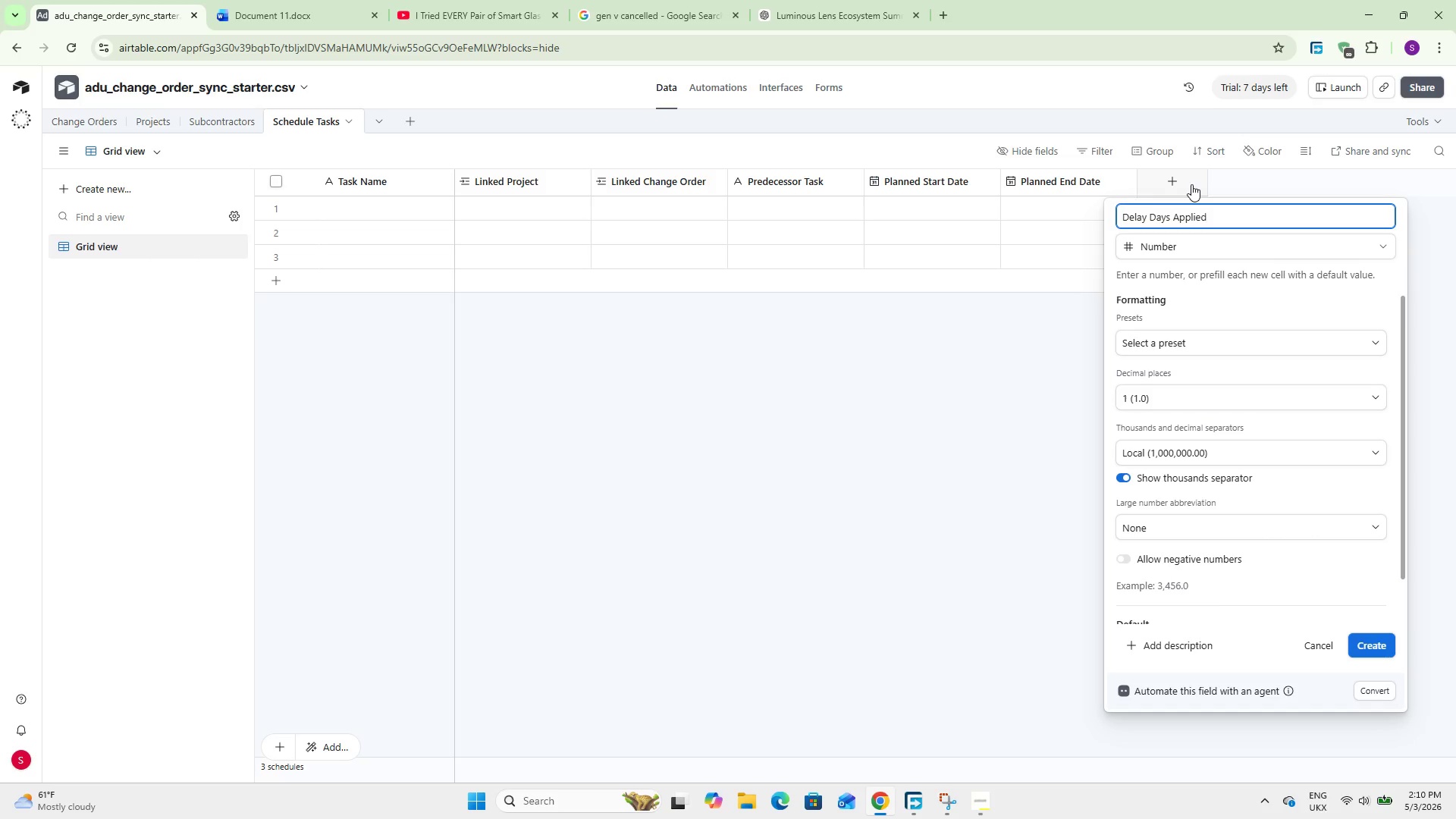 
left_click([1385, 639])
 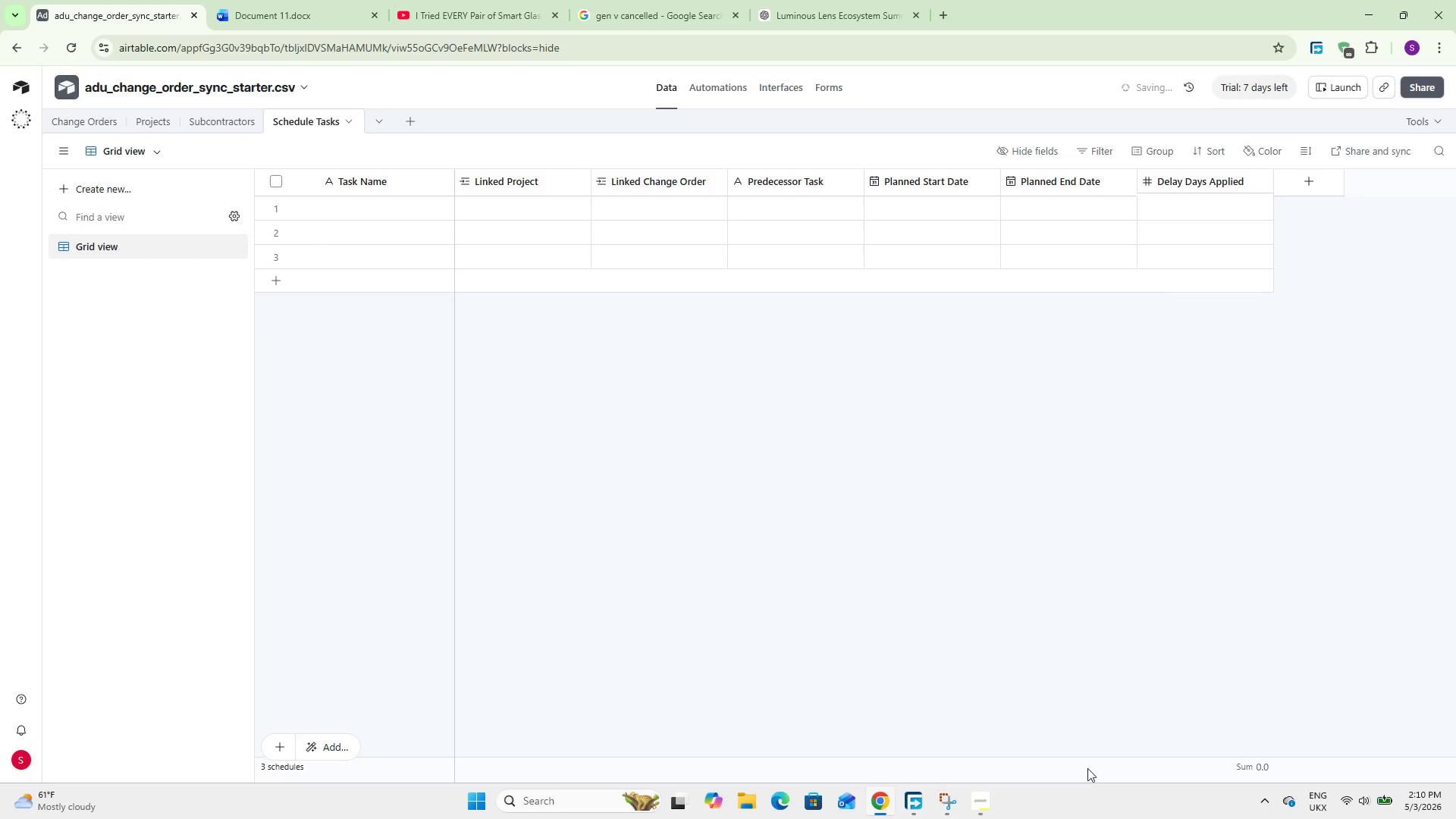 
key(Shift+ShiftLeft)
 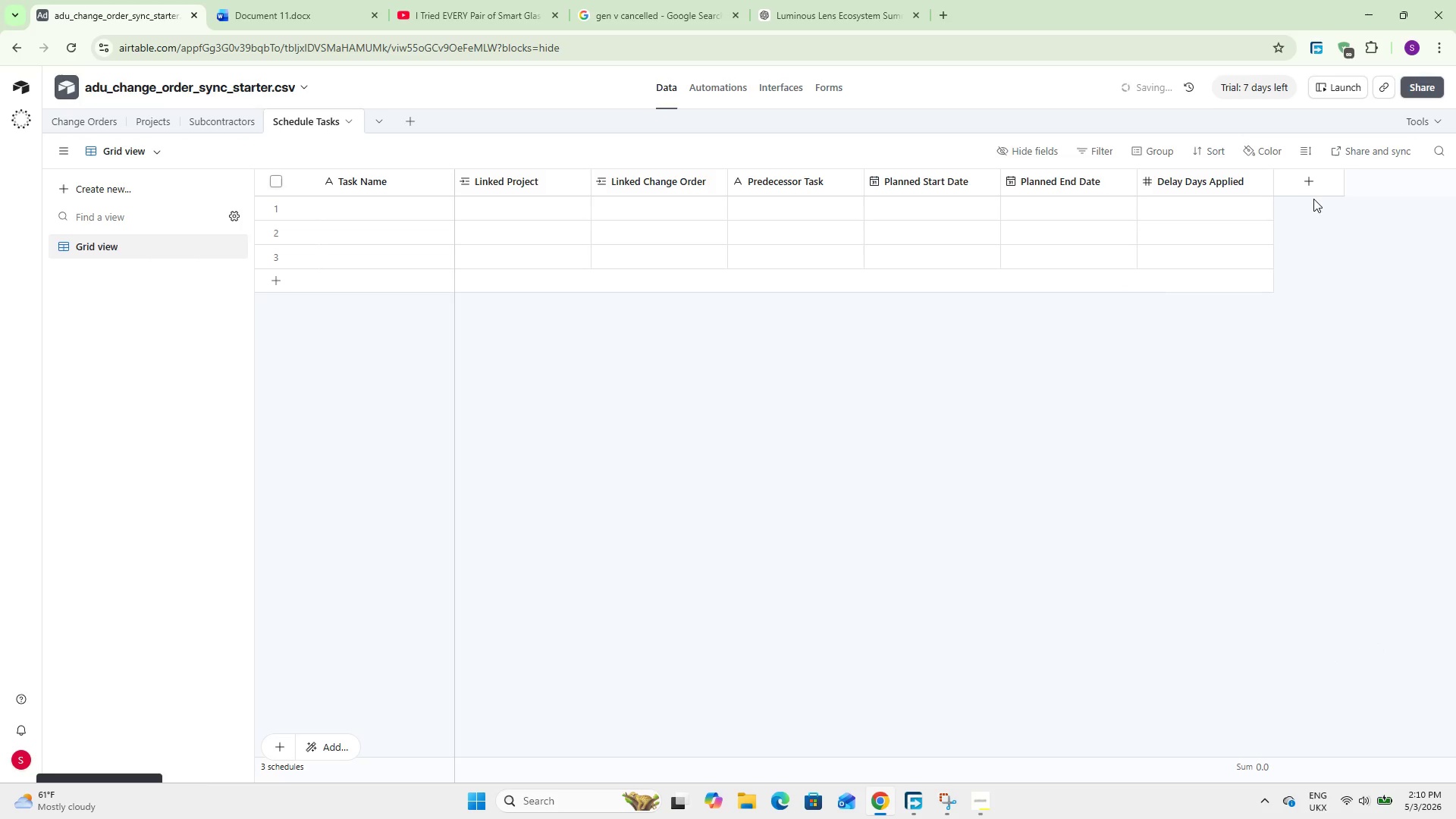 
left_click([1307, 187])
 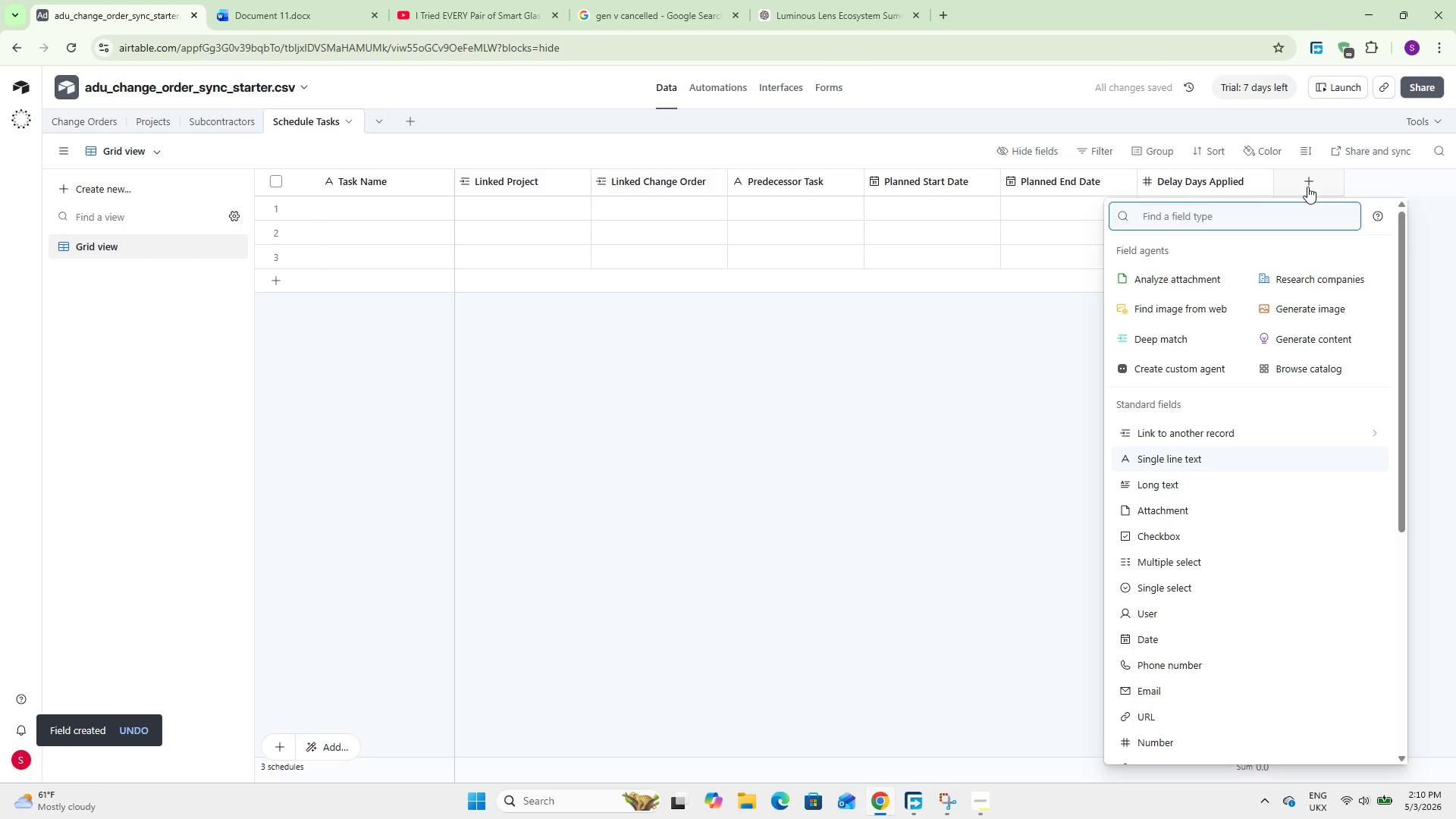 
type(for)
 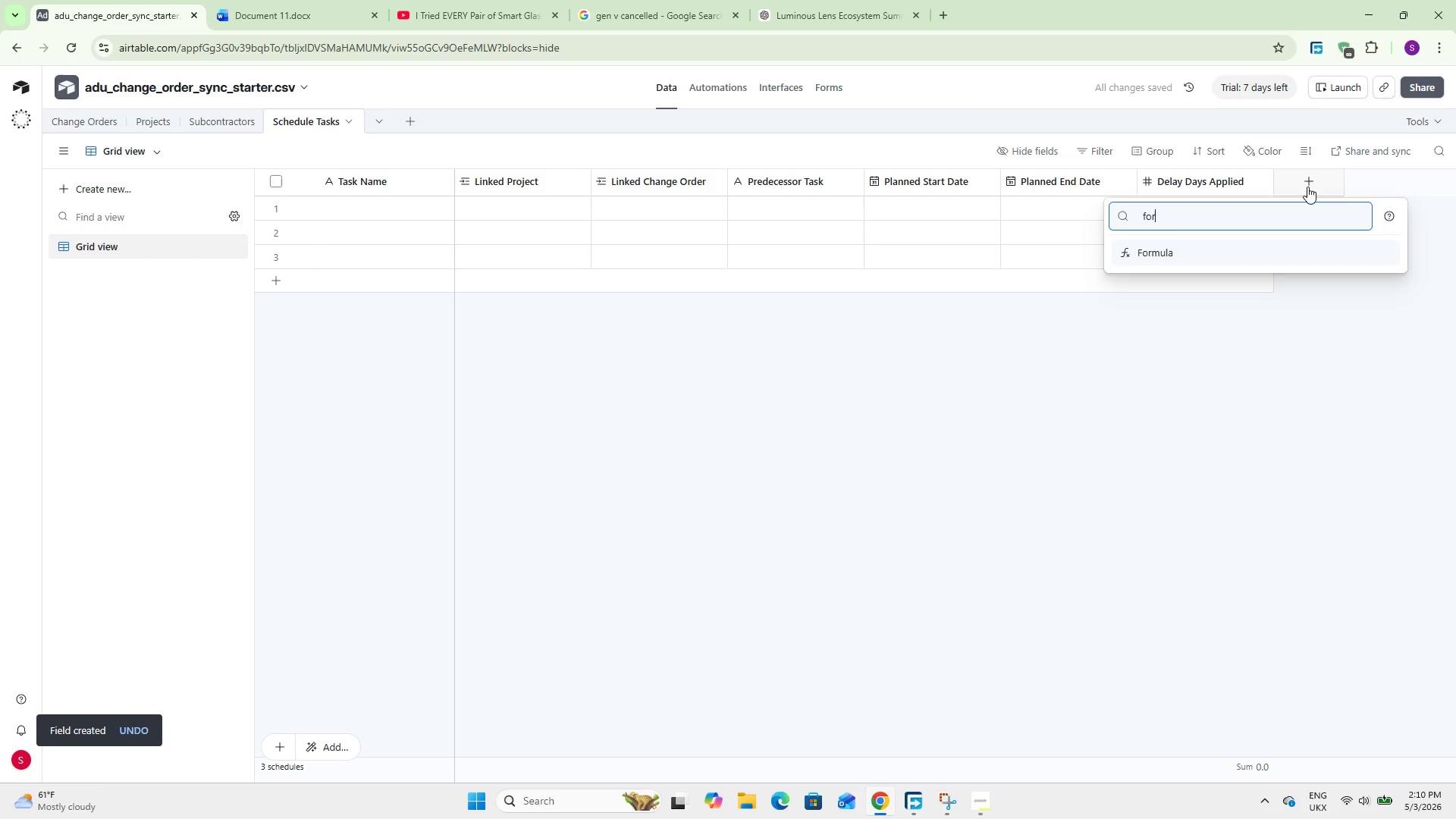 
key(Enter)
 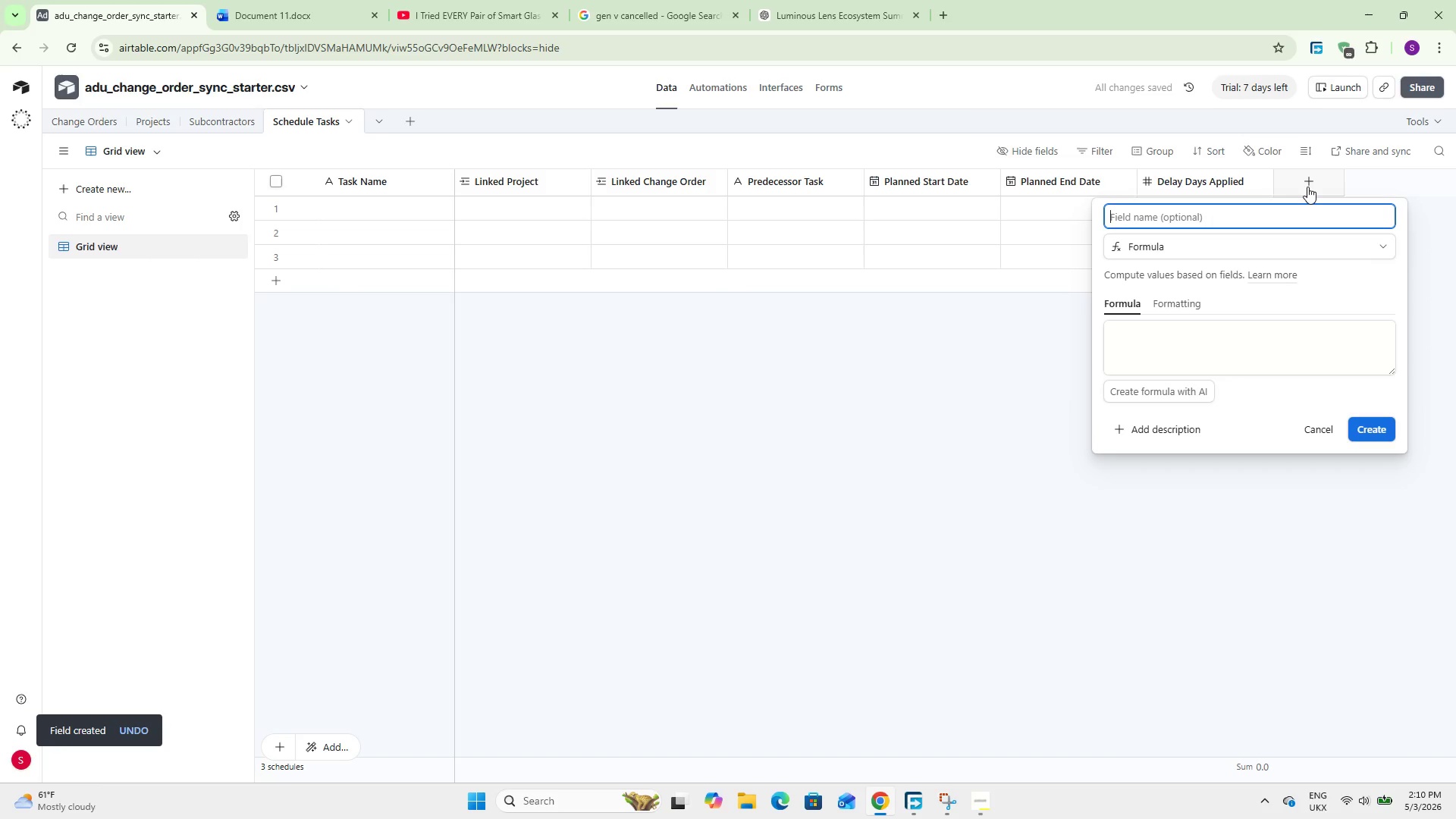 
type(Adjusted End Date)
 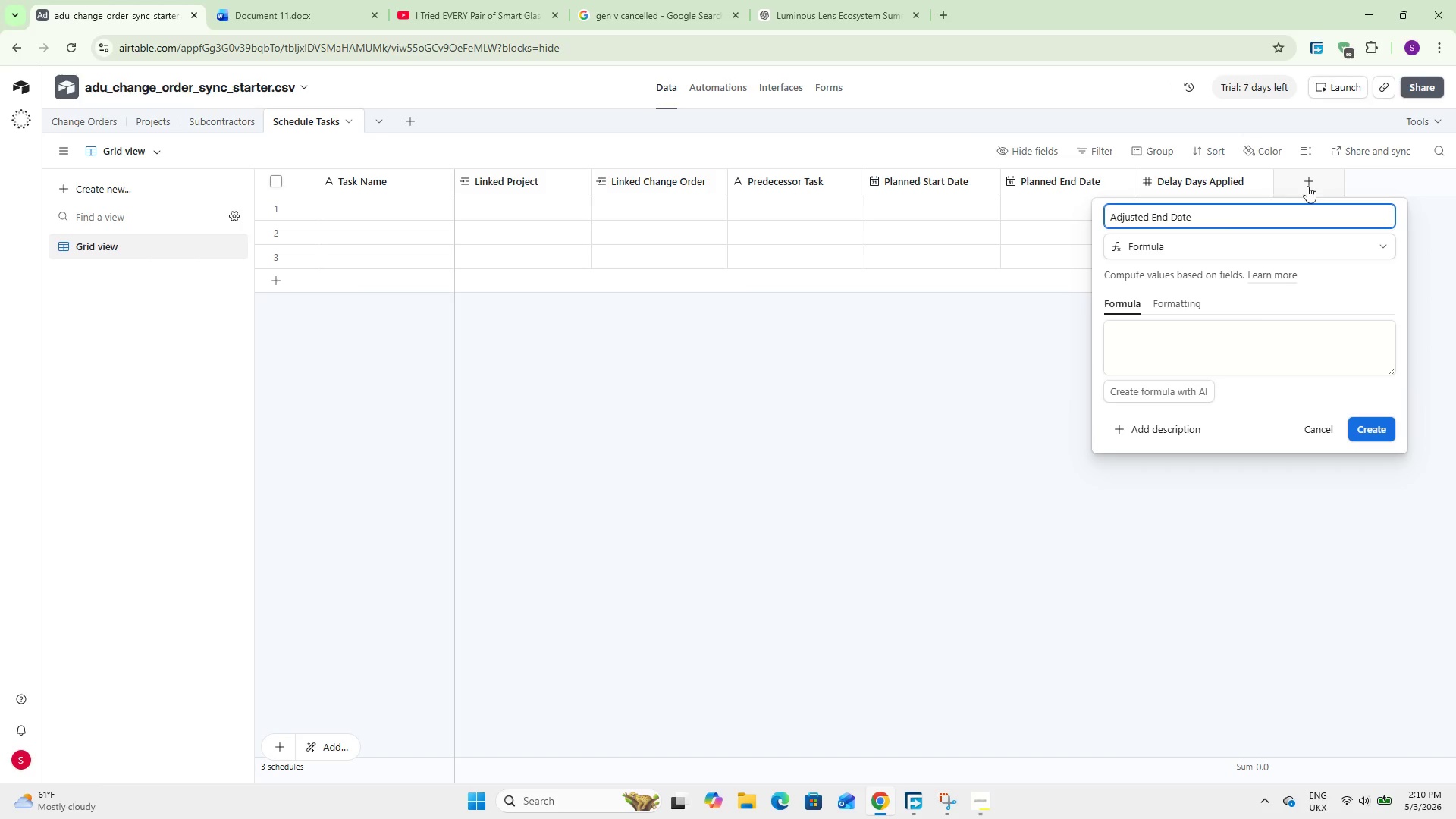 
left_click([1232, 342])
 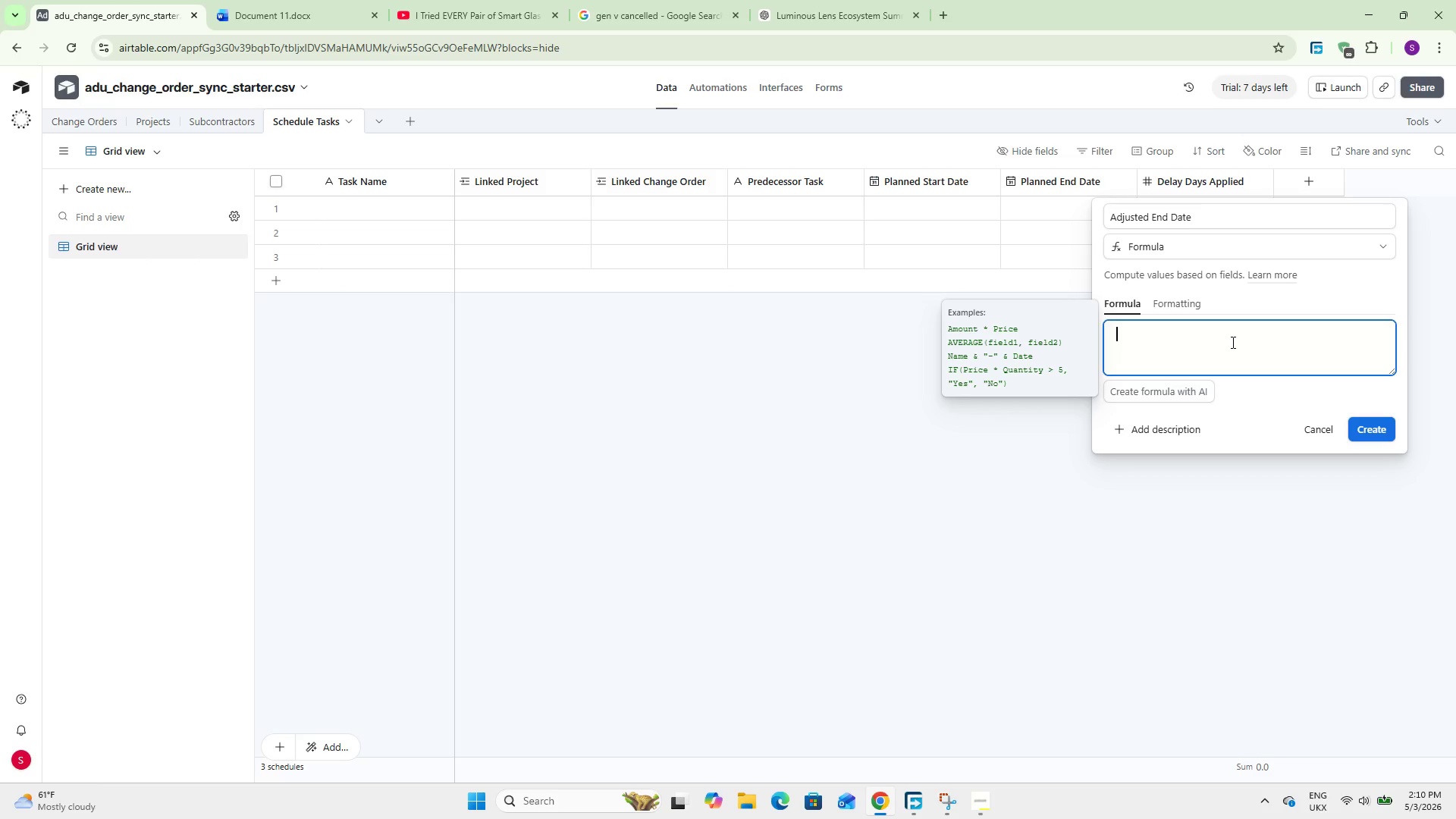 
type(DATEADD(Planned)
 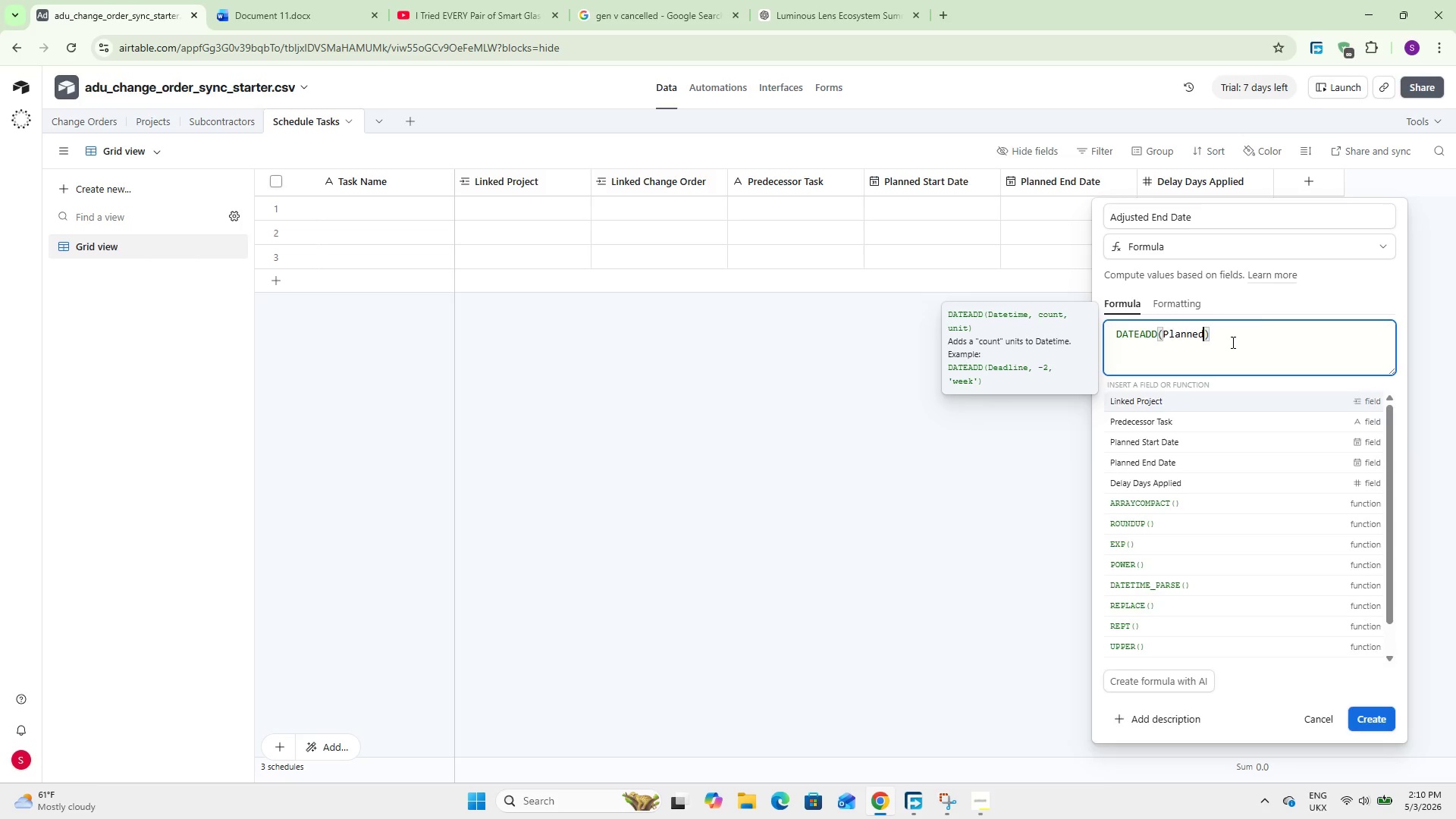 
key(Enter)
 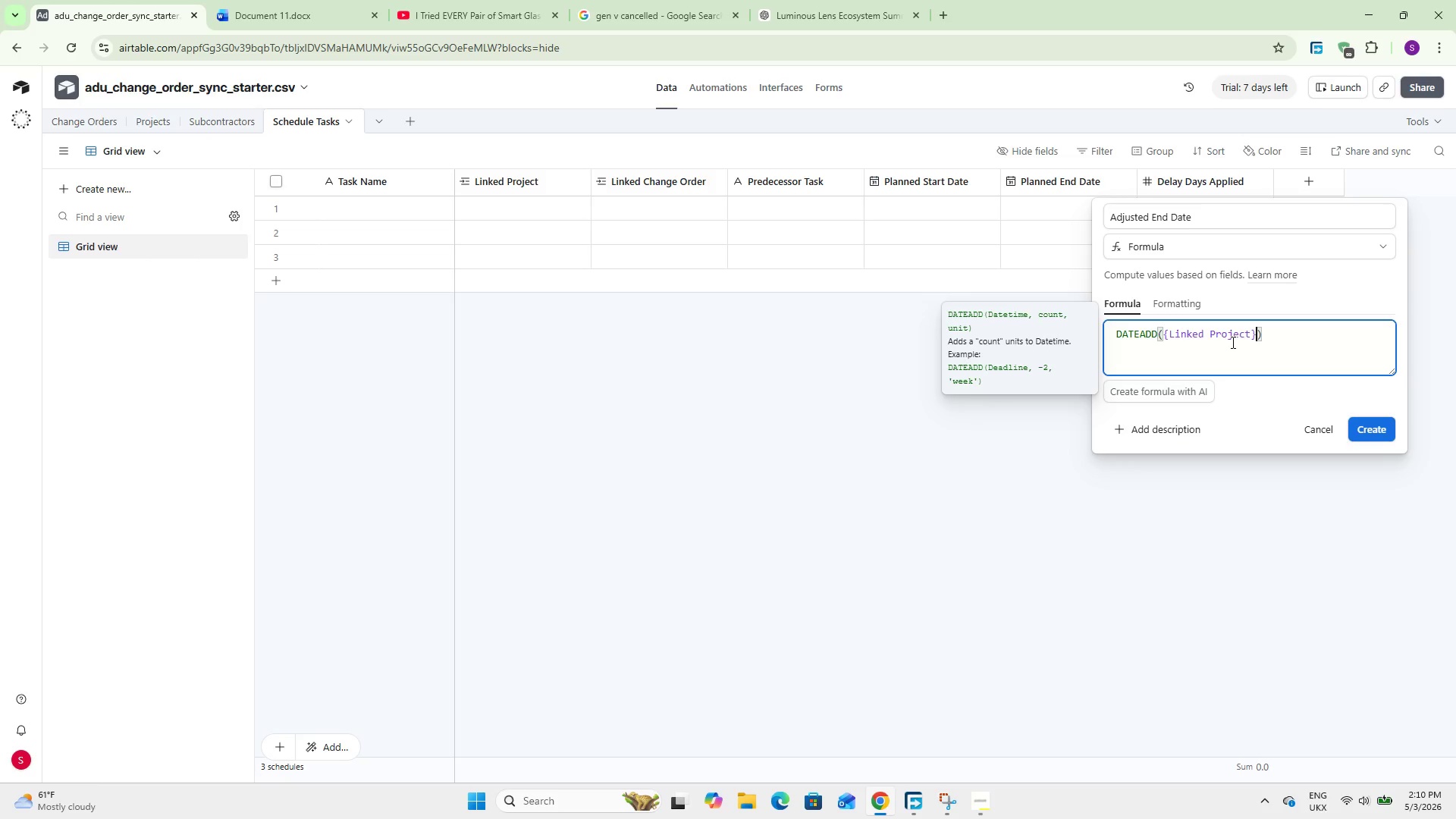 
key(Control+Z)
 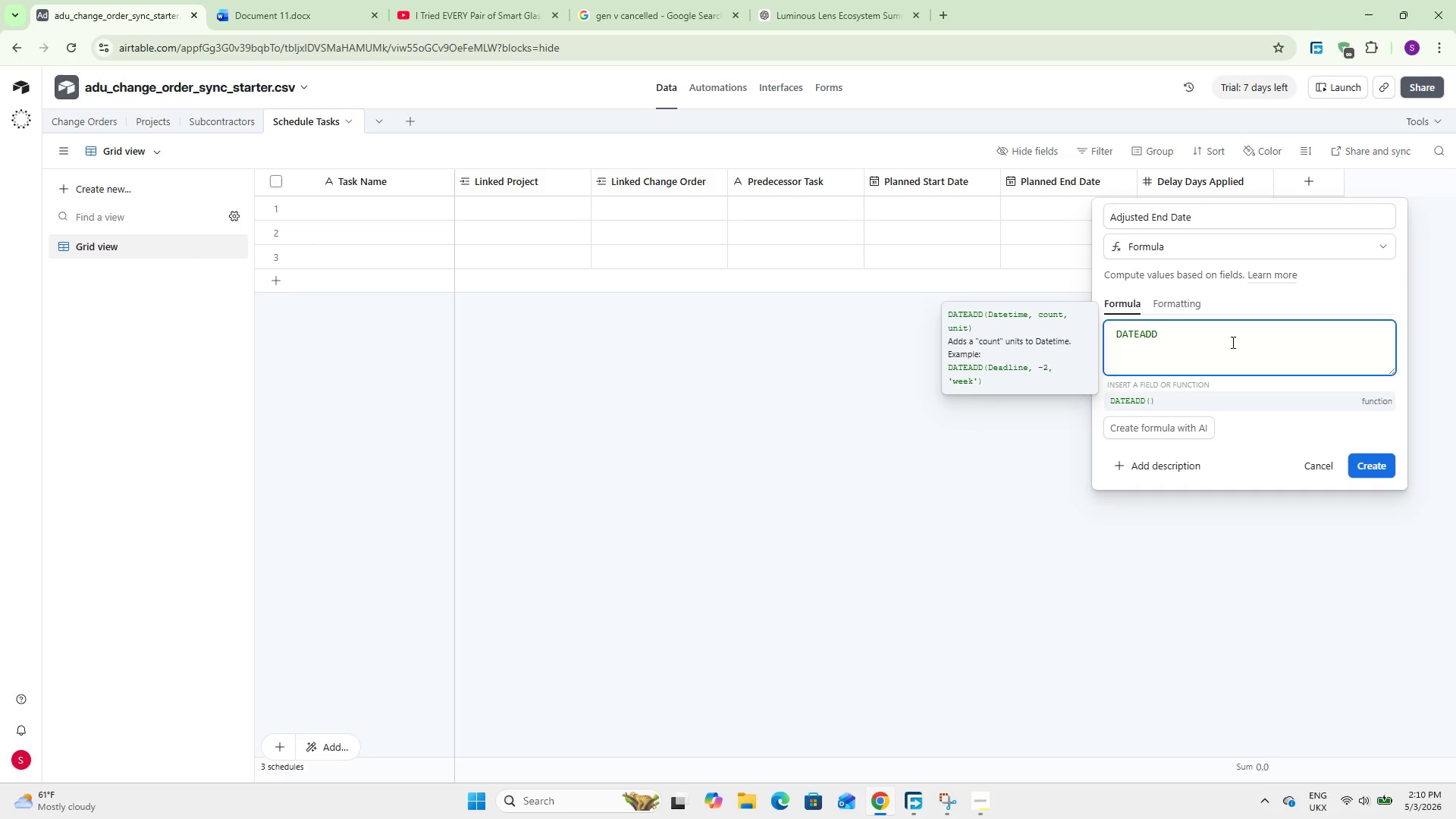 
hold_key(key=ShiftLeft, duration=0.77)
 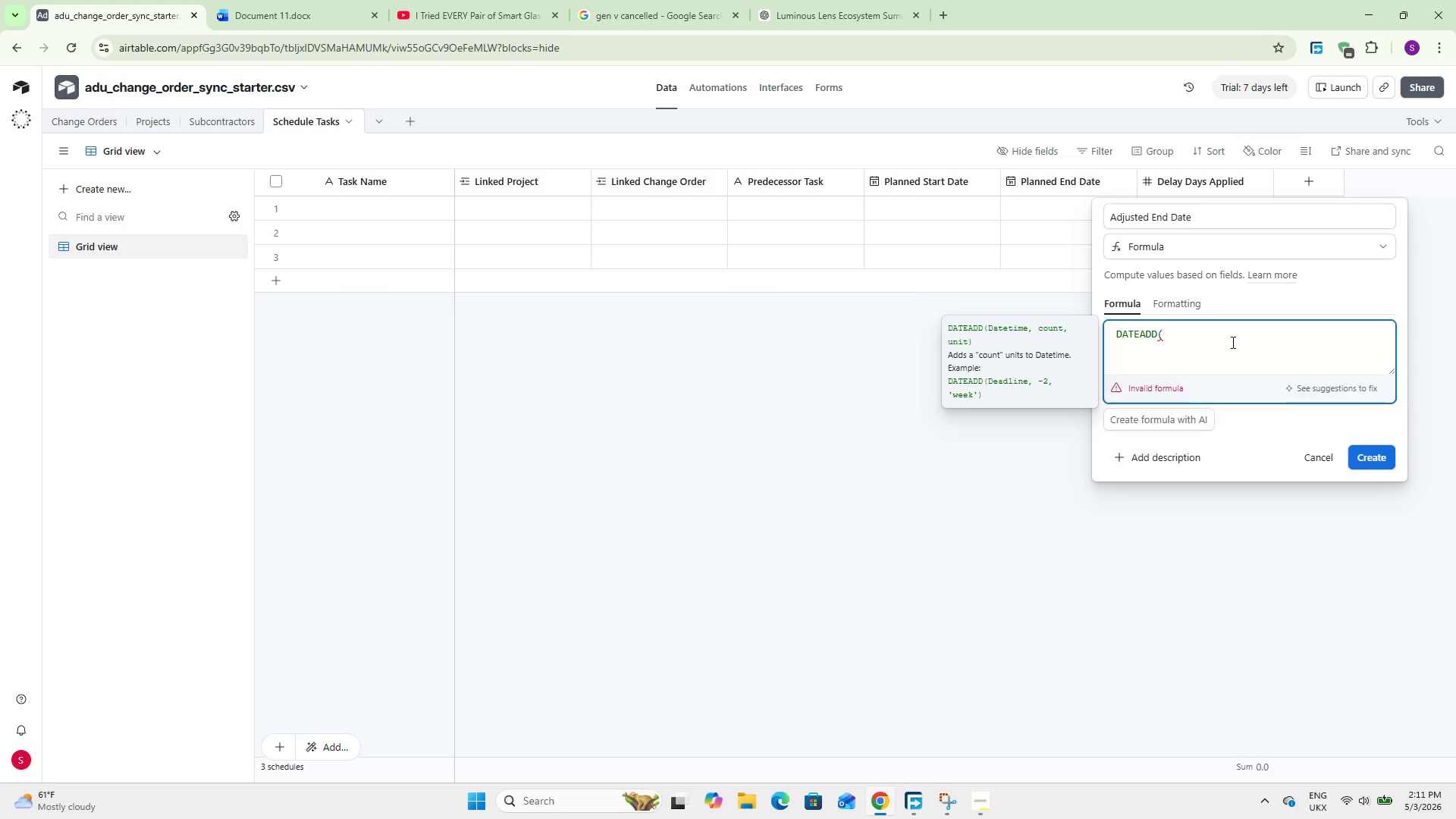 
key(Enter)
 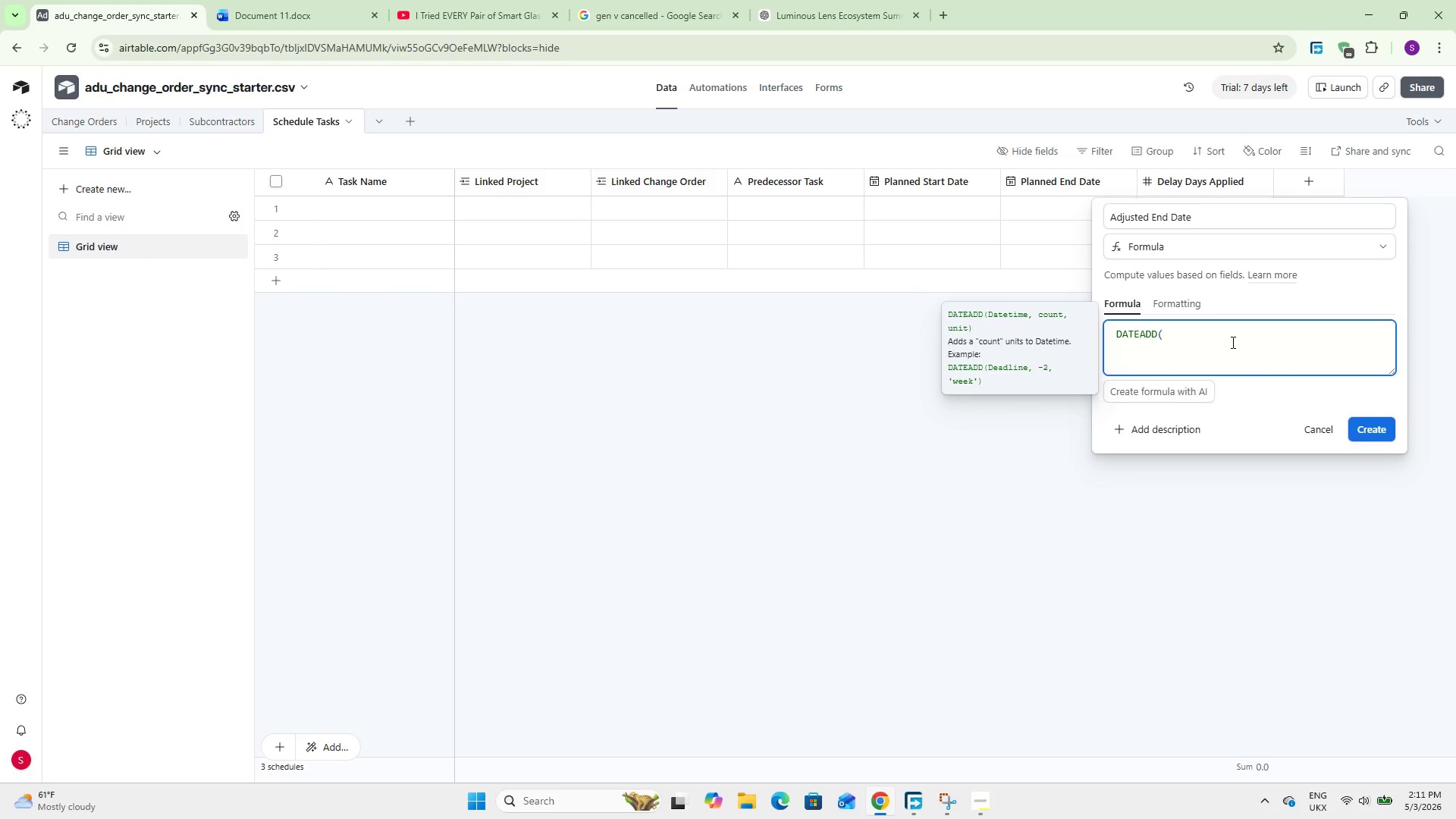 
type( Planned)
 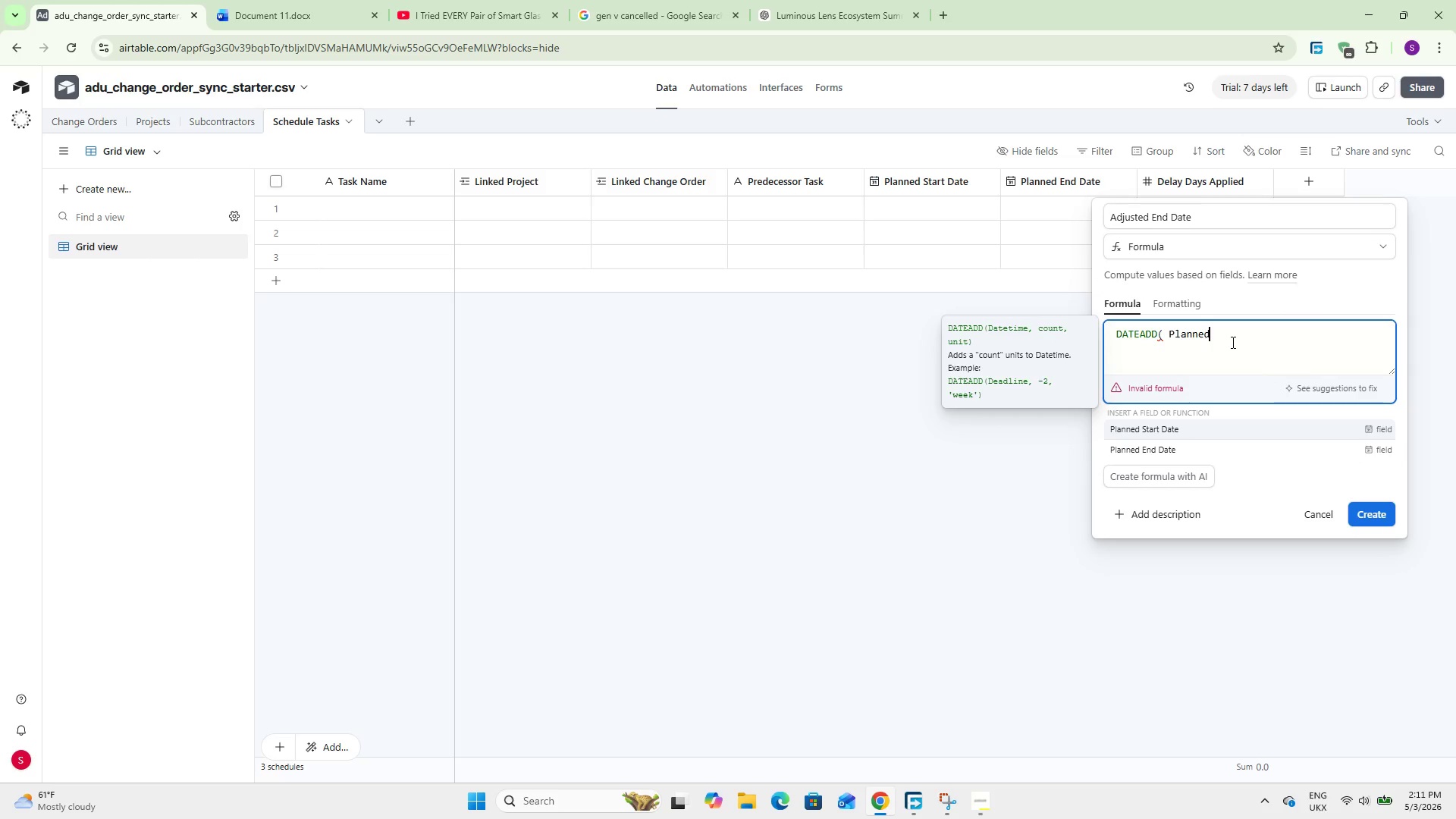 
key(ArrowDown)
 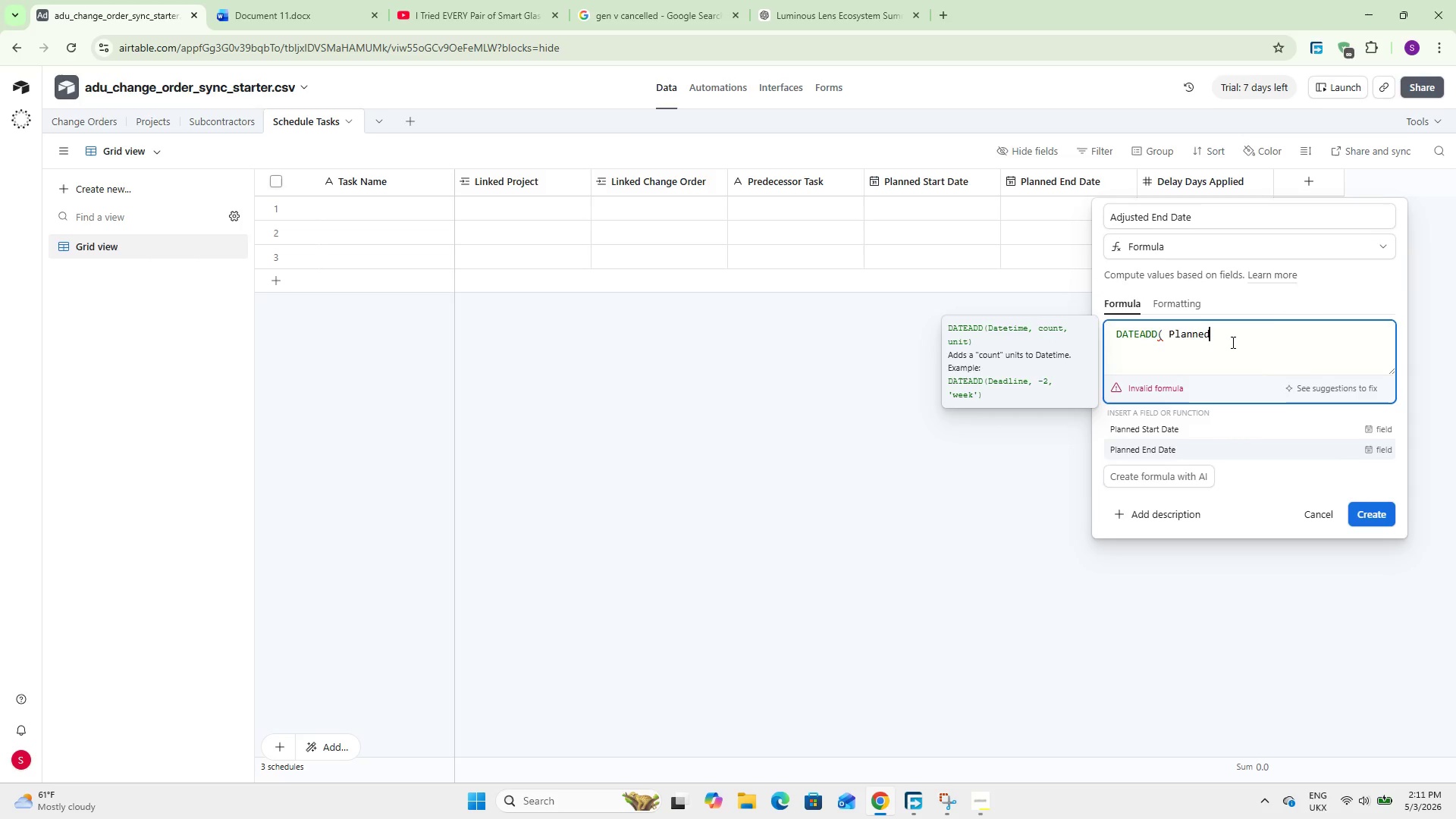 
key(Enter)
 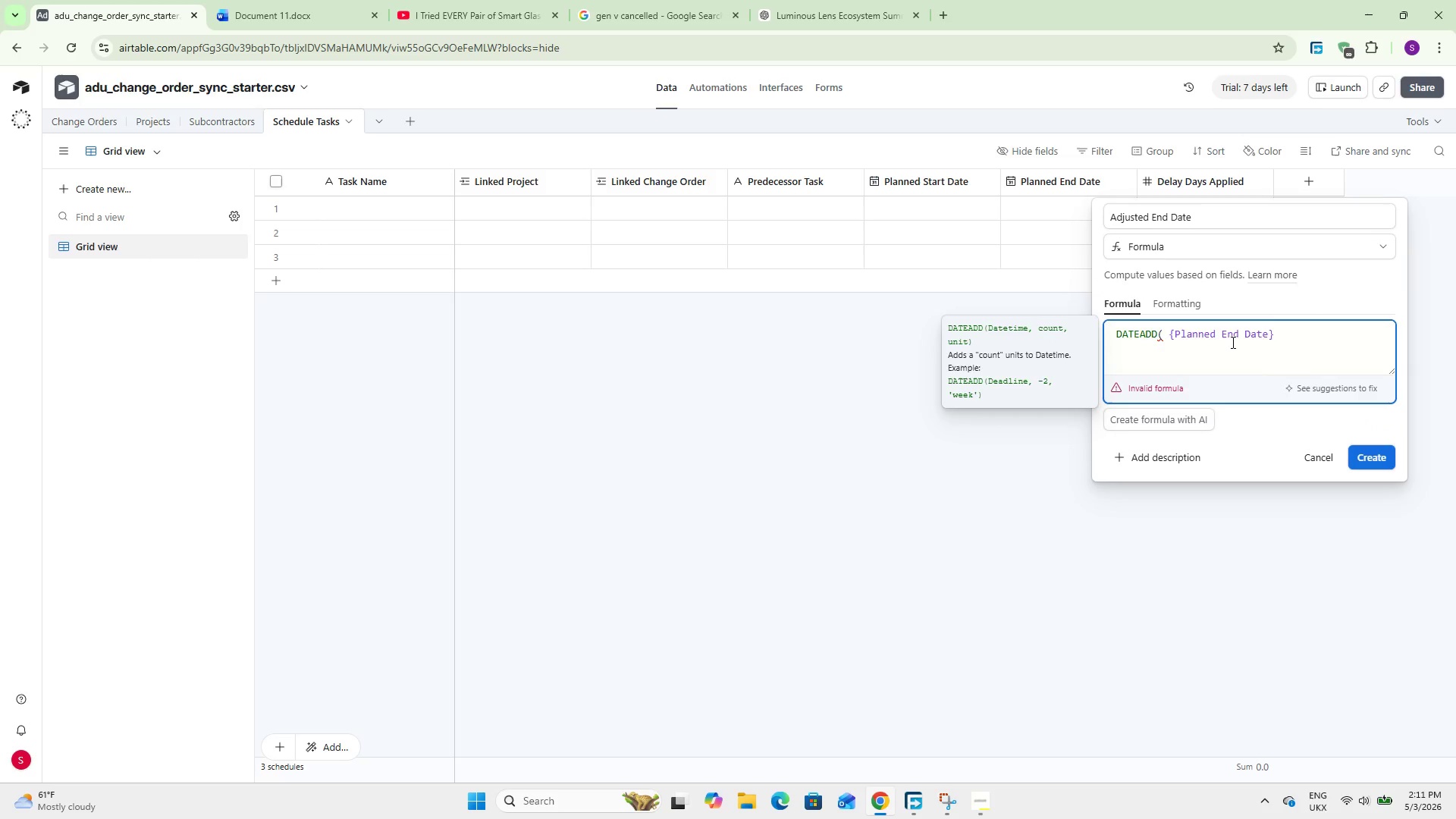 
hold_key(key=ArrowLeft, duration=0.89)
 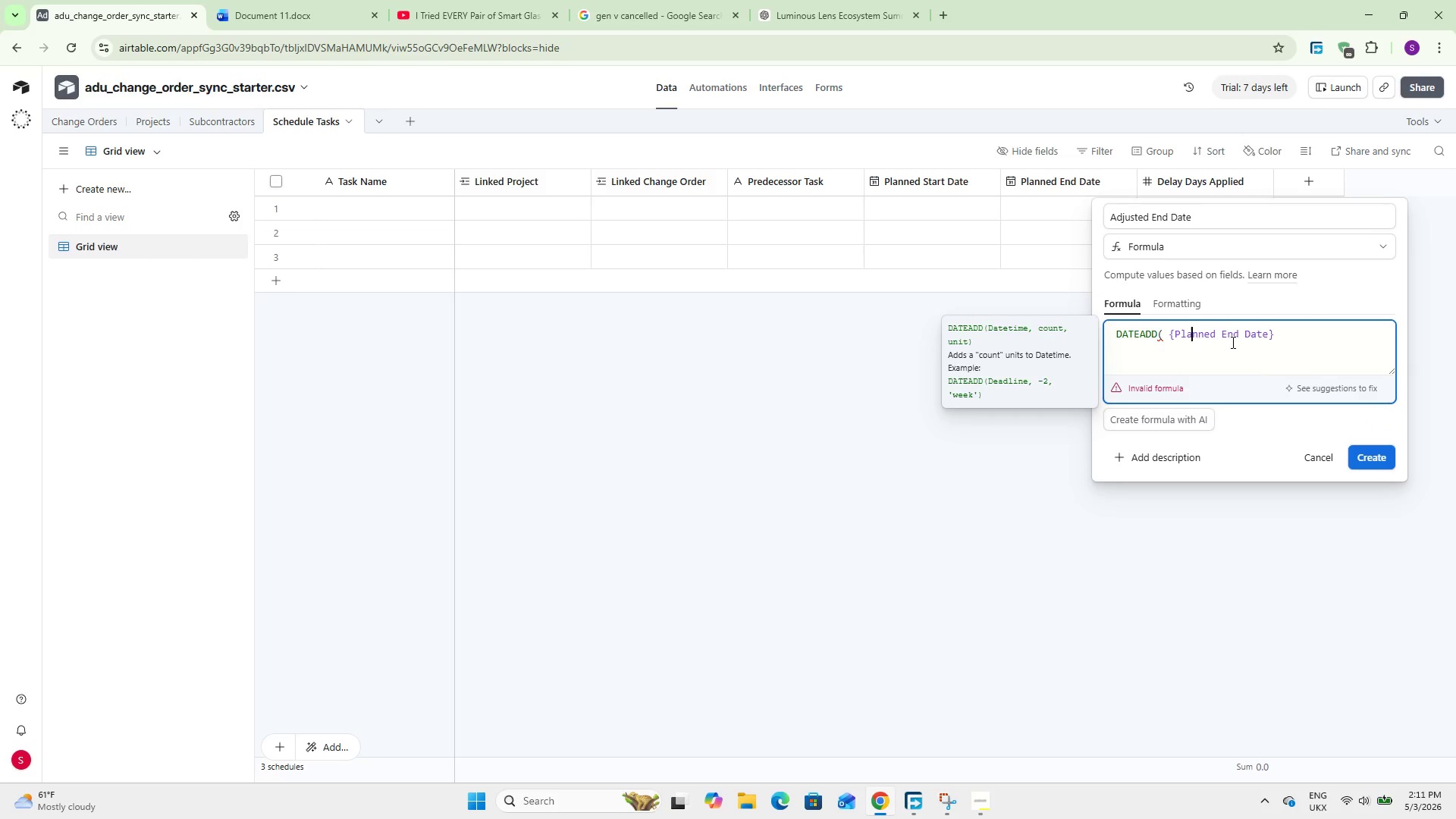 
key(ArrowLeft)
 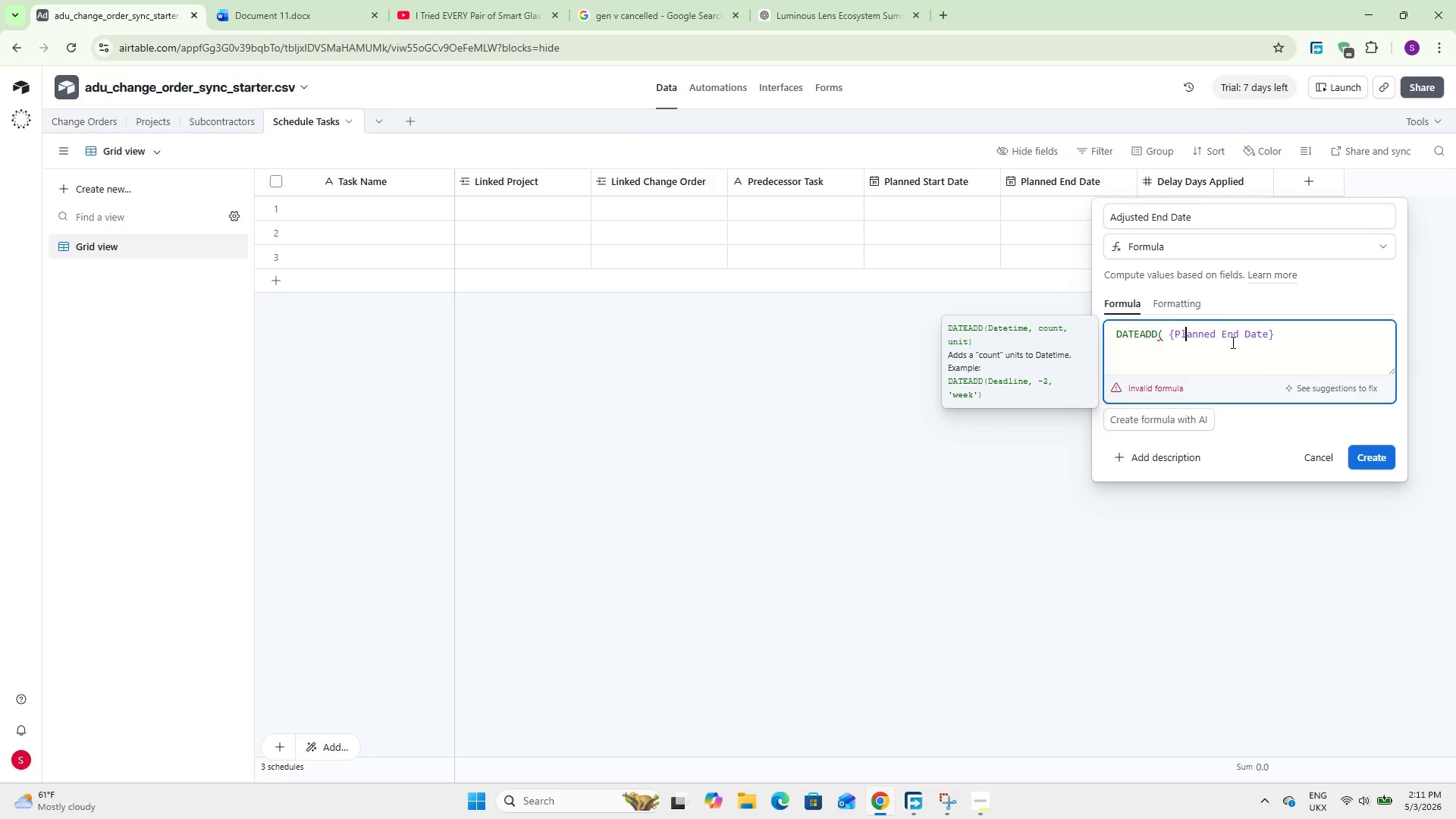 
key(ArrowLeft)
 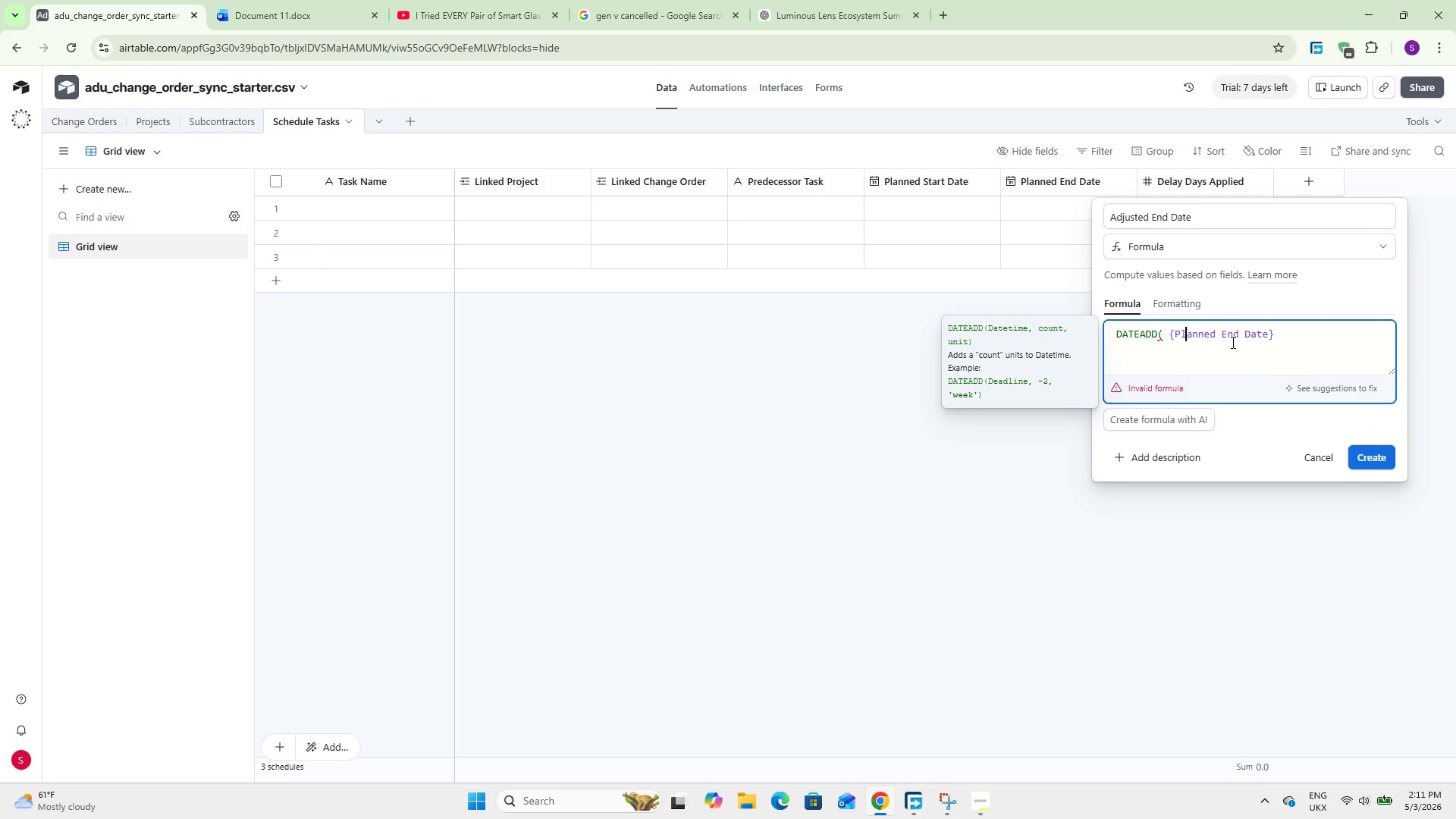 
key(ArrowLeft)
 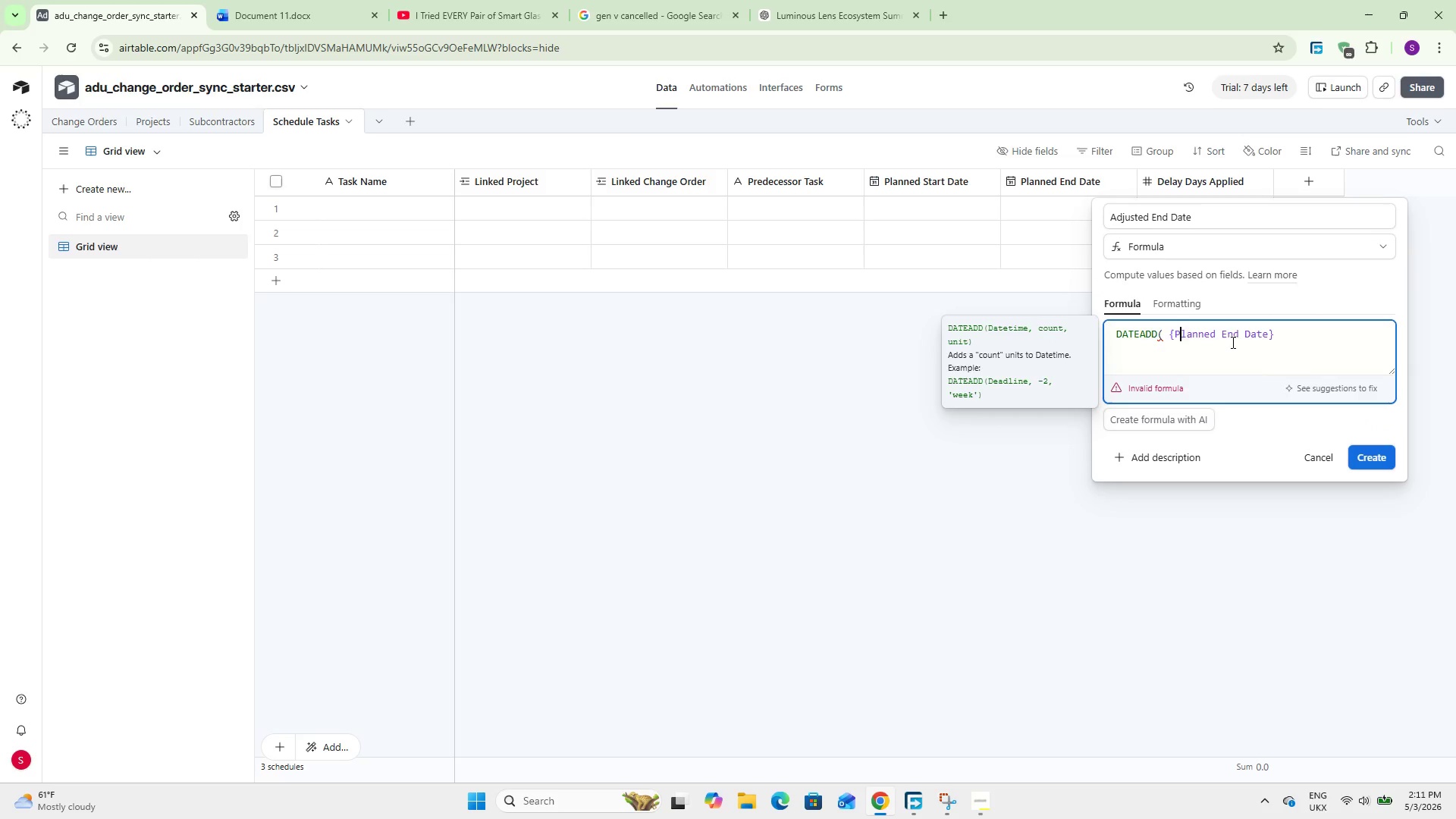 
key(ArrowLeft)
 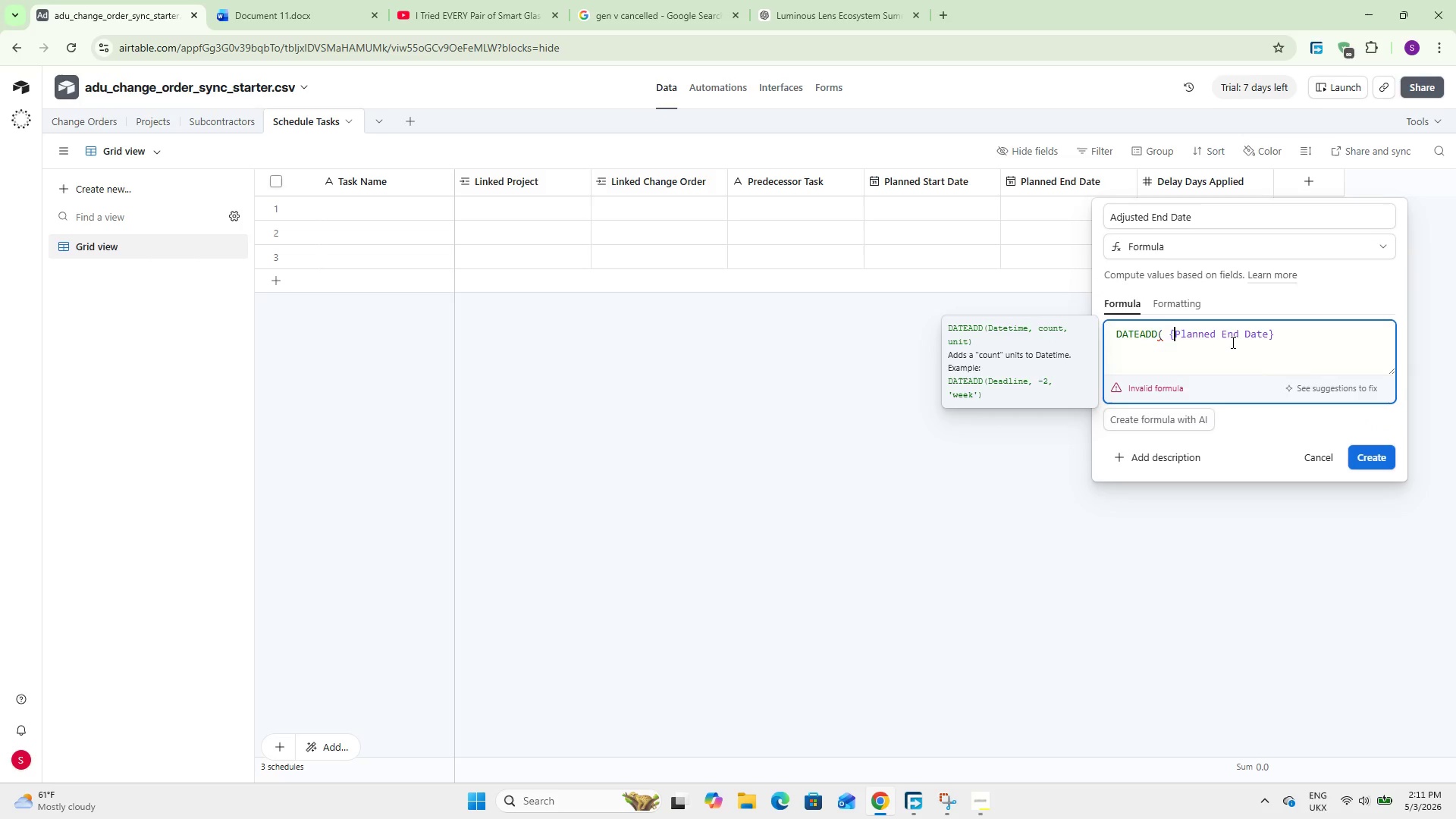 
key(ArrowLeft)
 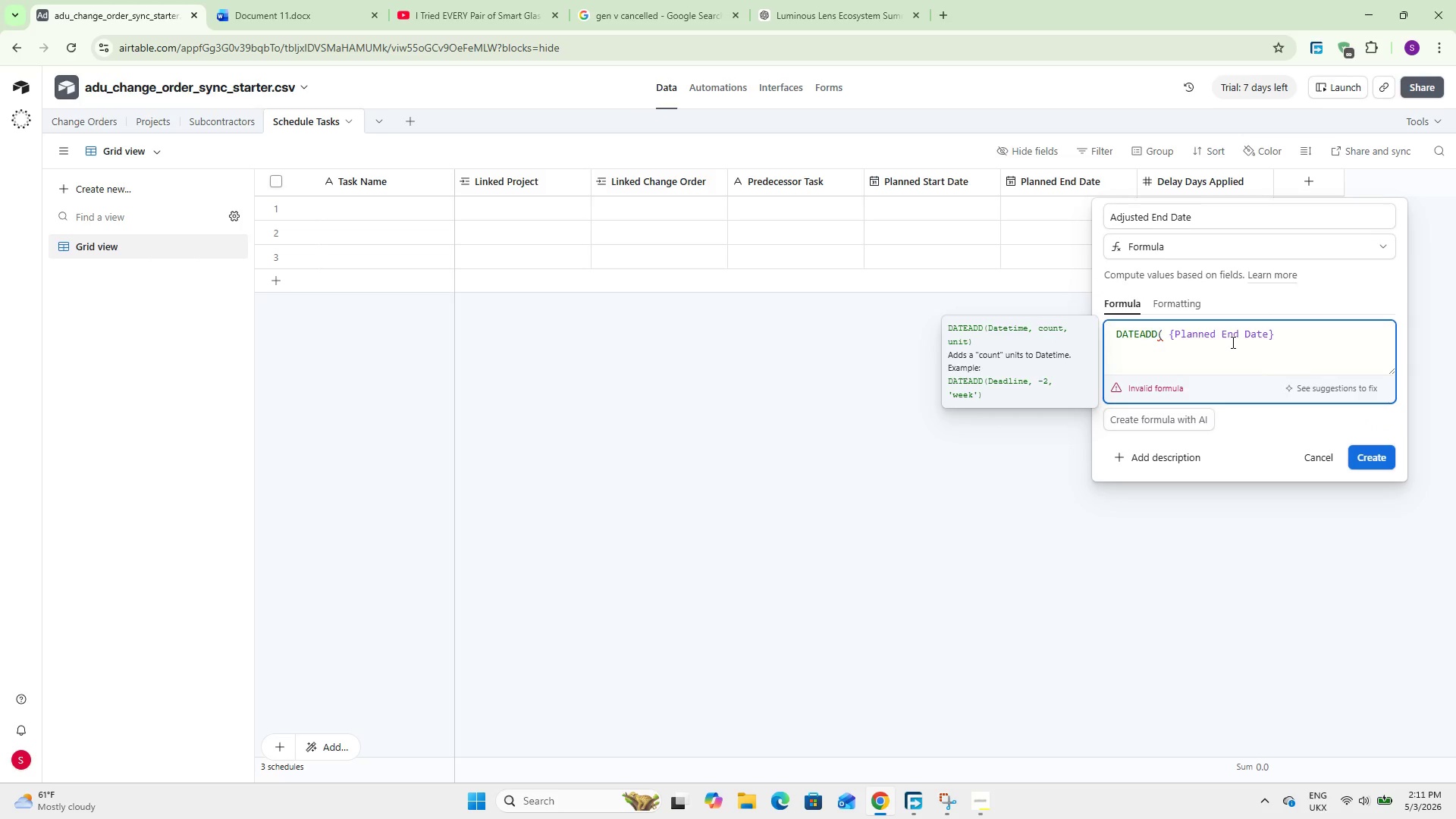 
key(Backspace)
 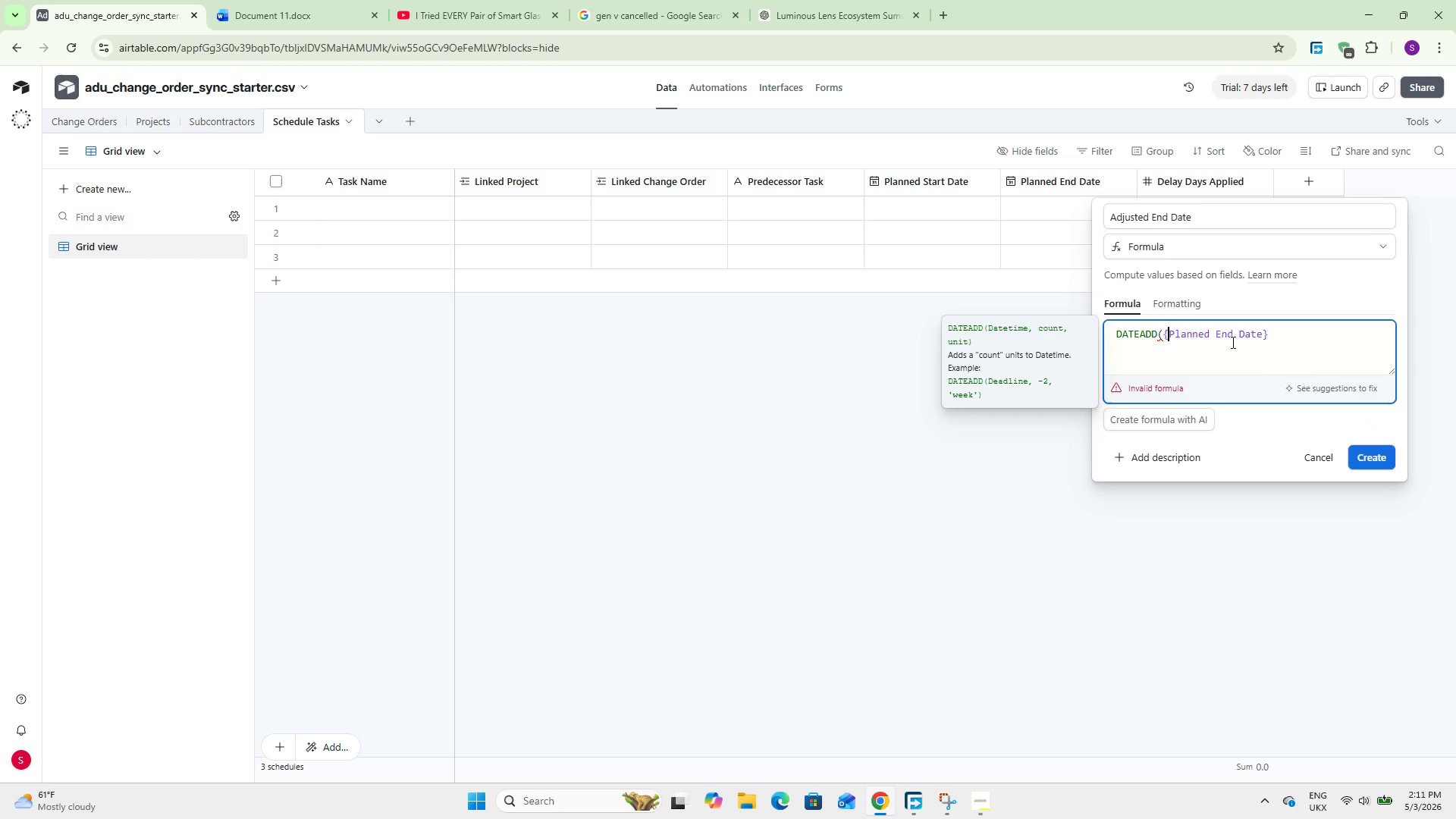 
hold_key(key=ArrowRight, duration=1.03)
 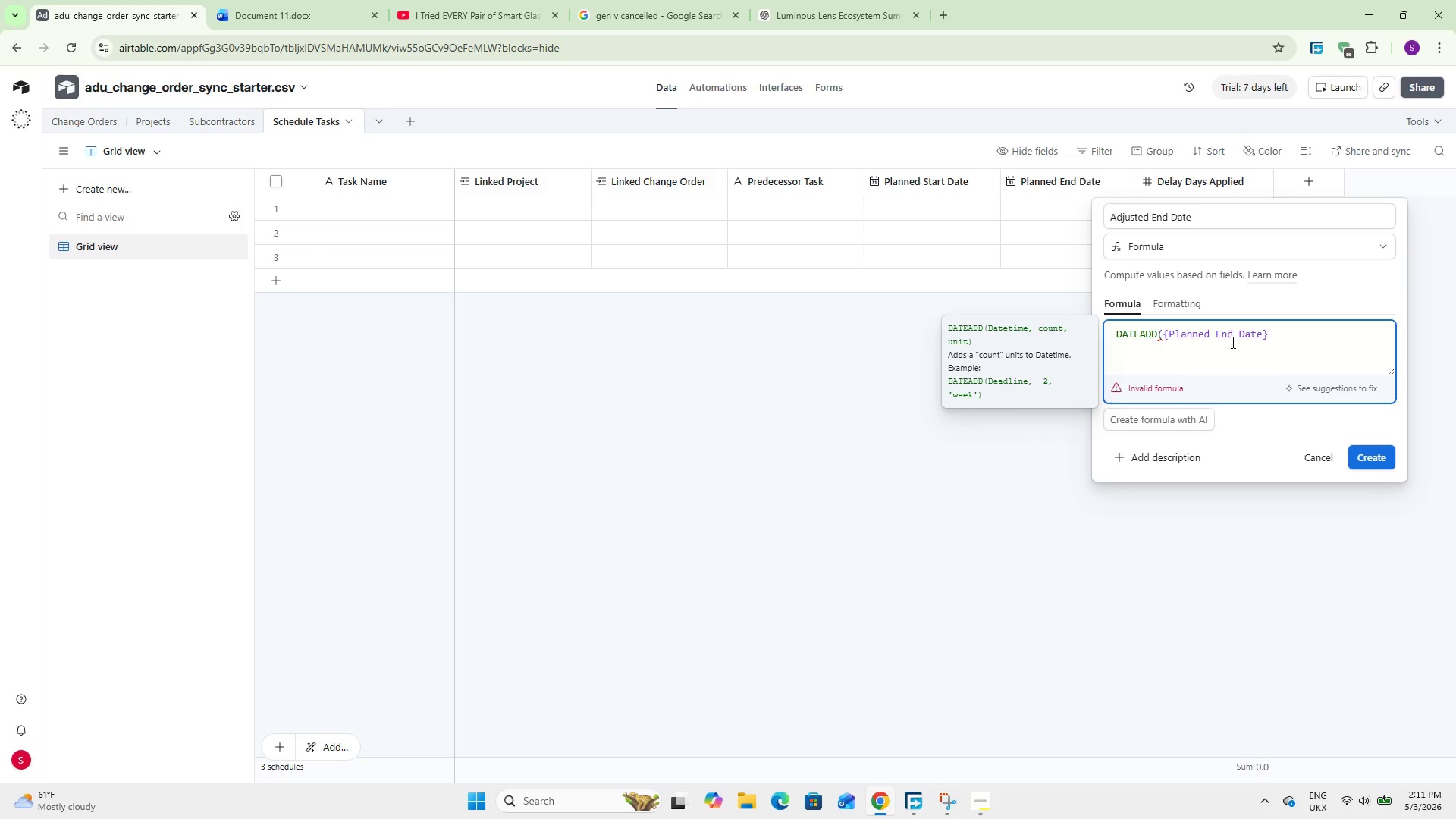 
hold_key(key=ArrowRight, duration=14.77)
 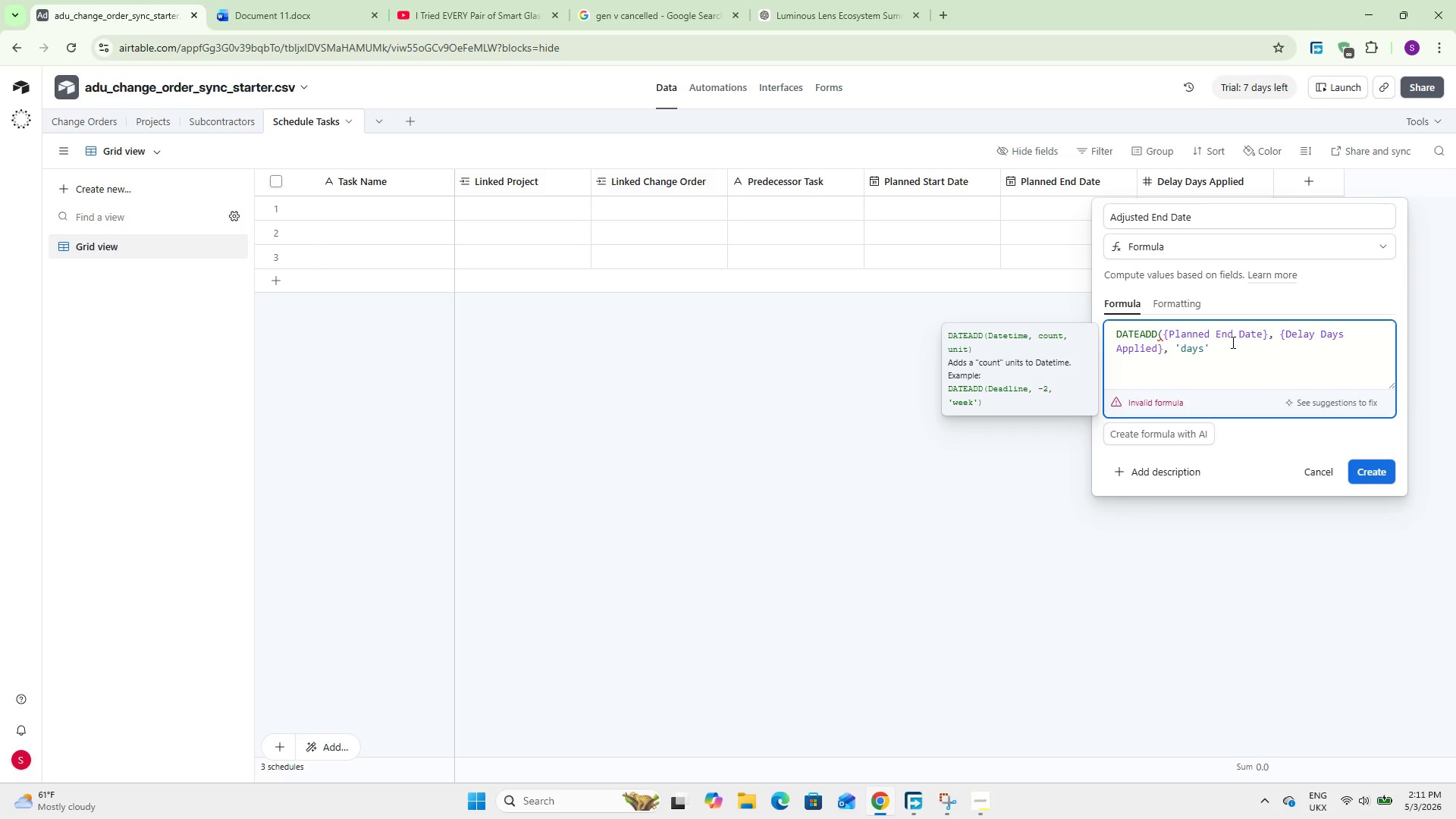 
type(, {Dela)
 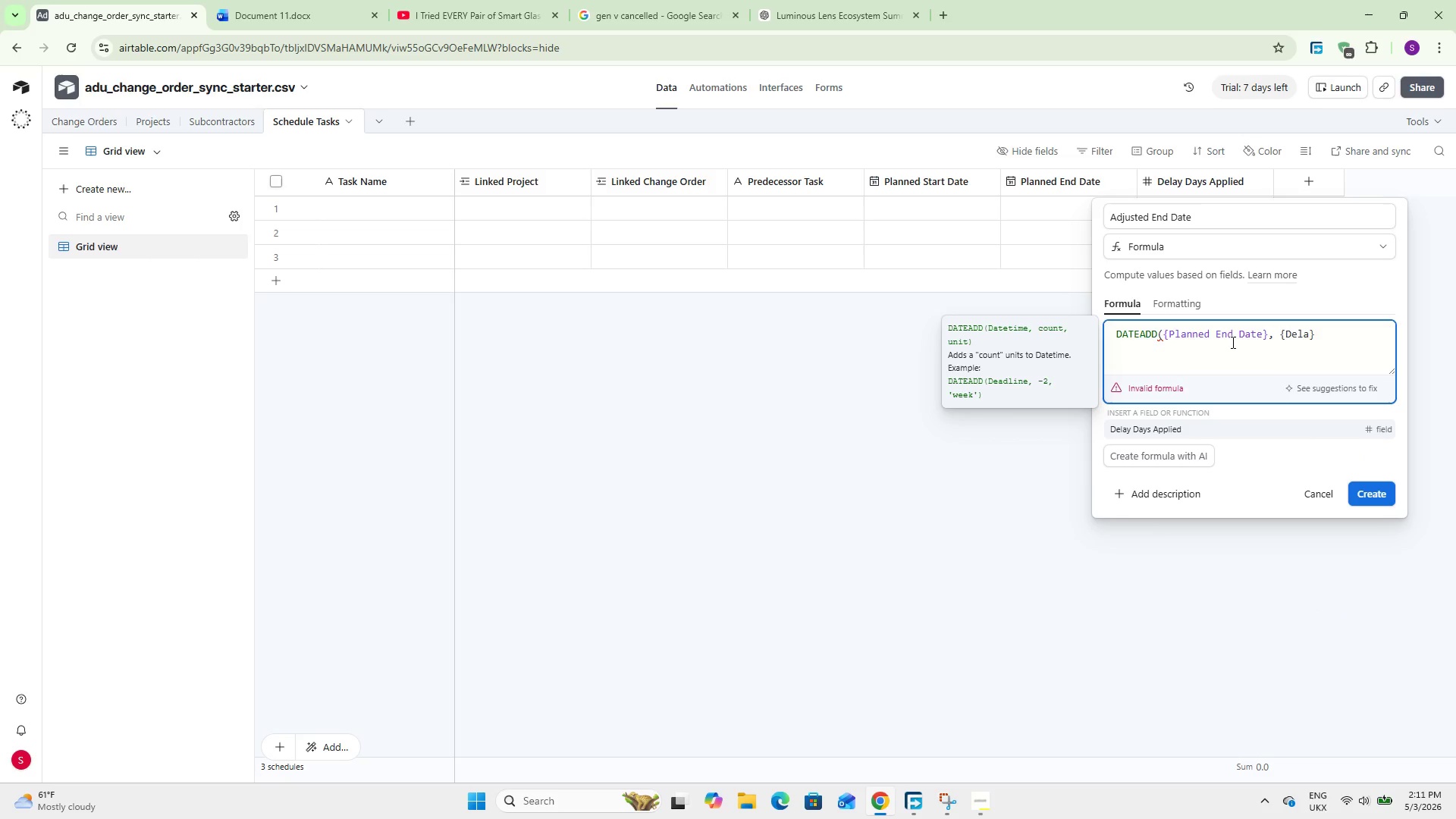 
key(Enter)
 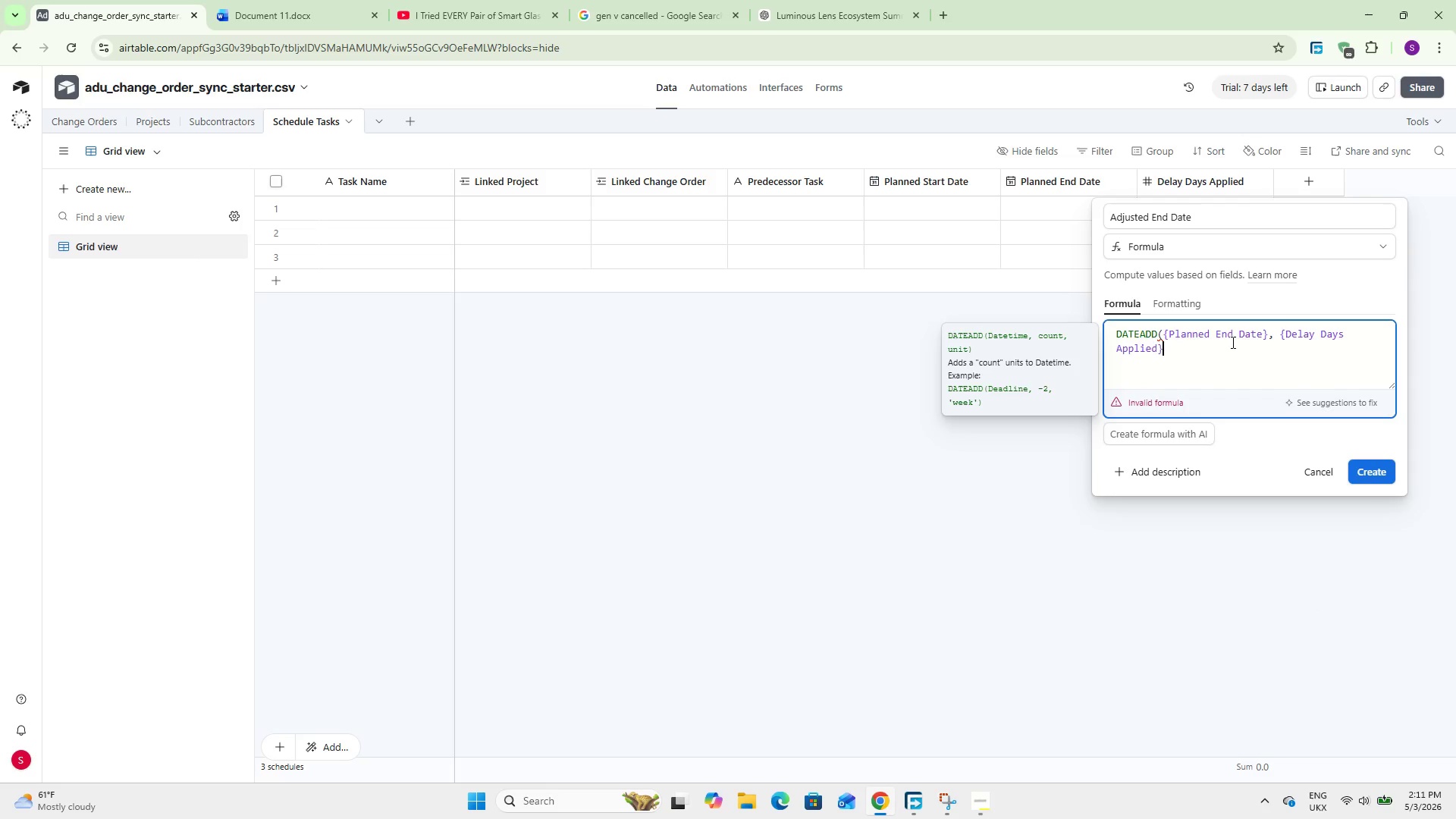 
type(, `days))
 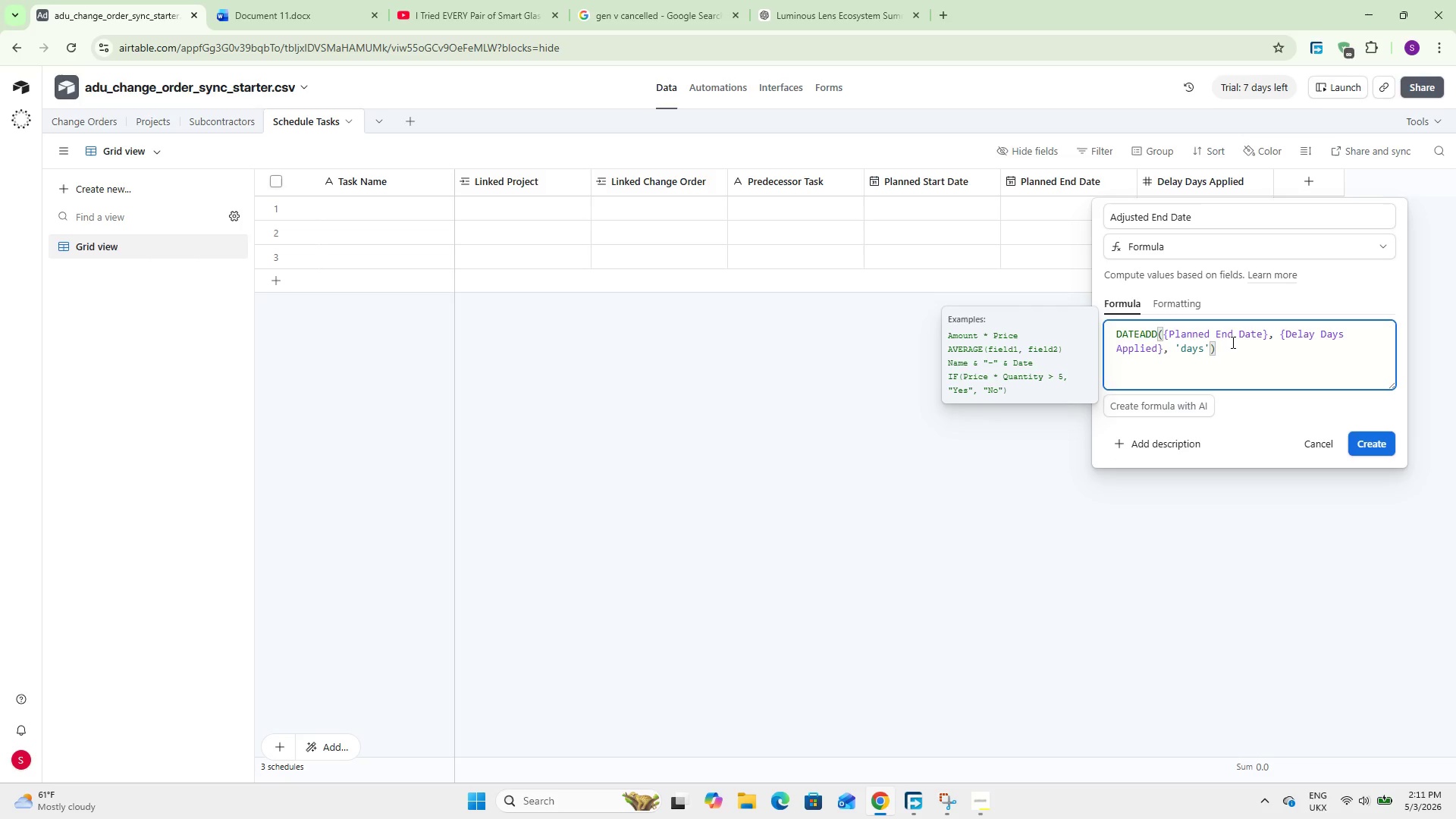 
left_click([1363, 441])
 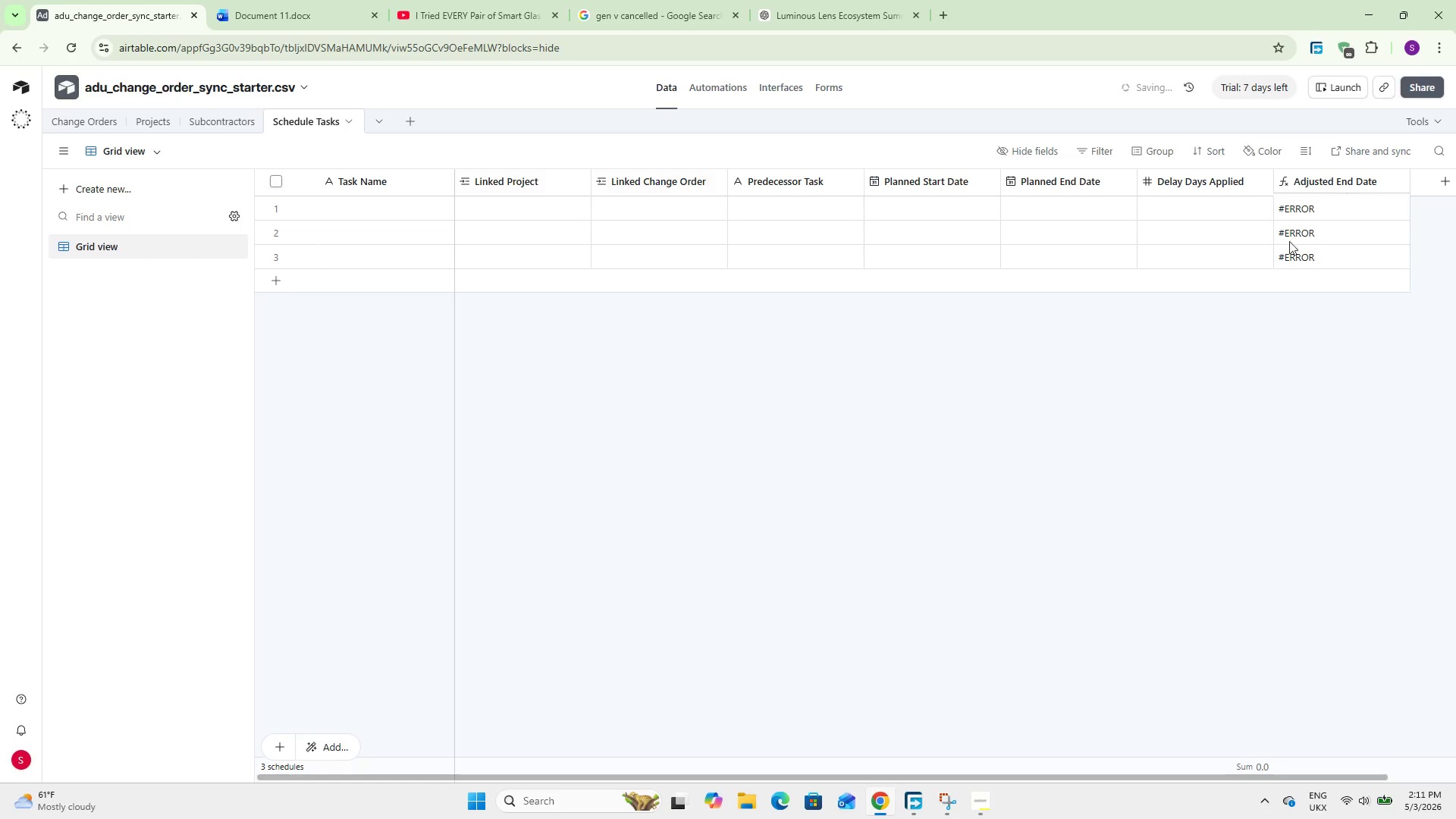 
left_click_drag(start_coordinate=[1022, 779], to_coordinate=[1113, 764])
 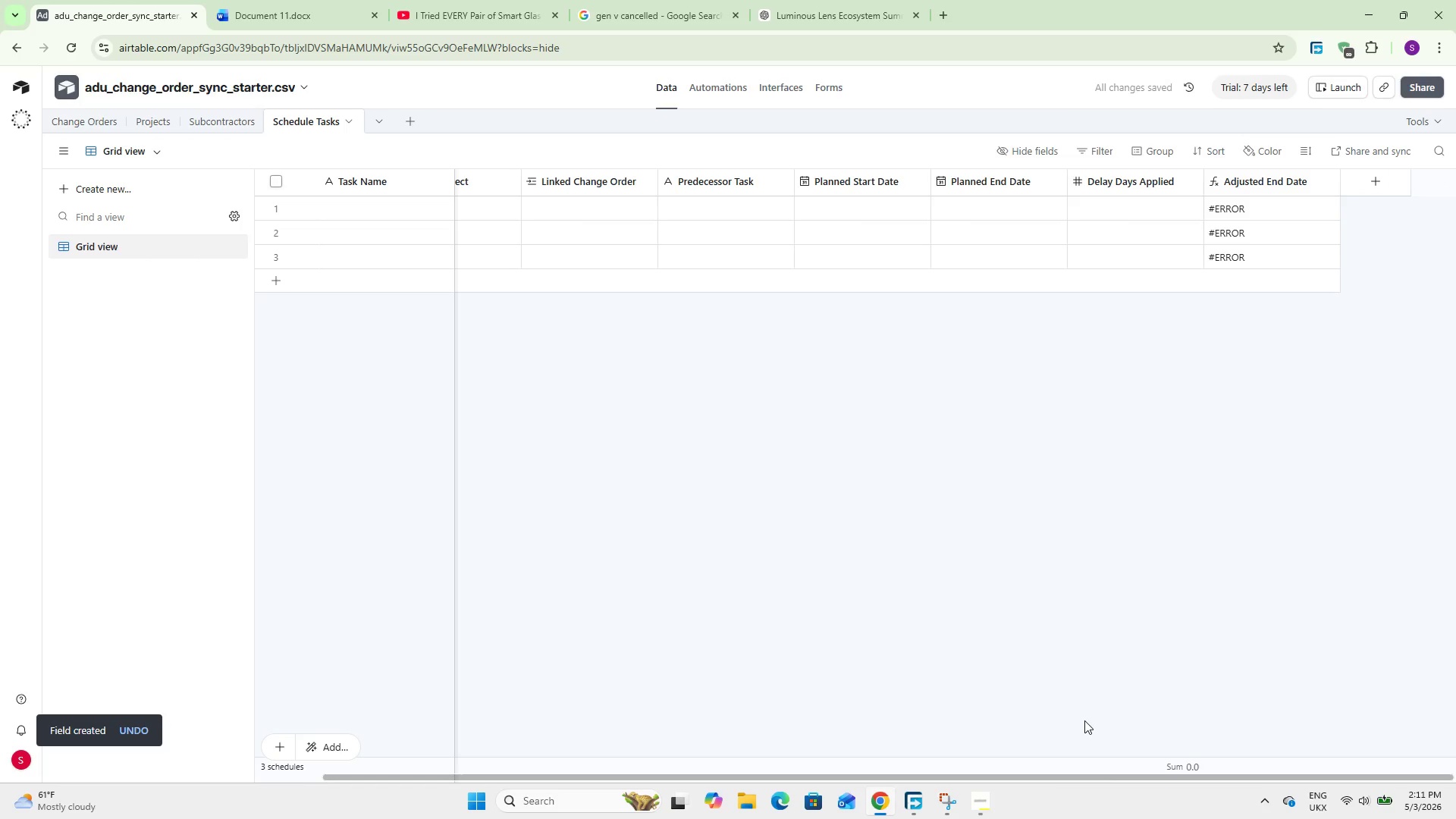 
wait(5.83)
 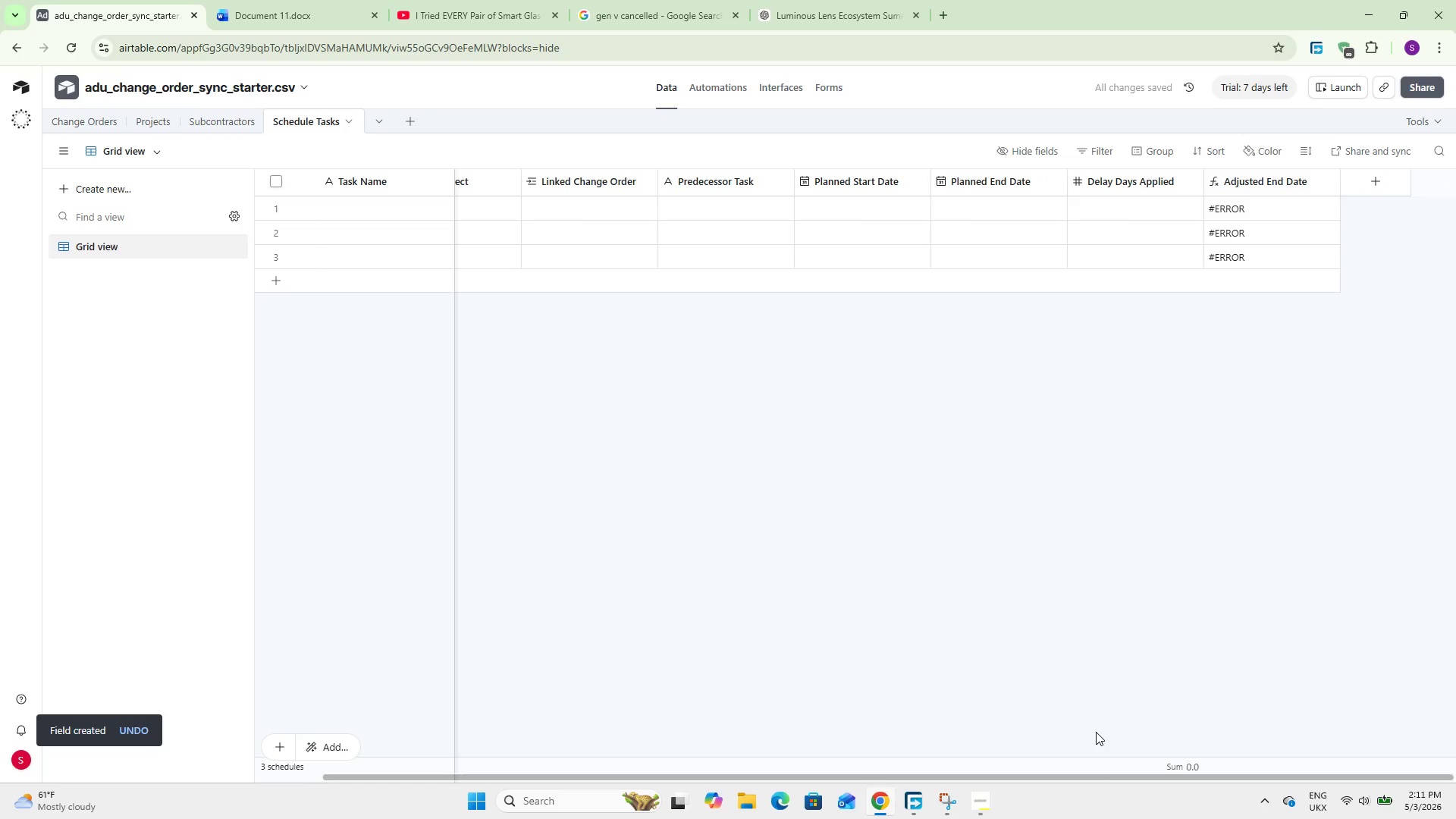 
left_click([1385, 178])
 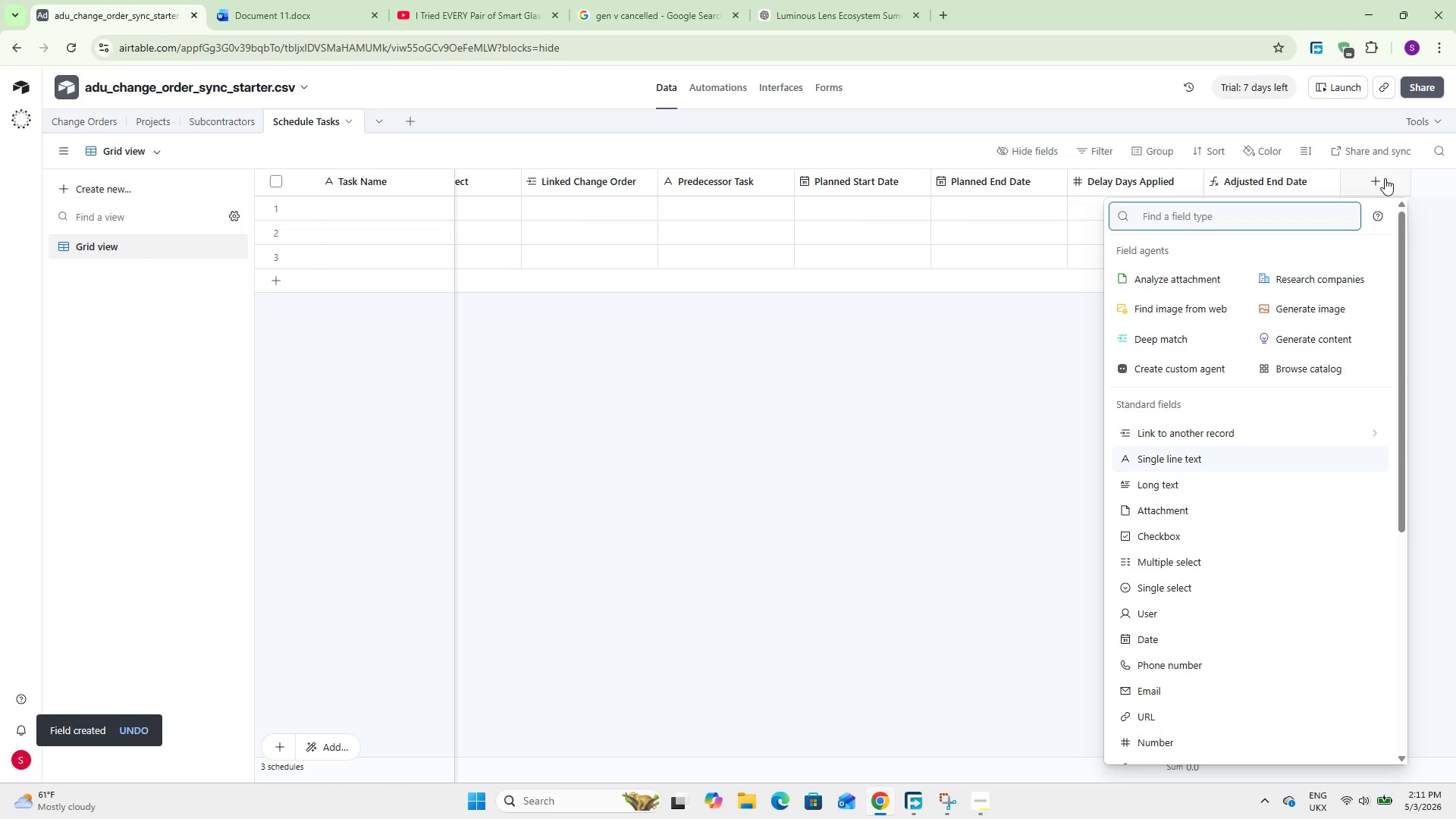 
key(Shift+F)
 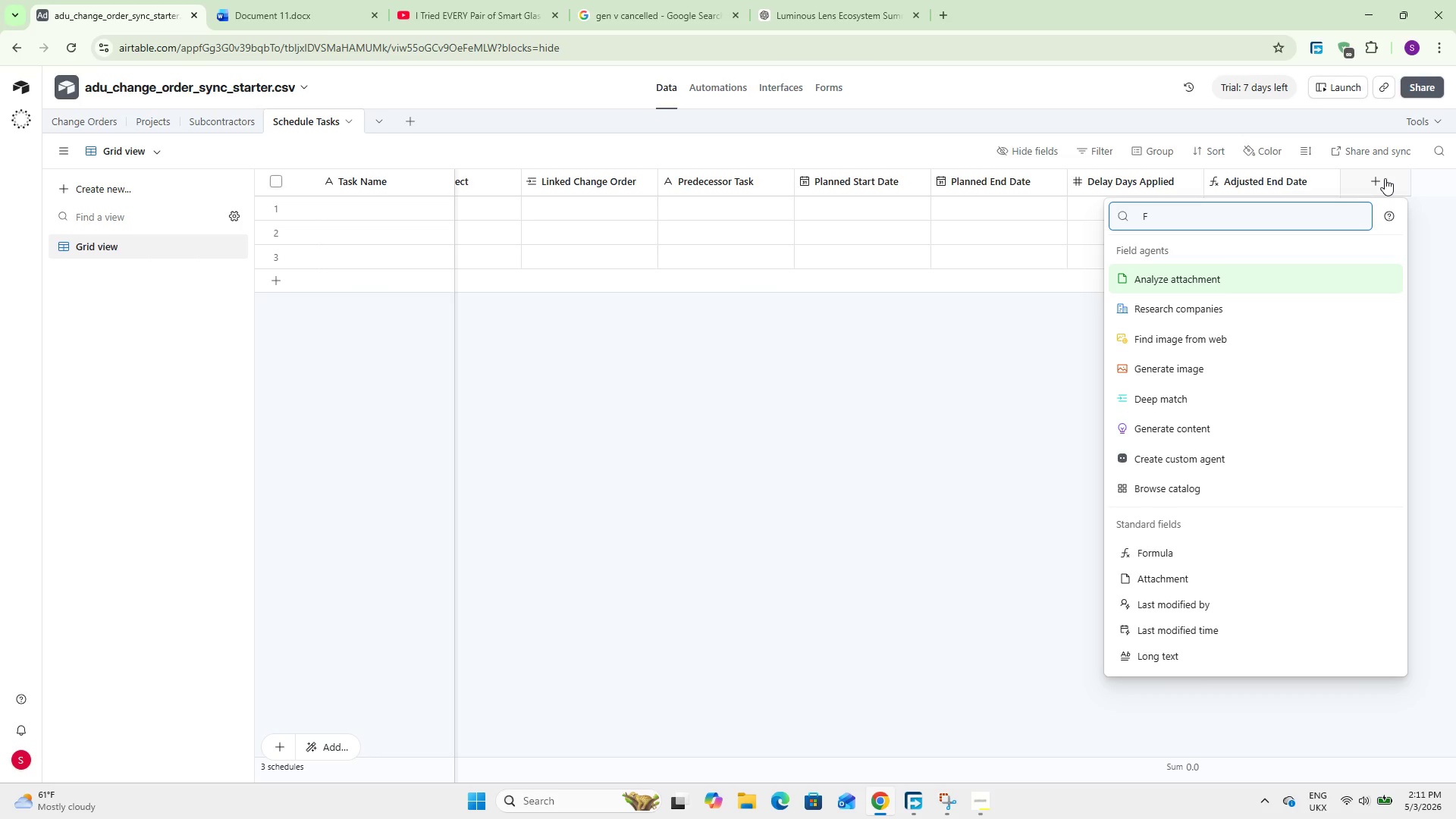 
type(ield Review Flag)
 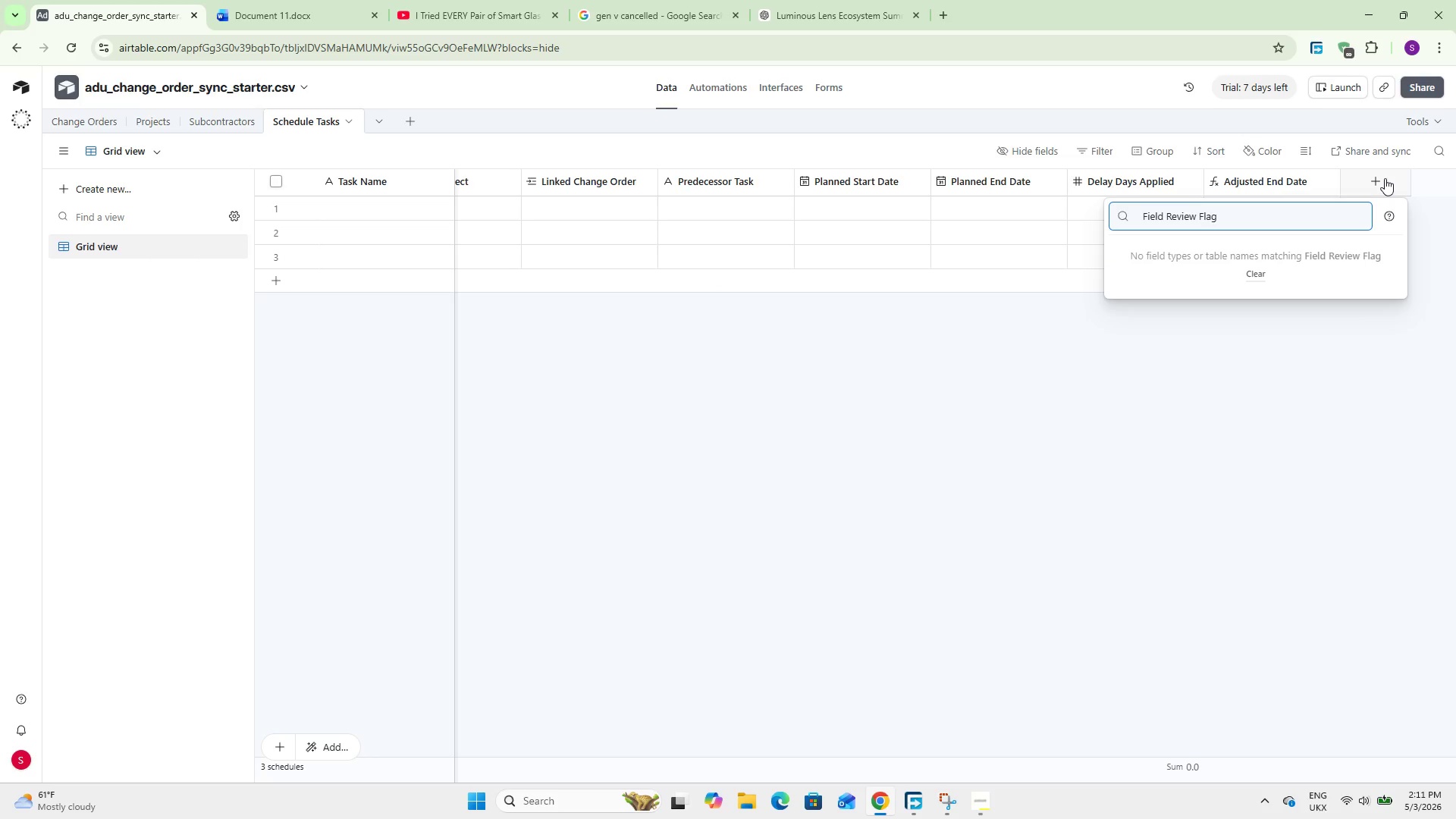 
hold_key(key=ArrowLeft, duration=0.73)
 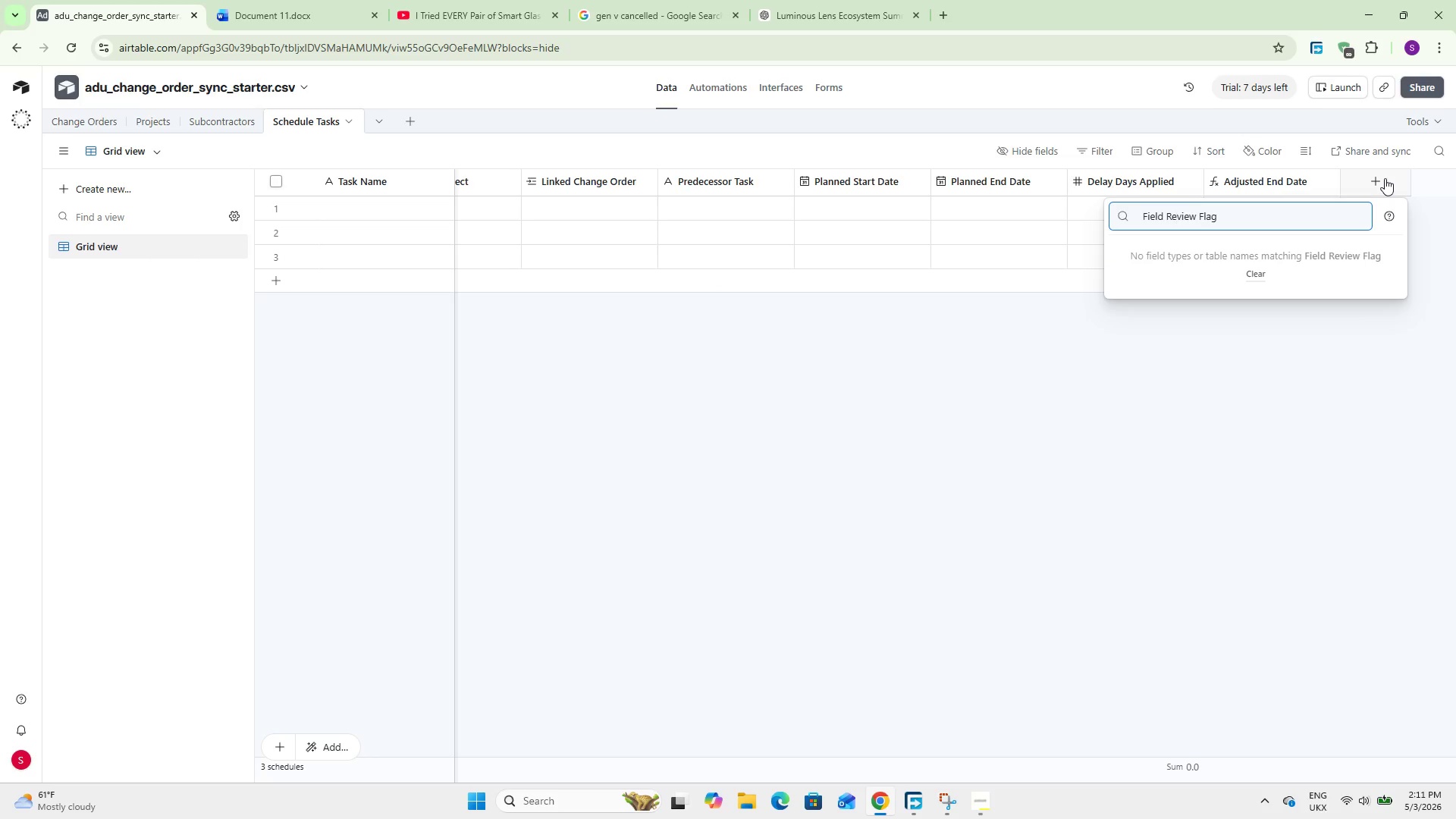 
key(Control+A)
 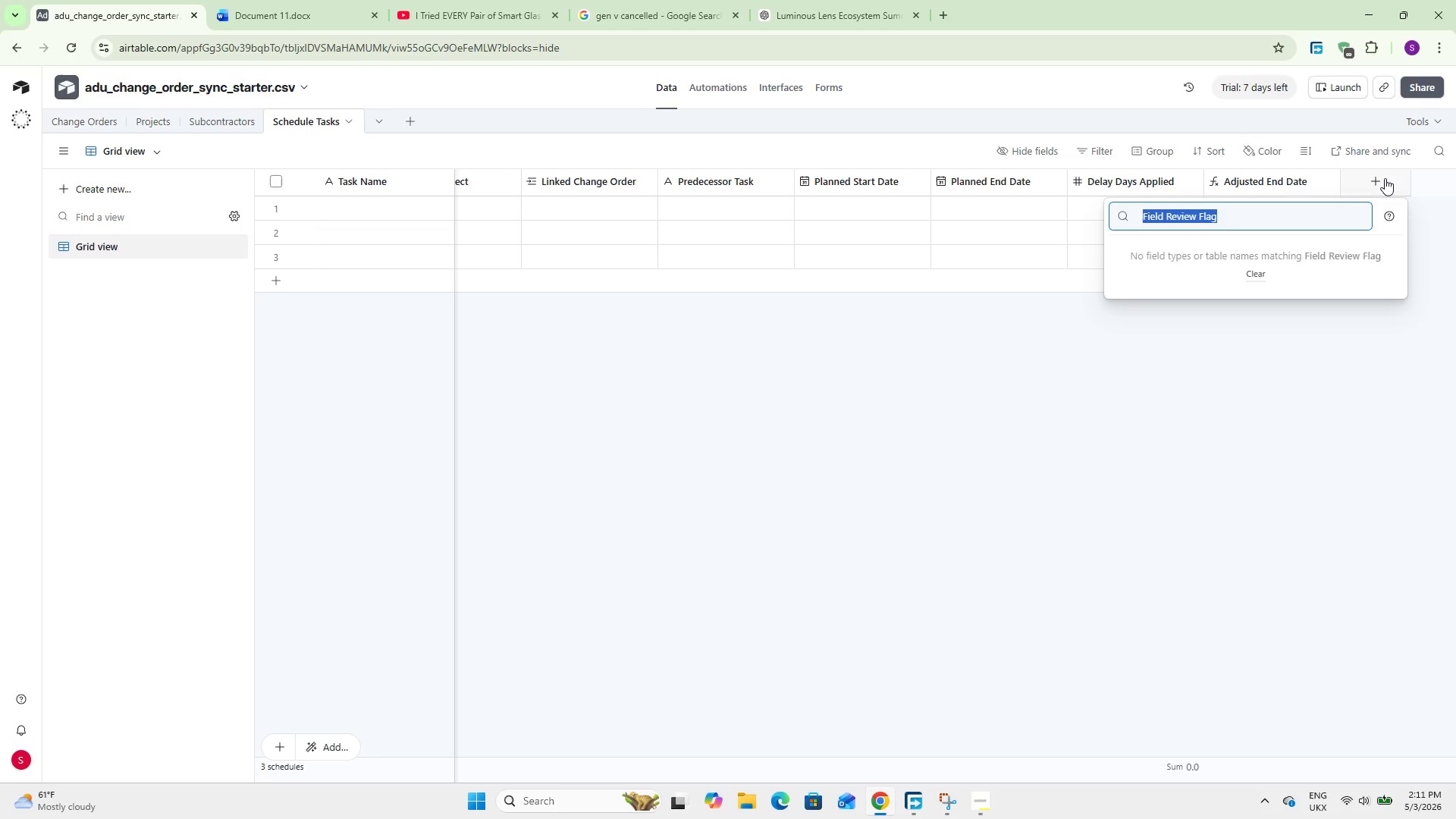 
key(Control+X)
 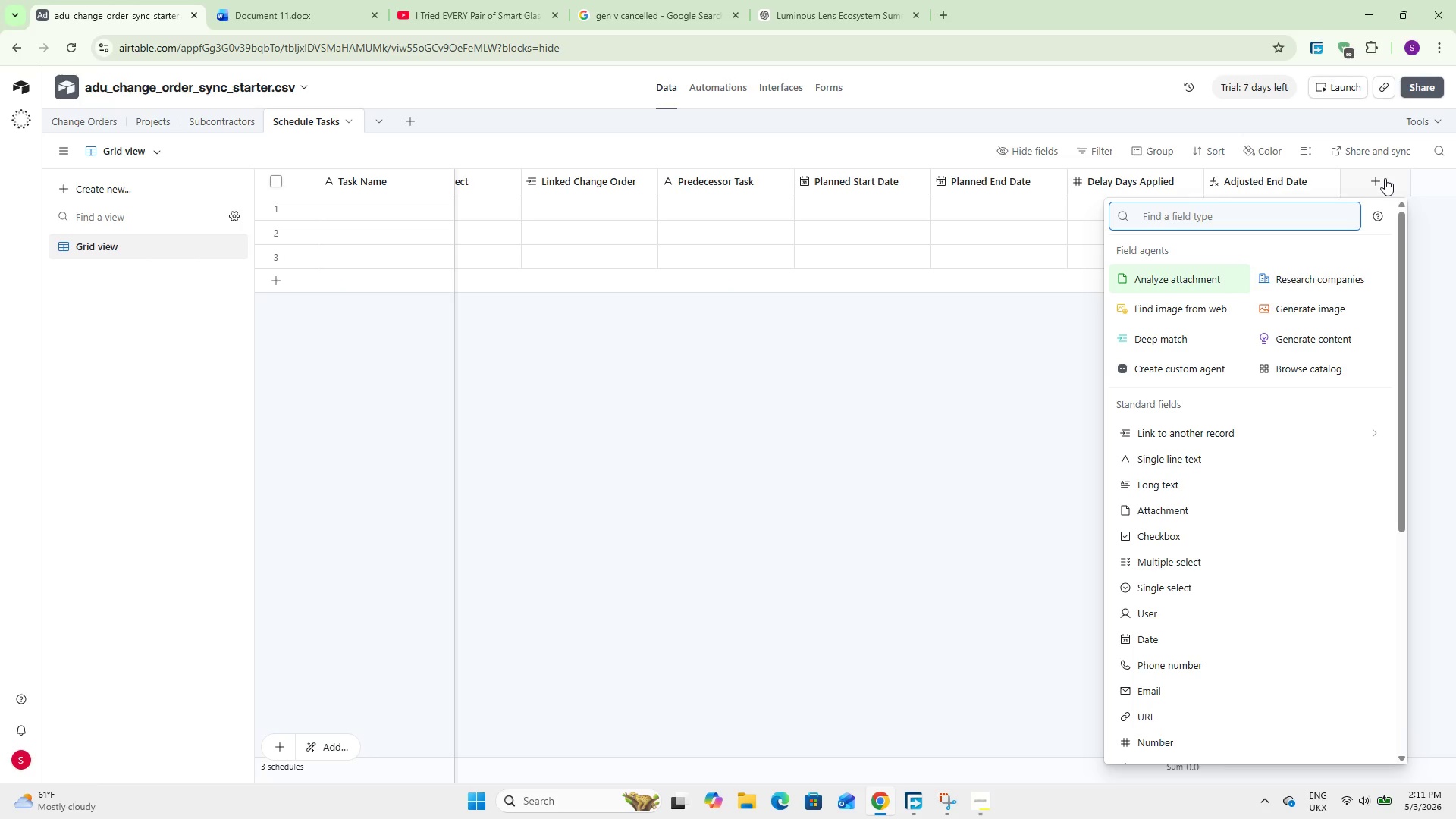 
type(Ce)
key(Backspace)
type(heck)
 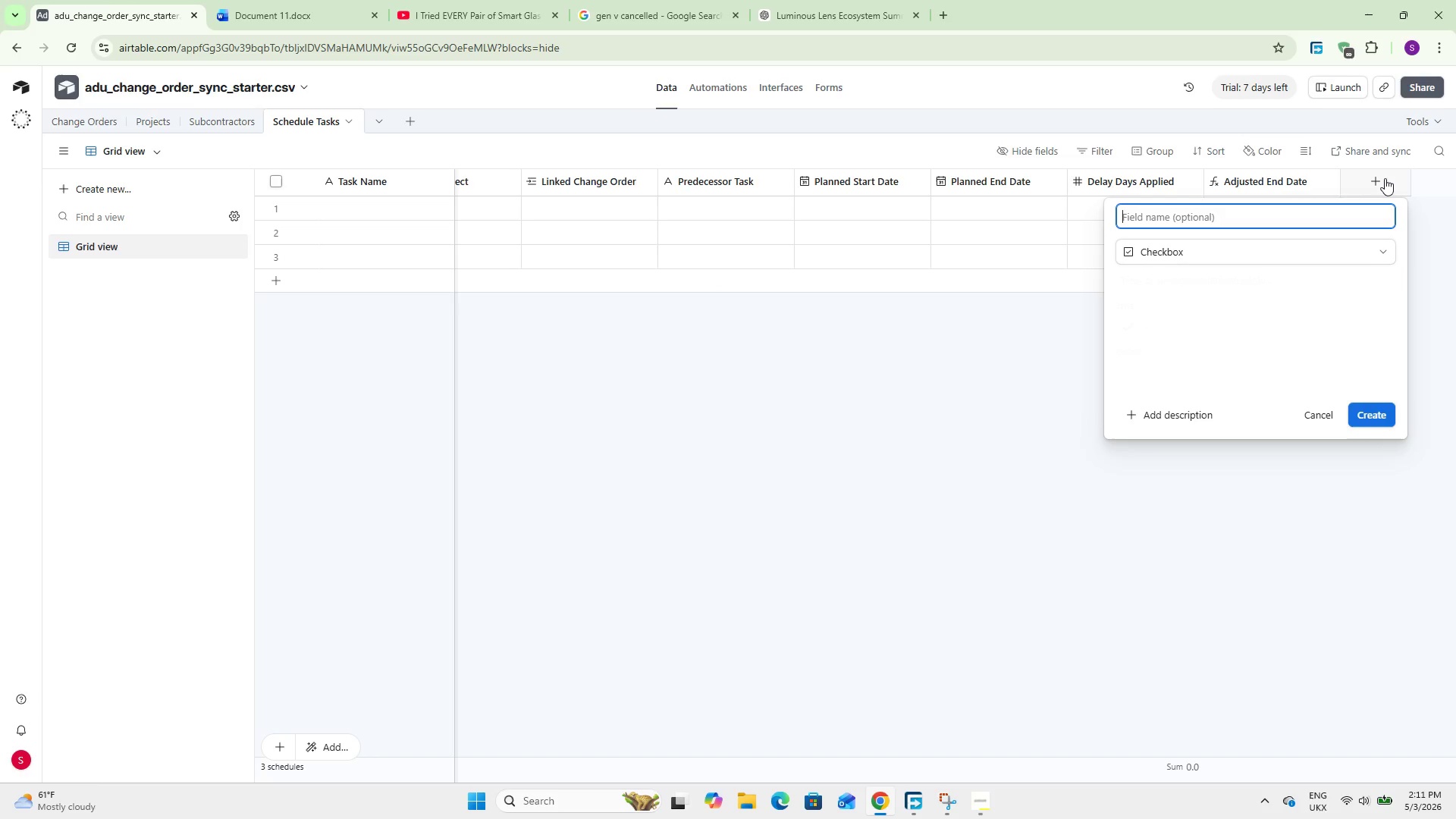 
key(Enter)
 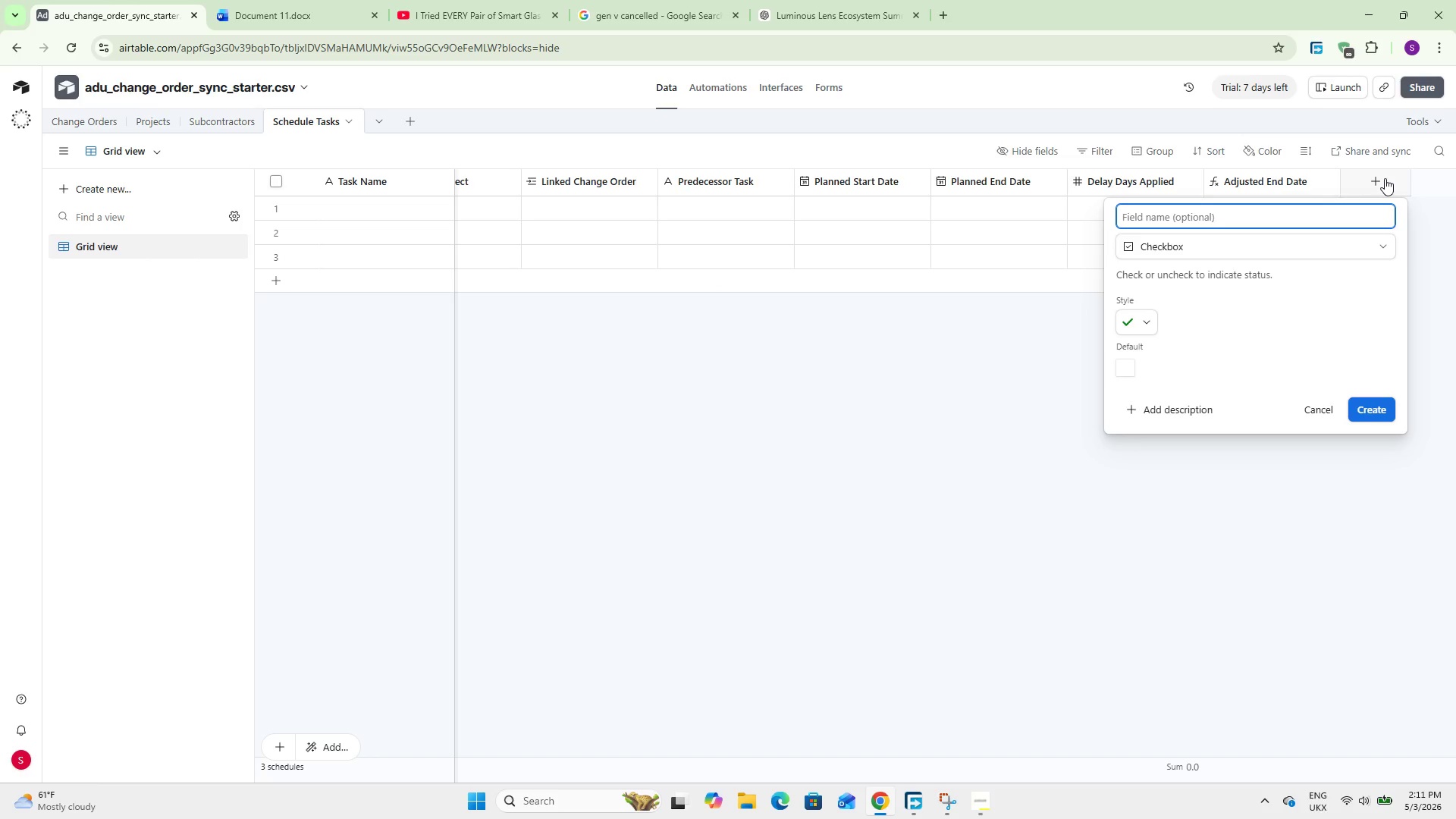 
key(Control+V)
 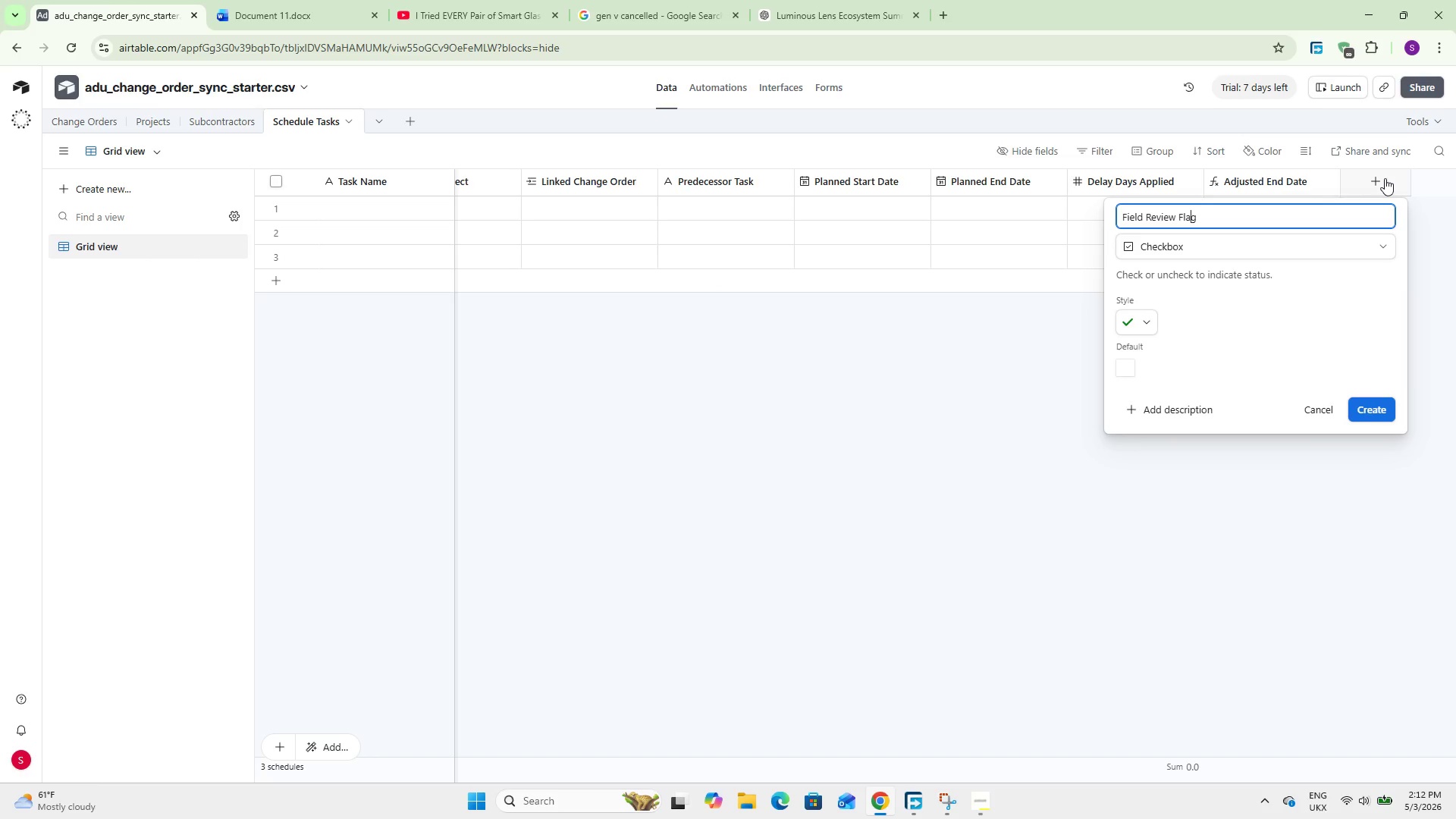 
hold_key(key=ArrowLeft, duration=0.75)
 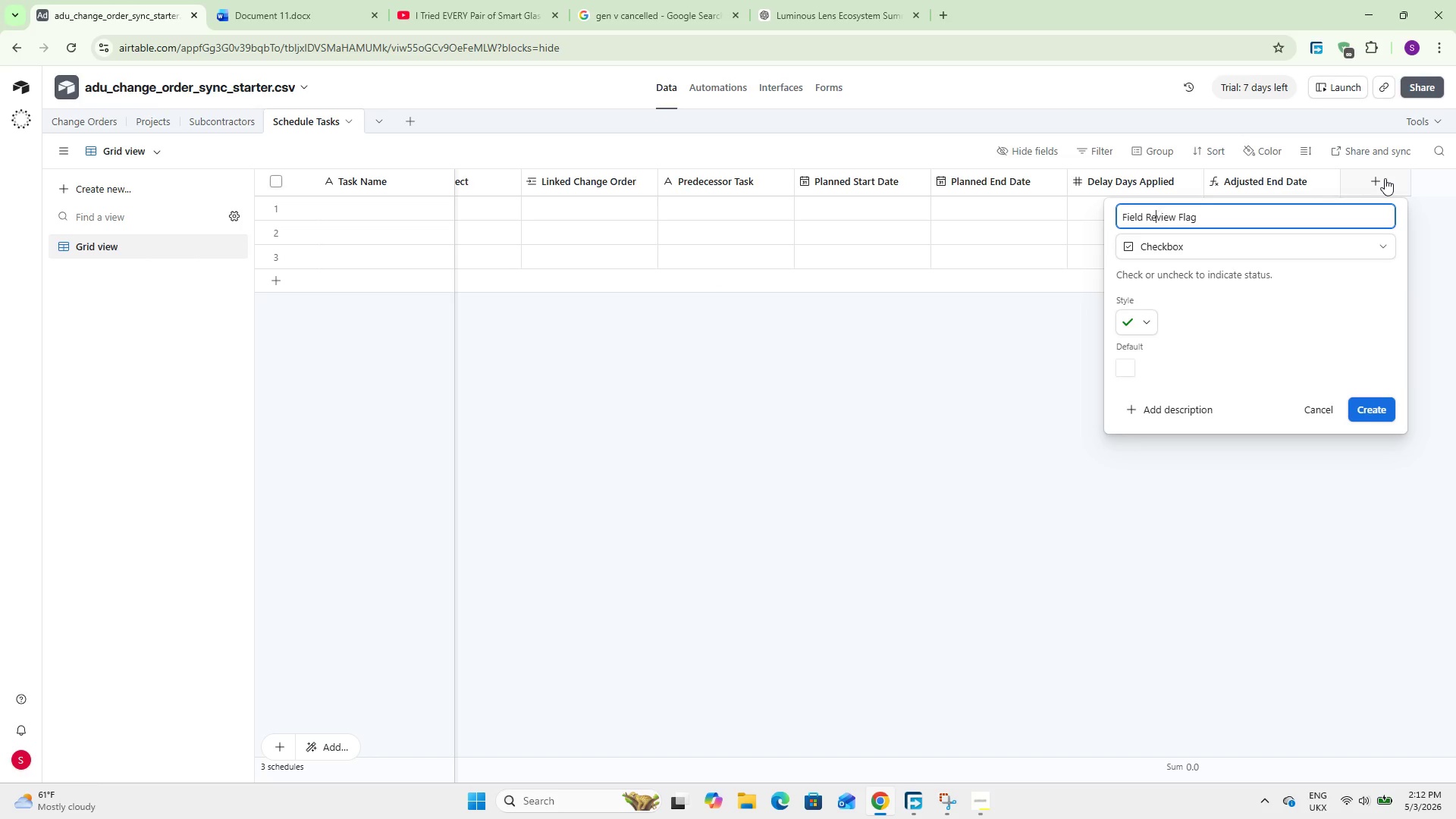 
key(ArrowLeft)
 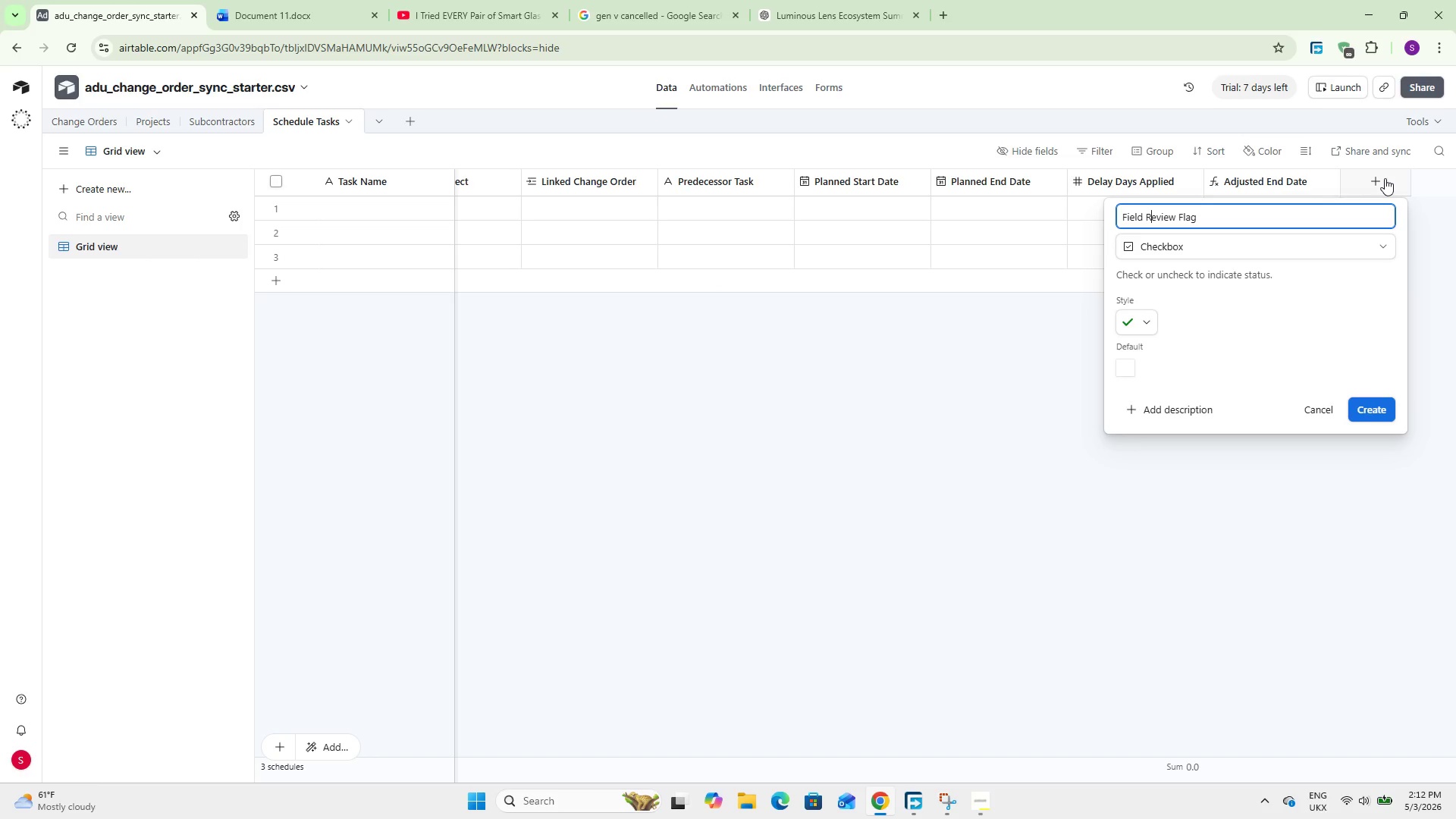 
key(ArrowLeft)
 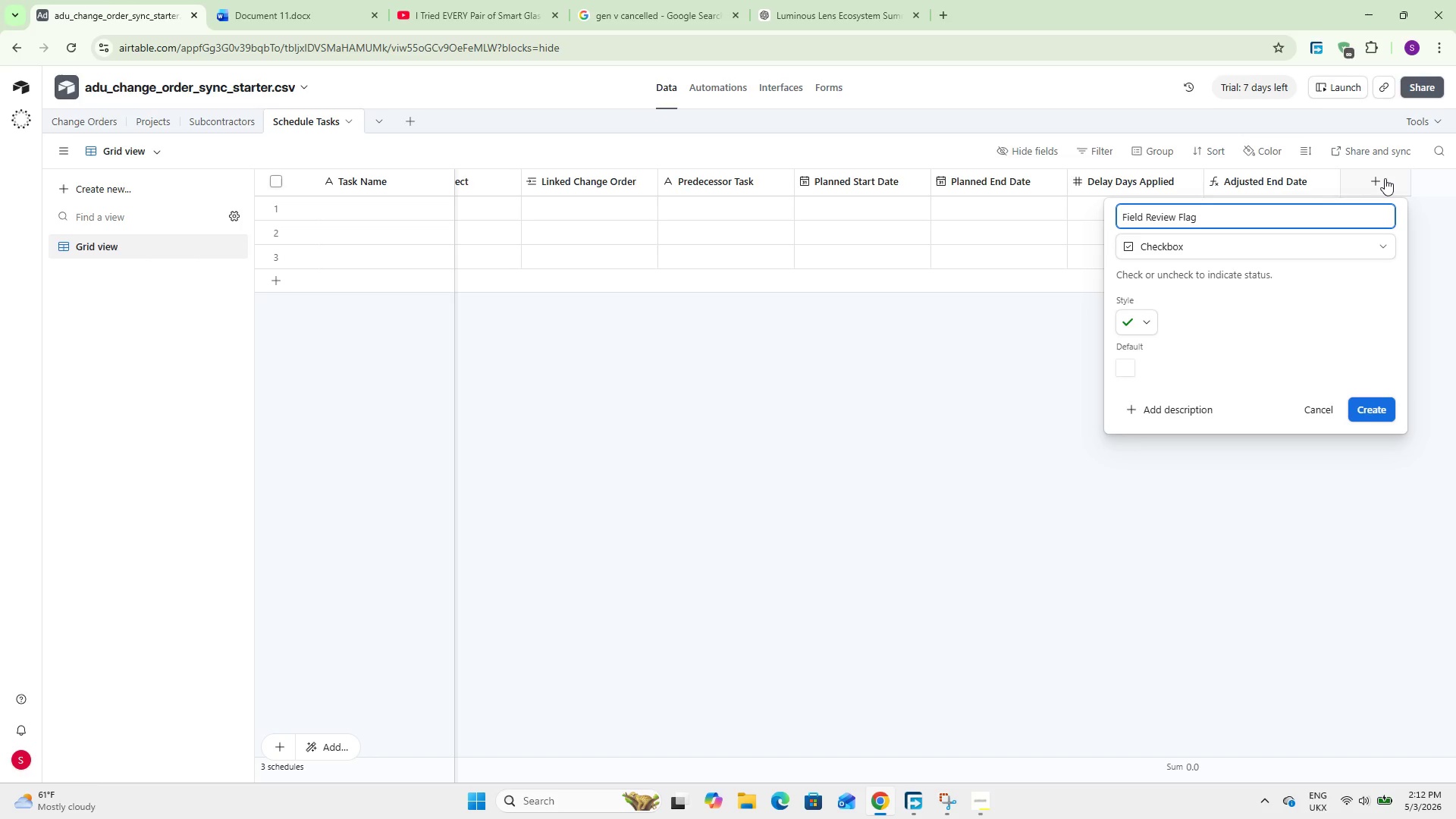 
hold_key(key=Backspace, duration=0.94)
 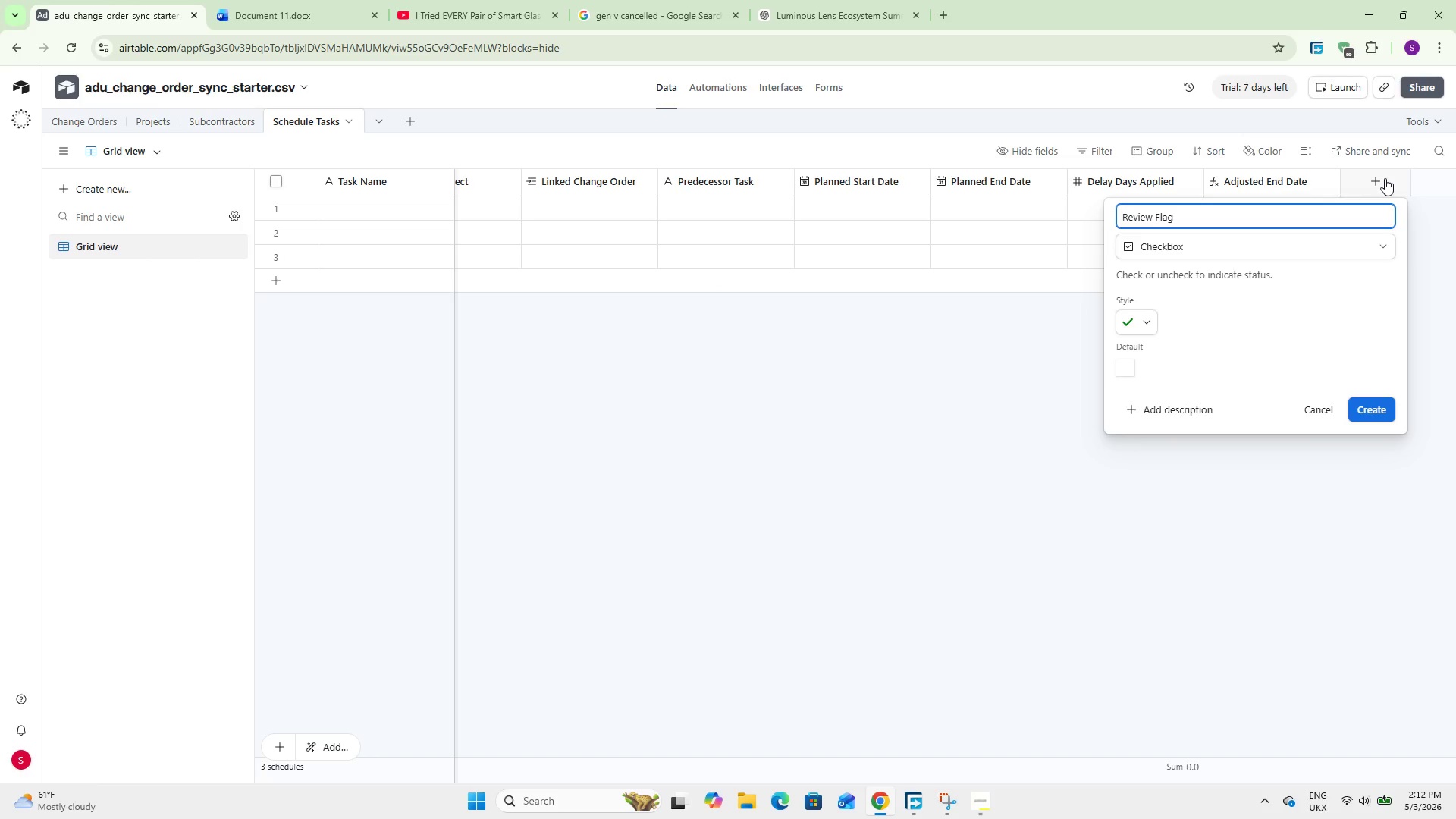 
key(Enter)
 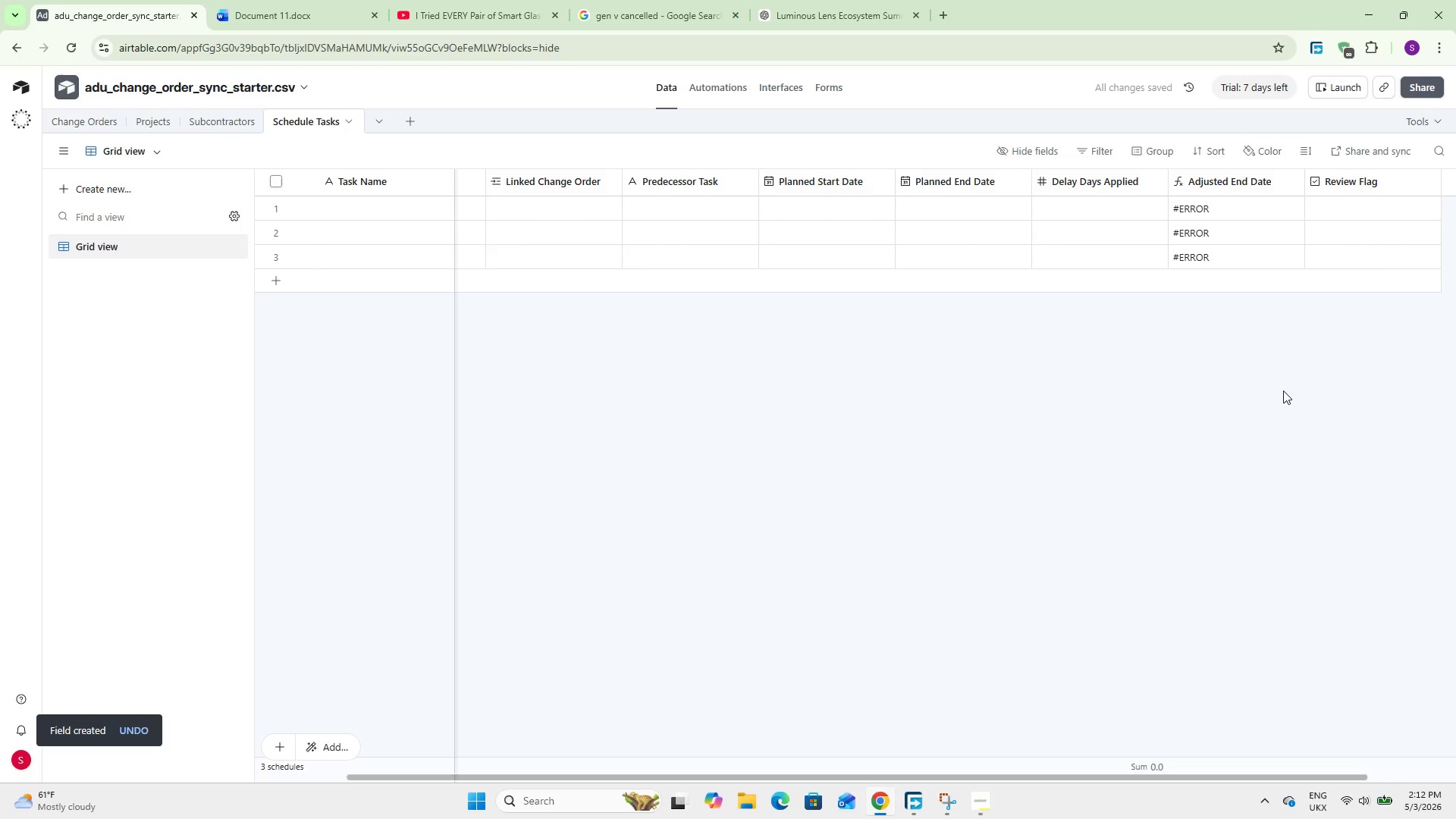 
wait(7.59)
 